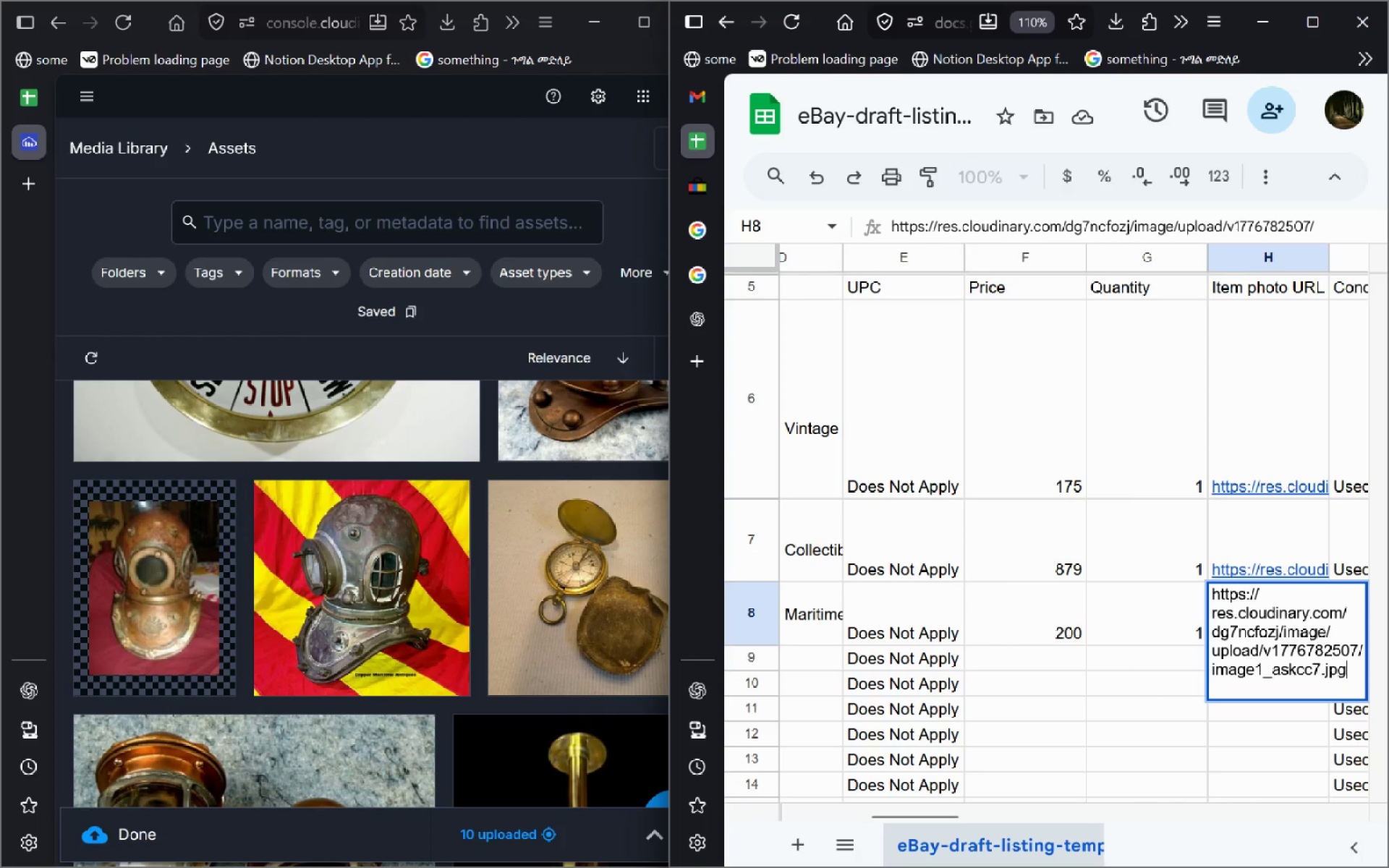 
key(Enter)
 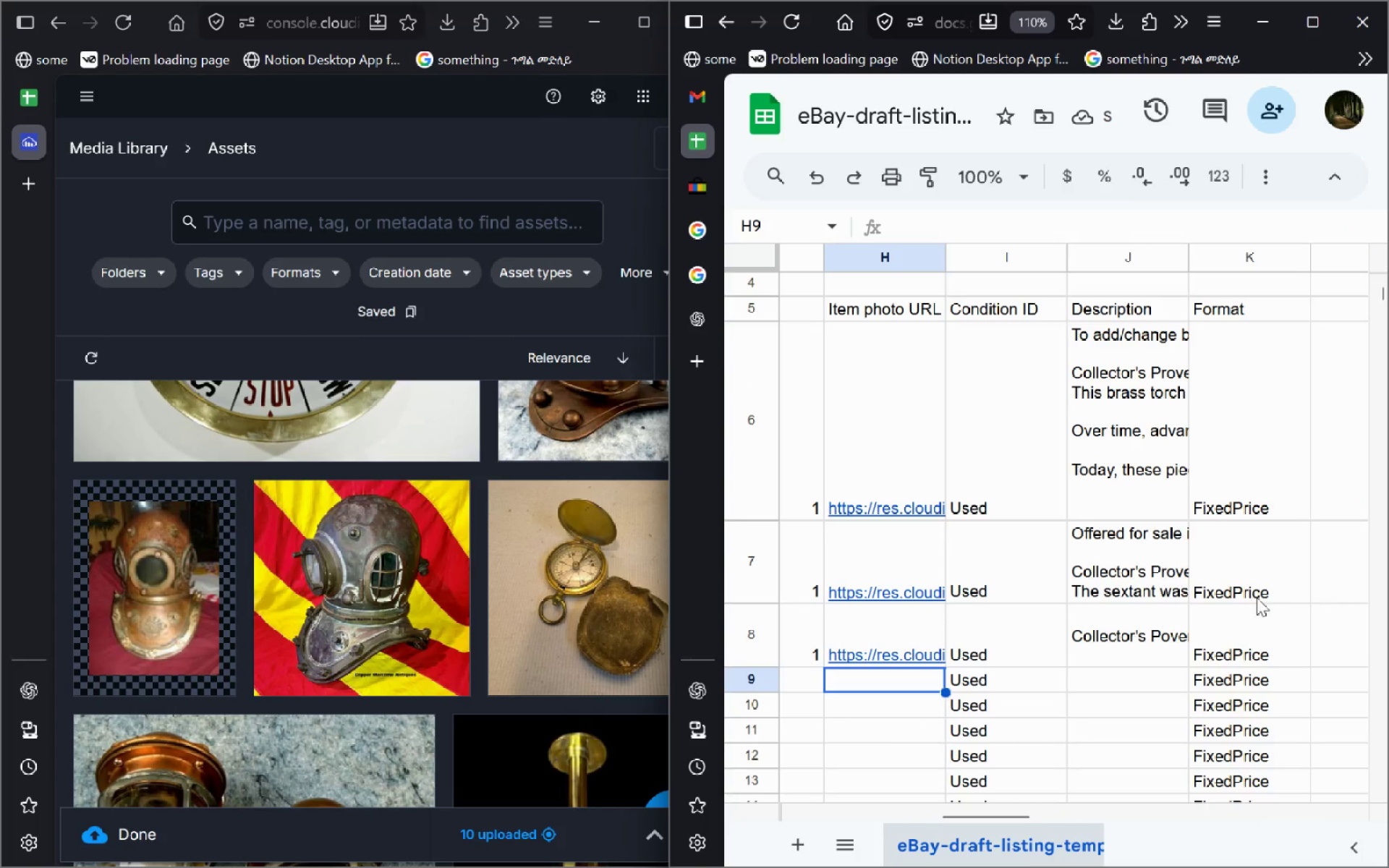 
double_click([1088, 625])
 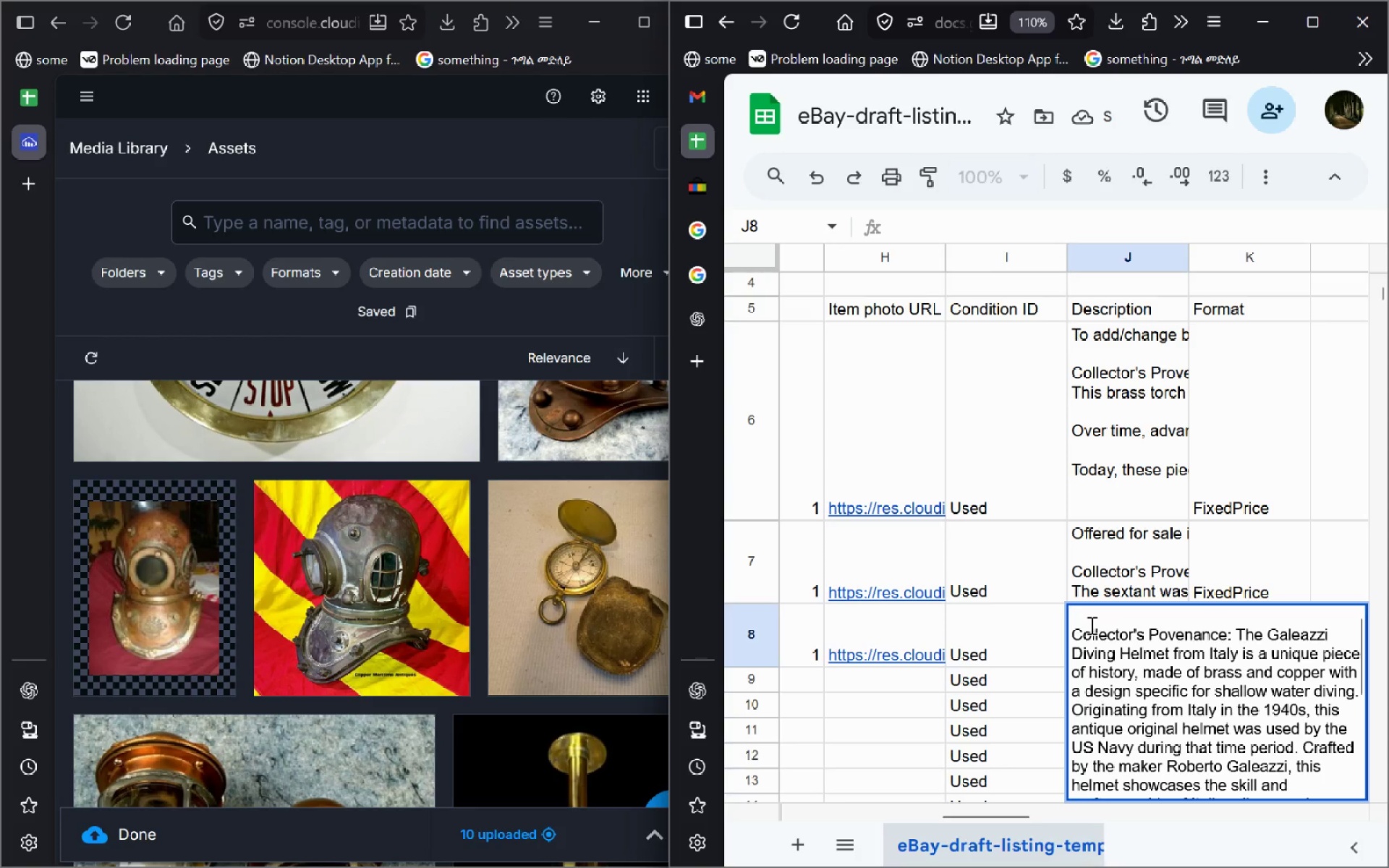 
left_click([1090, 625])
 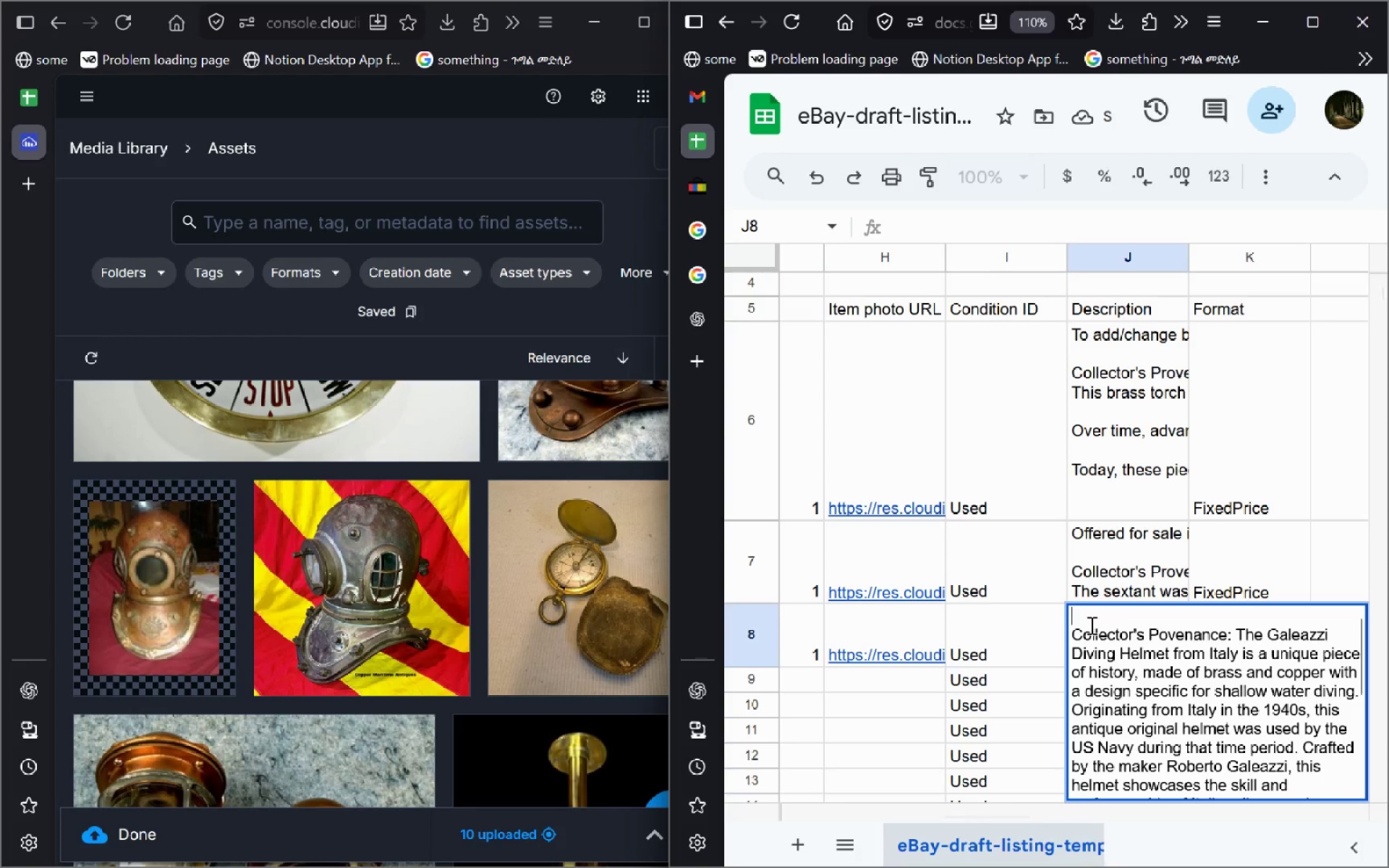 
key(Delete)
 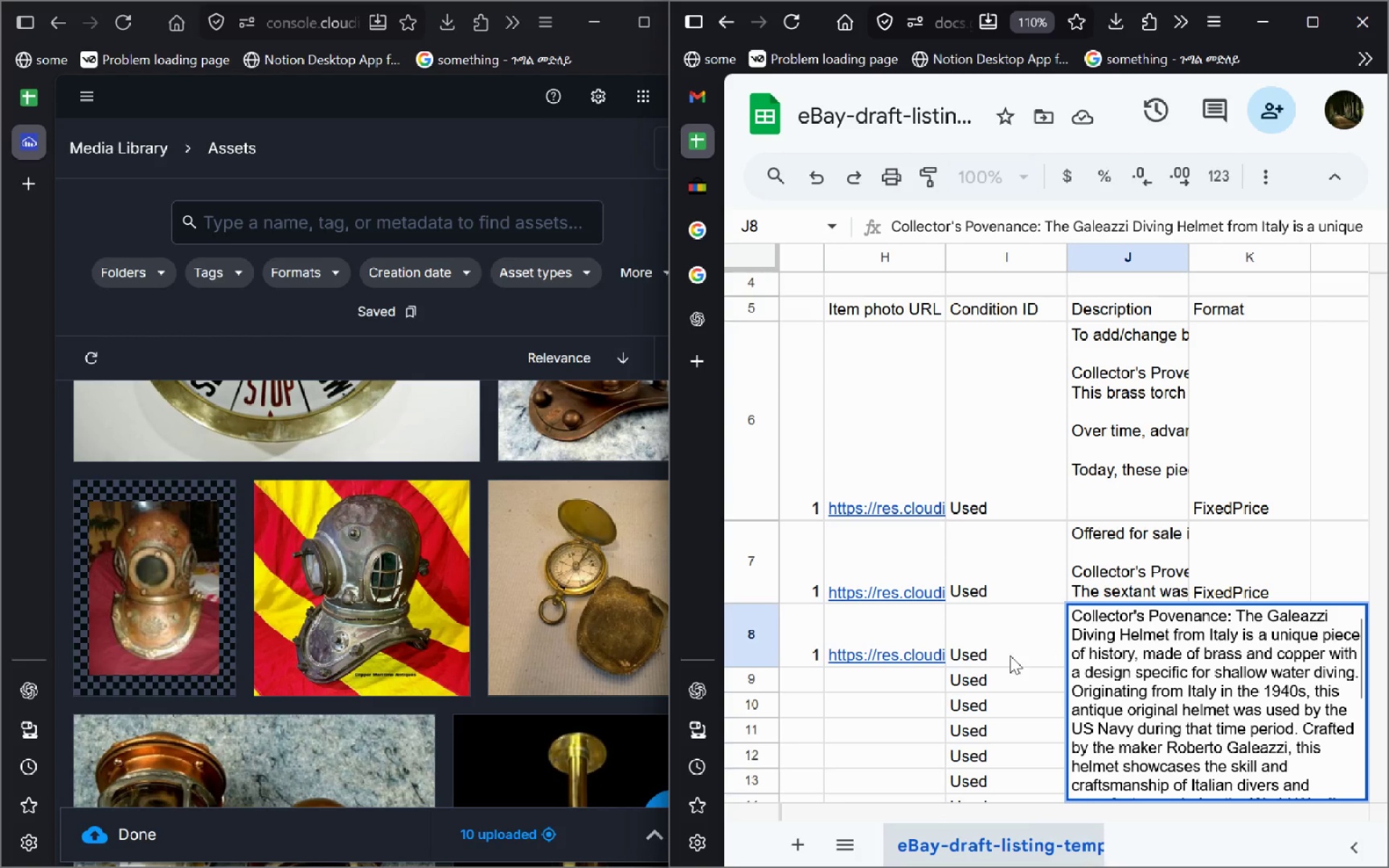 
left_click([951, 686])
 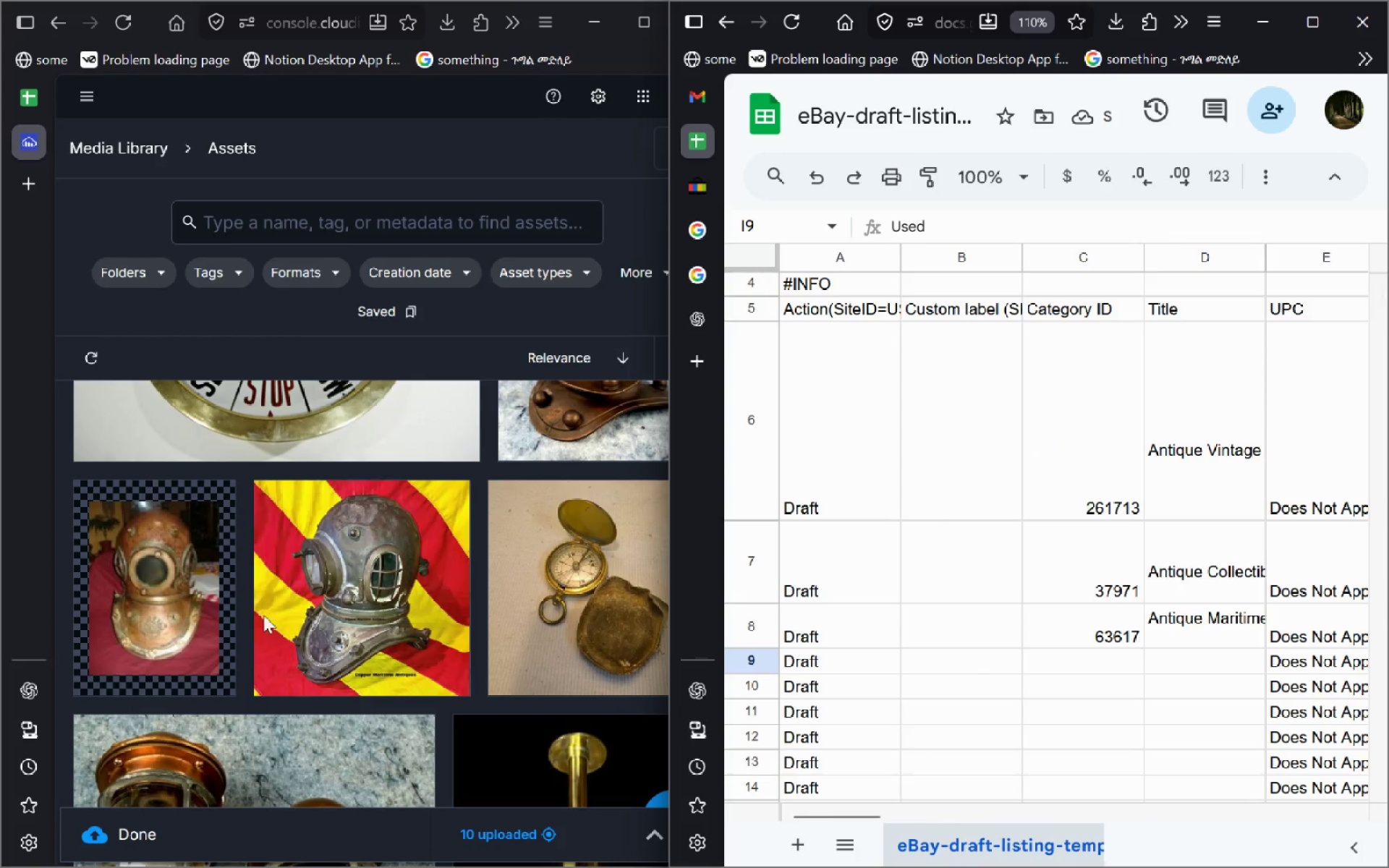 
left_click([26, 103])
 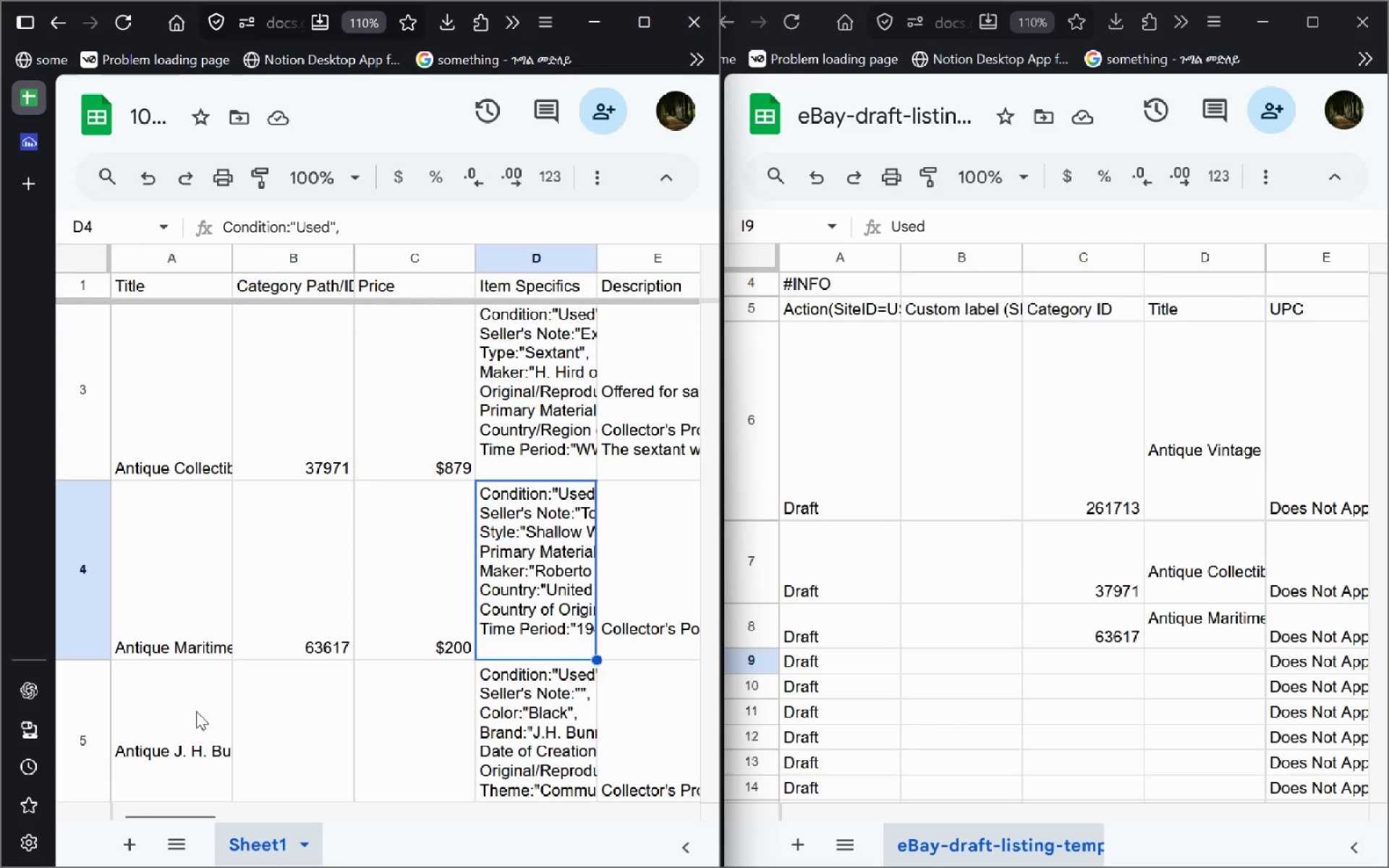 
double_click([193, 715])
 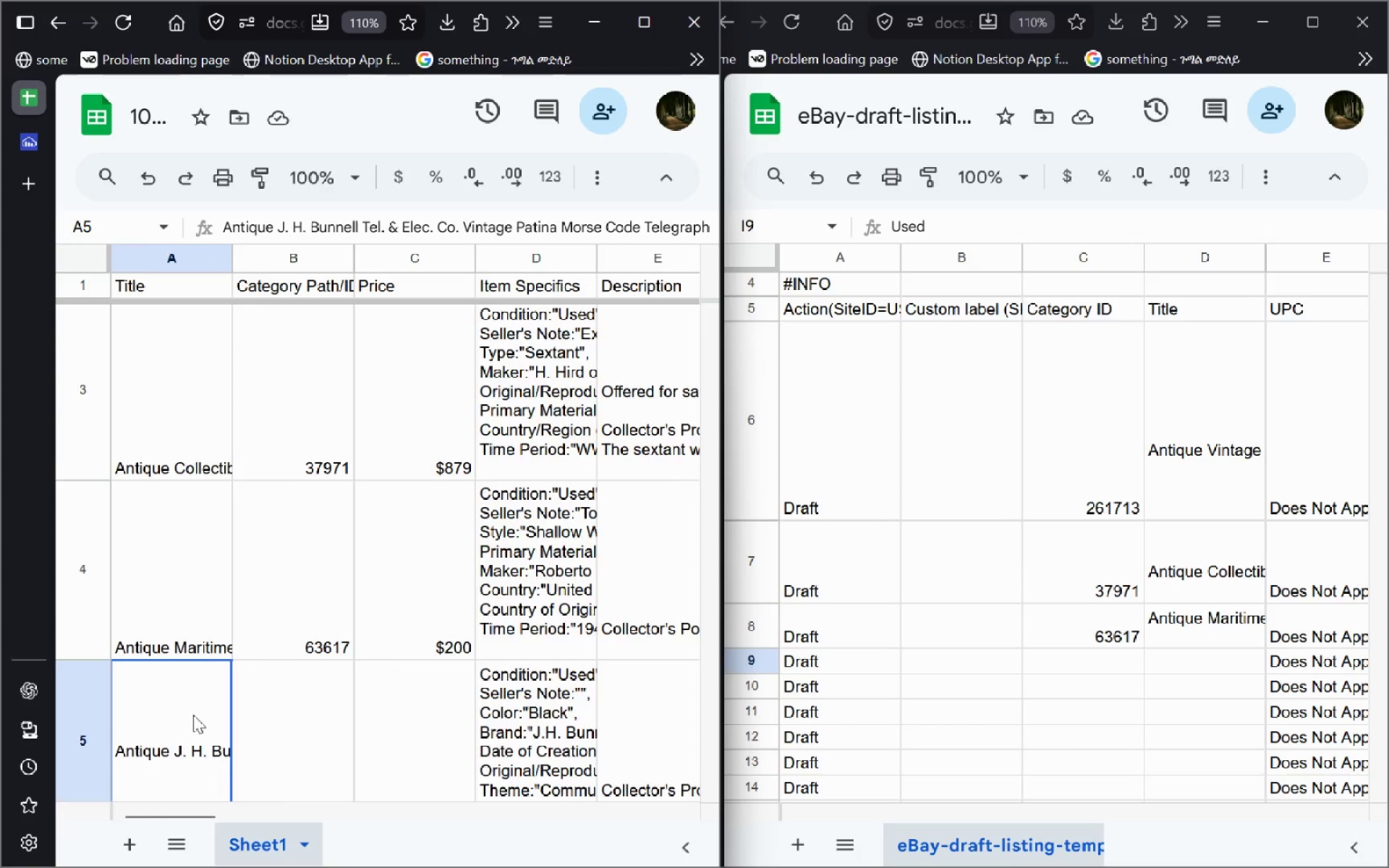 
key(Control+A)
 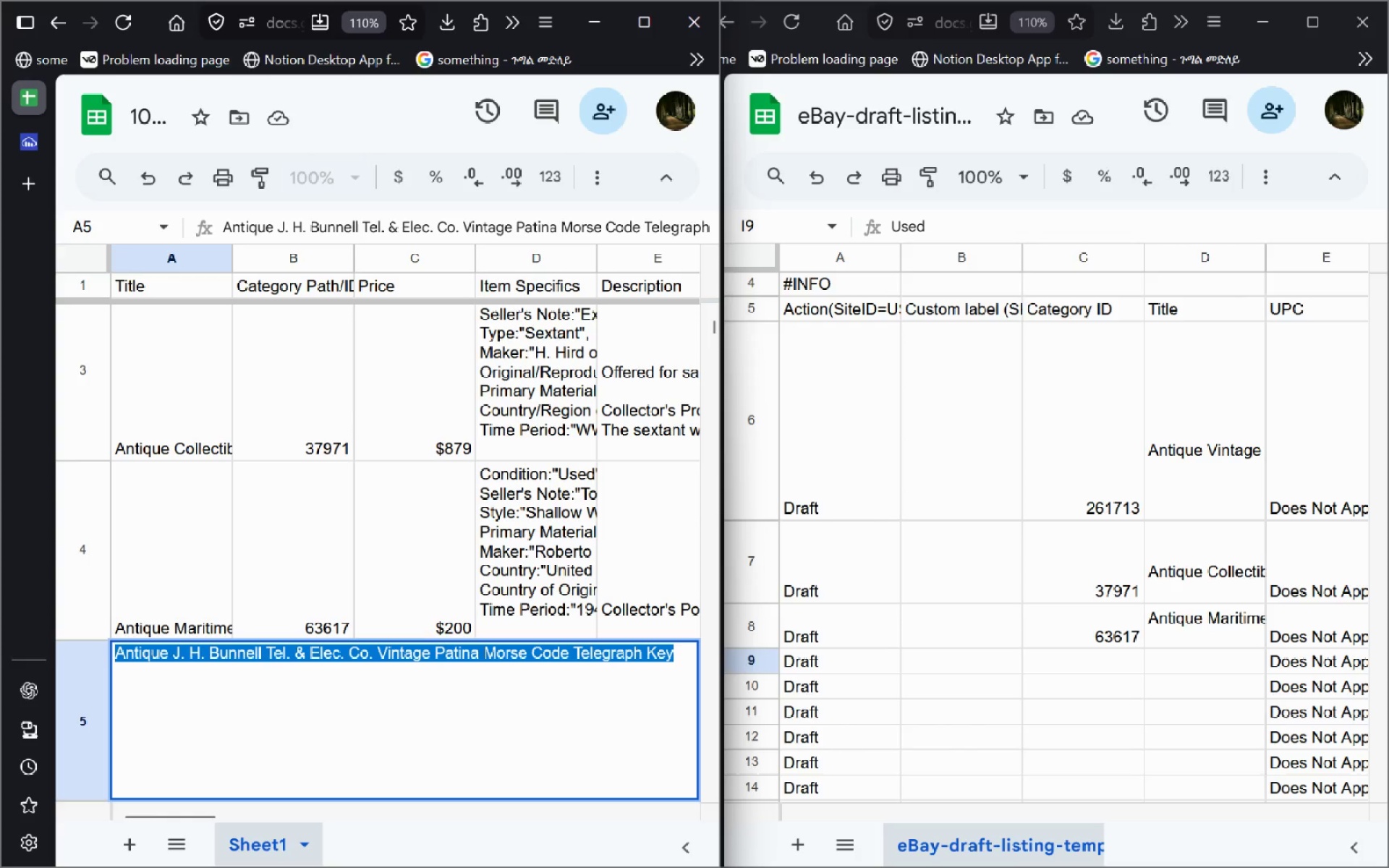 
key(Control+C)
 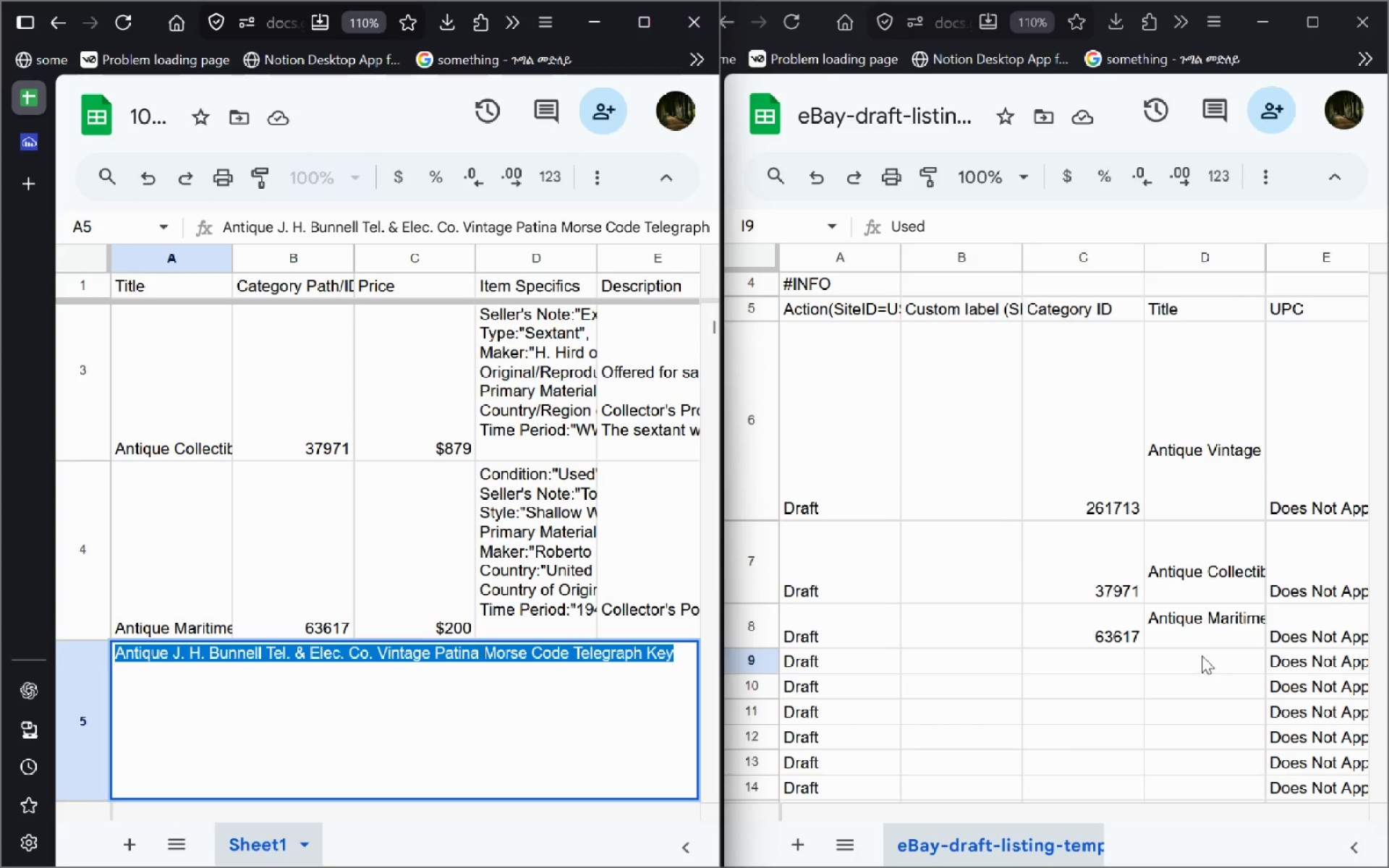 
left_click([1202, 655])
 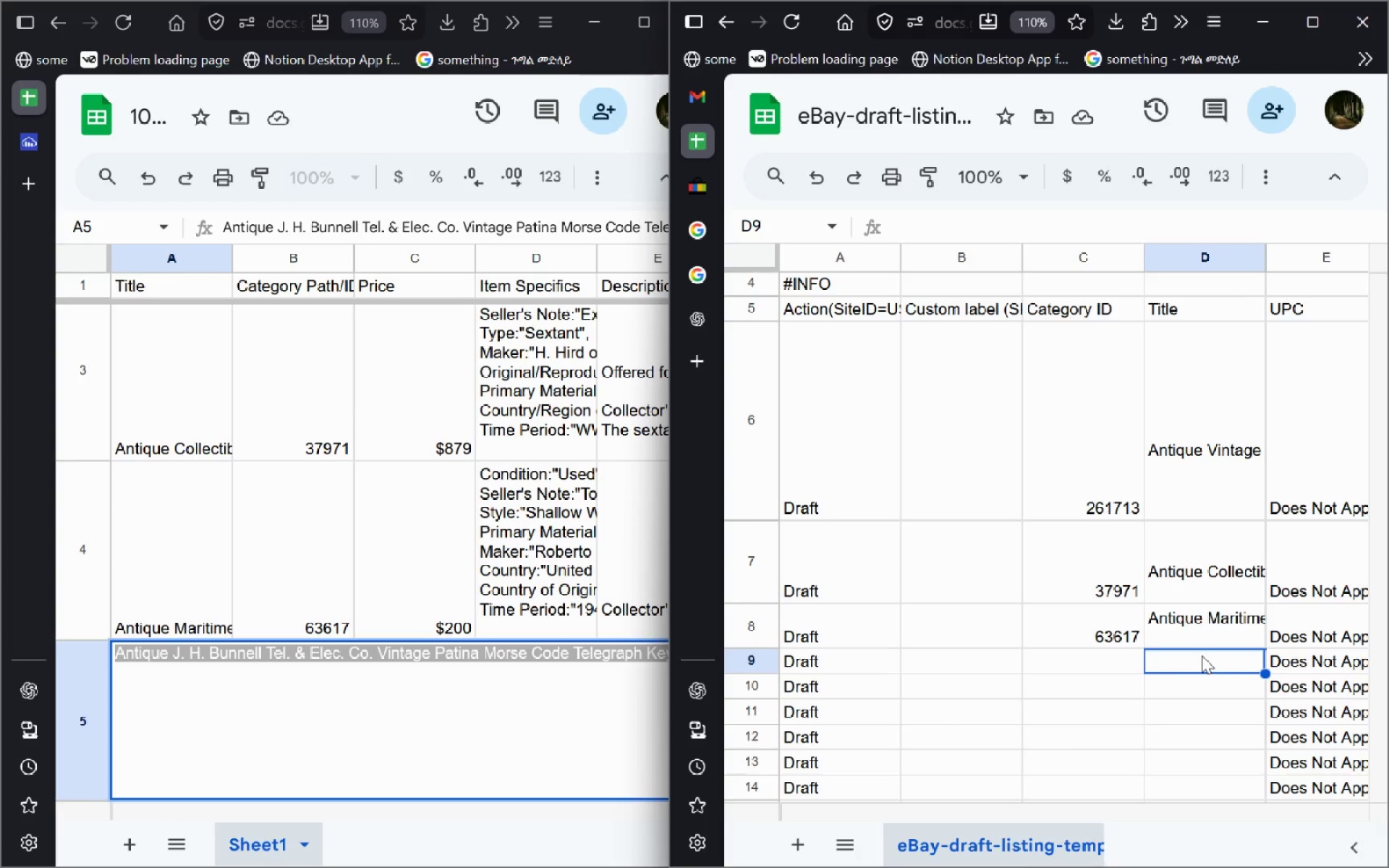 
key(Control+V)
 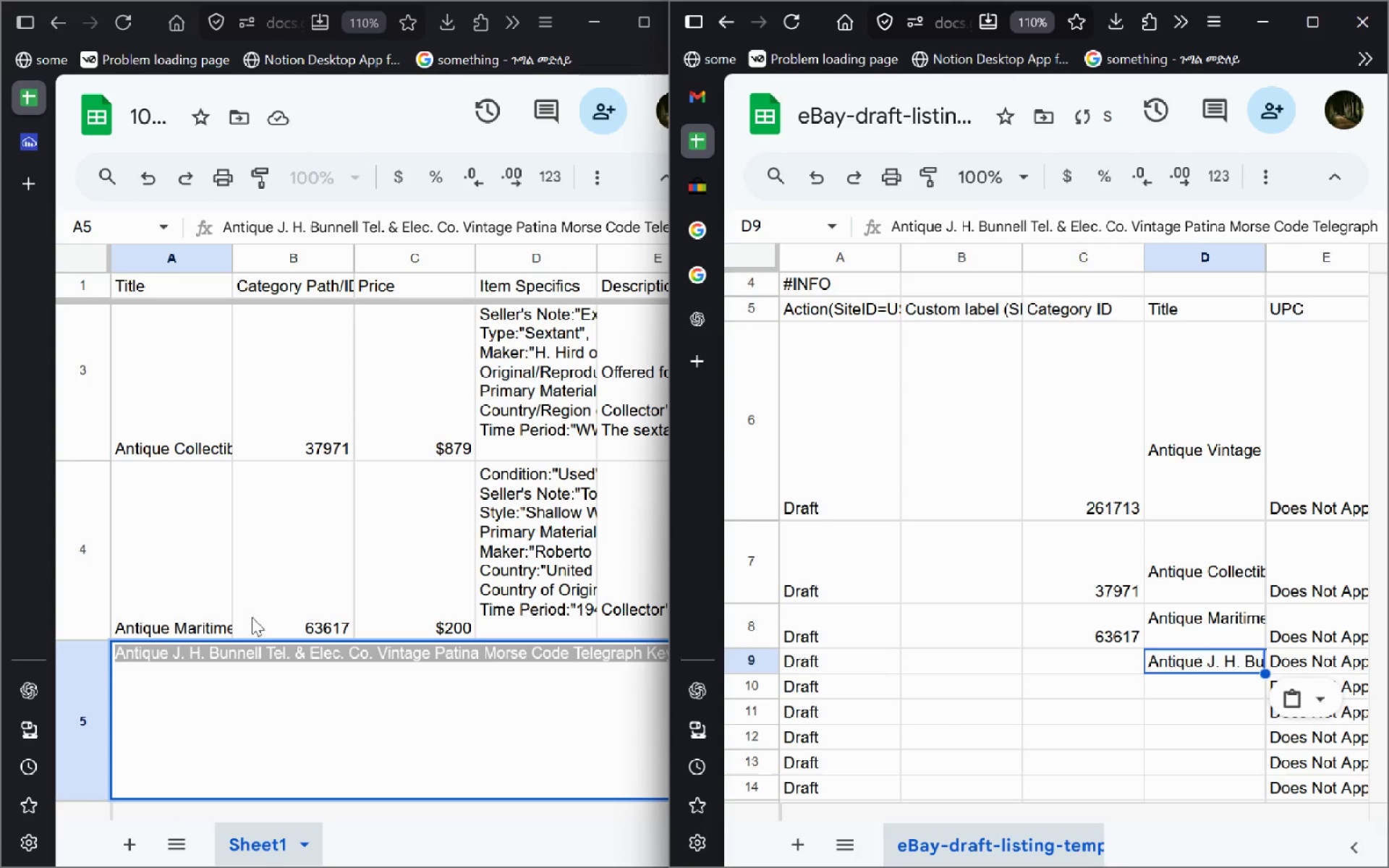 
left_click([200, 594])
 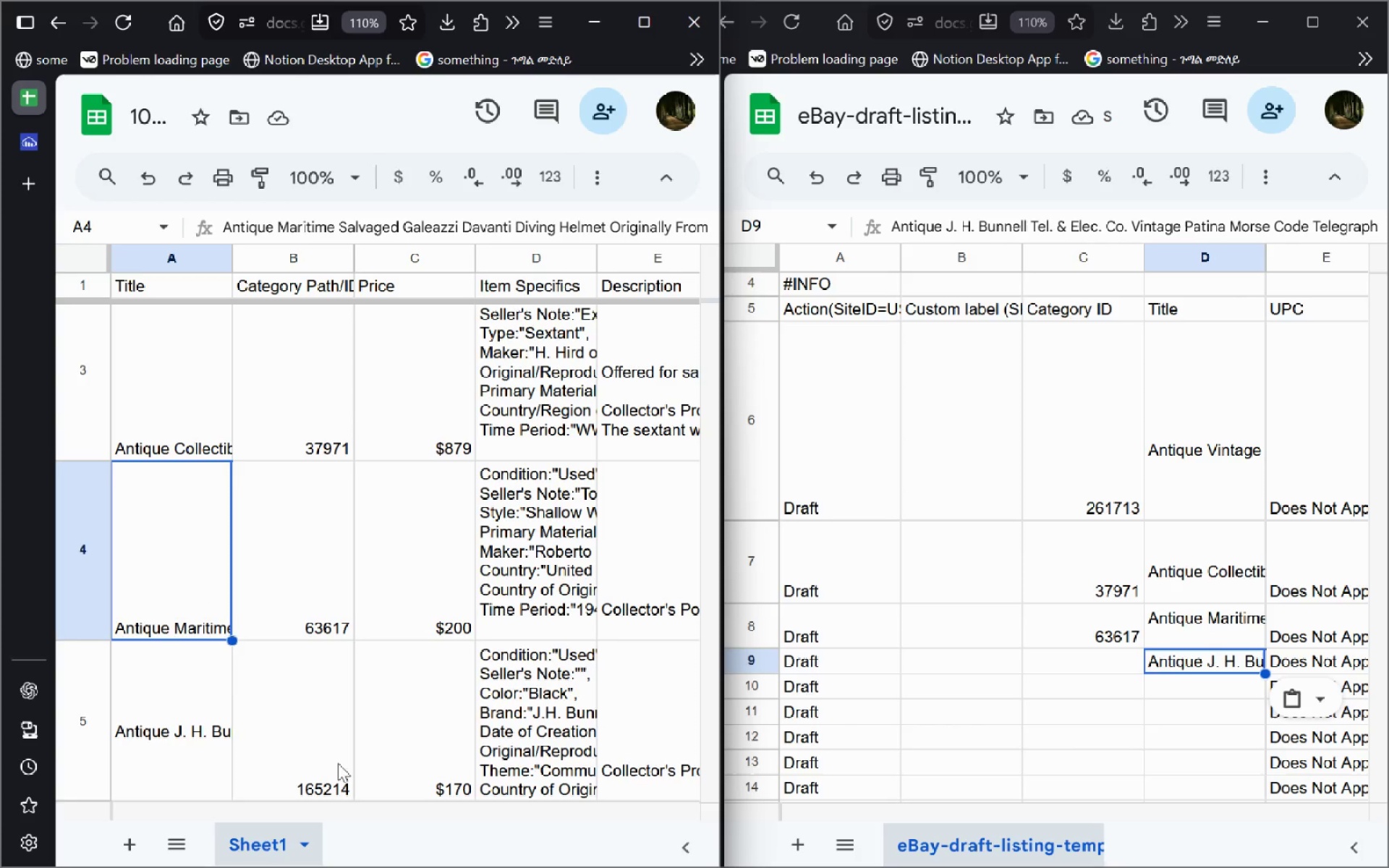 
double_click([330, 780])
 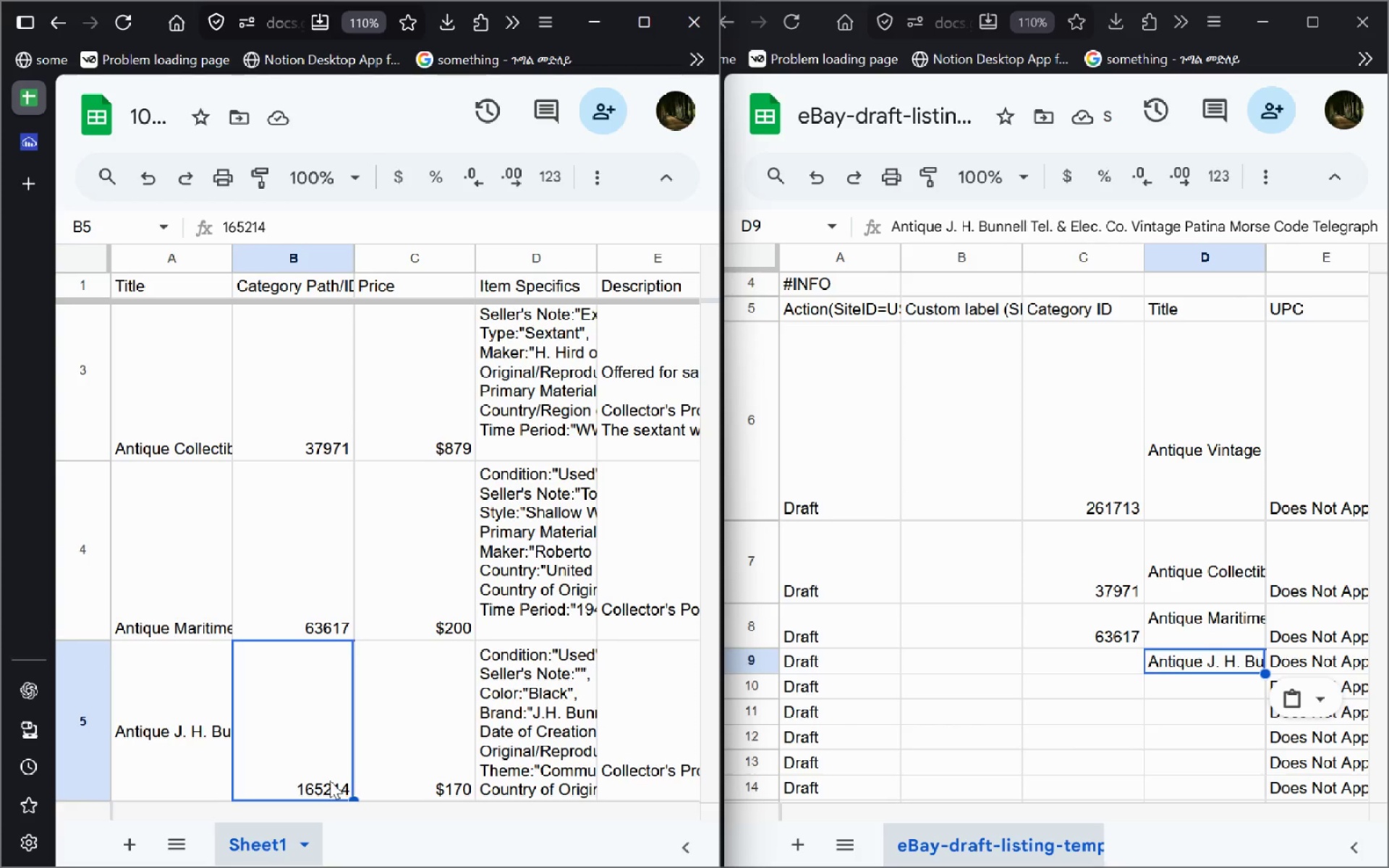 
key(Control+A)
 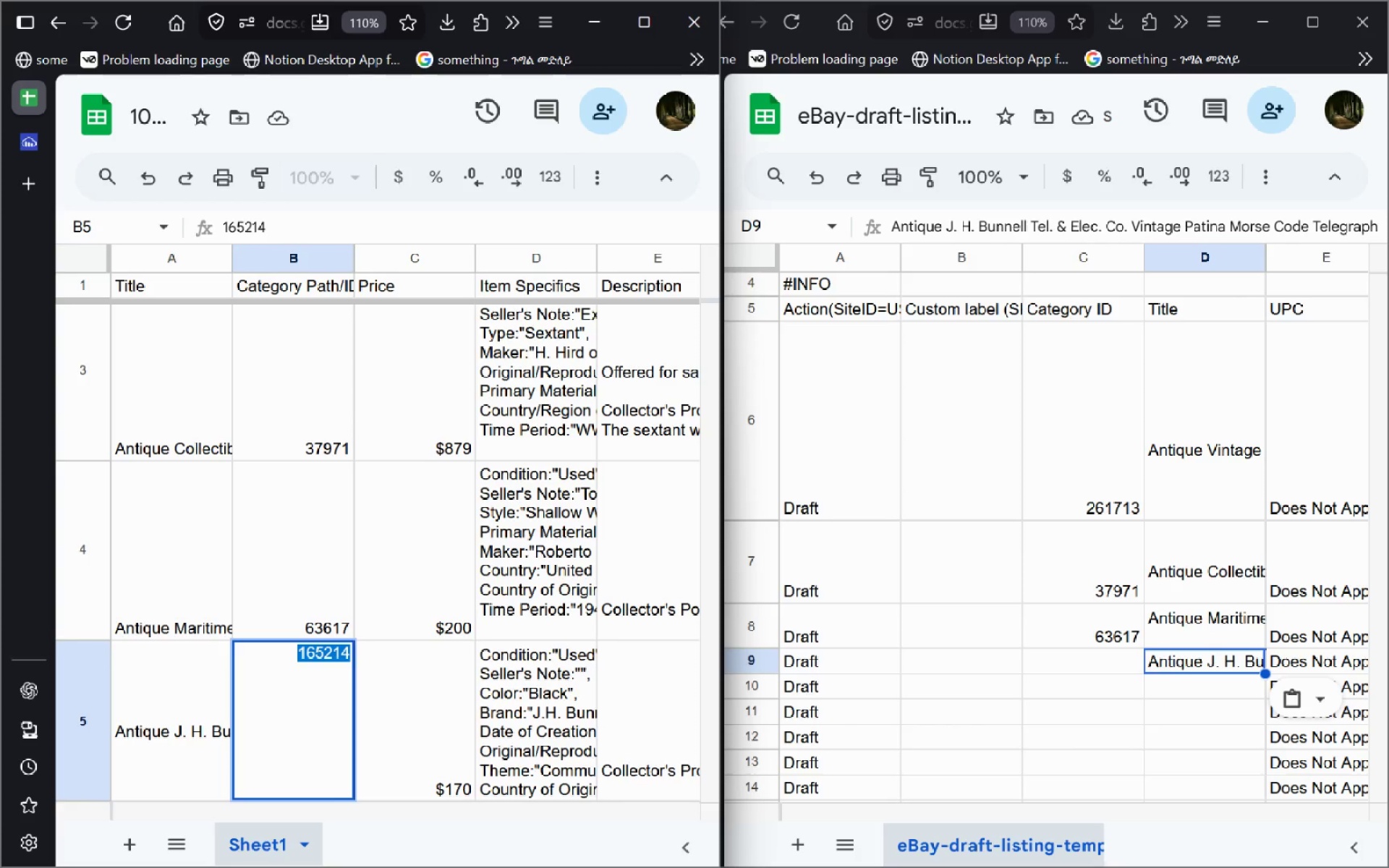 
key(Control+C)
 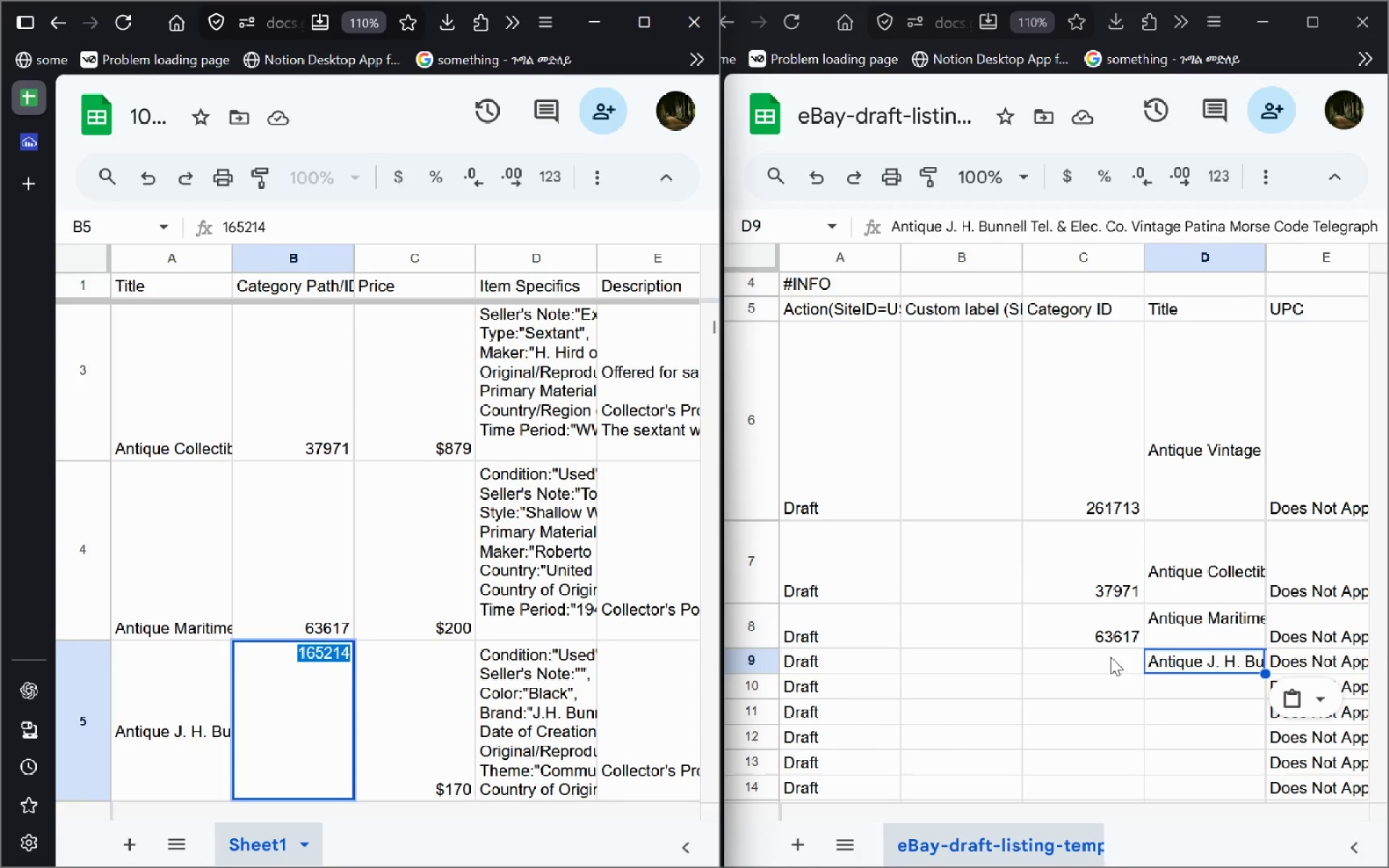 
left_click([1100, 662])
 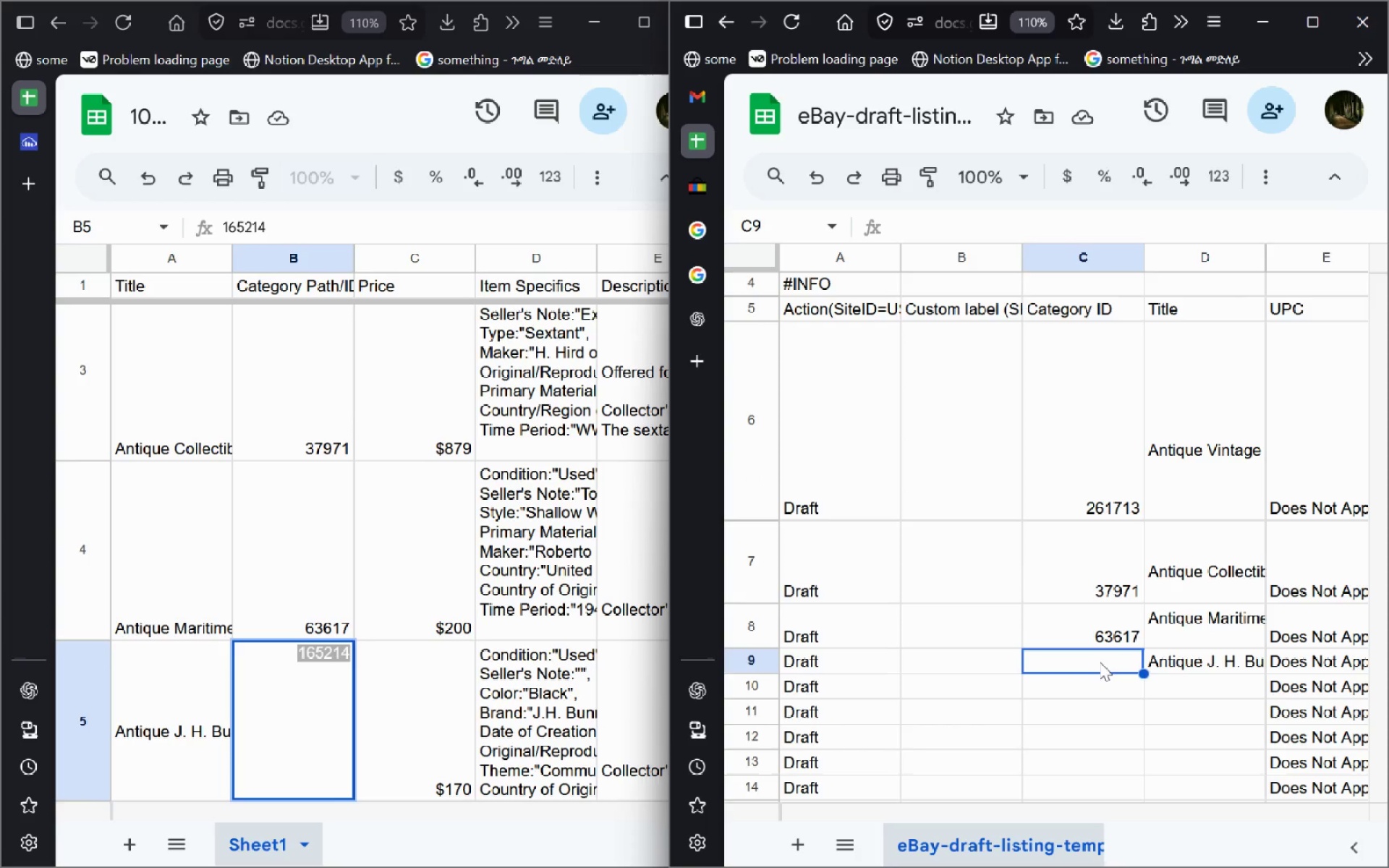 
key(Control+V)
 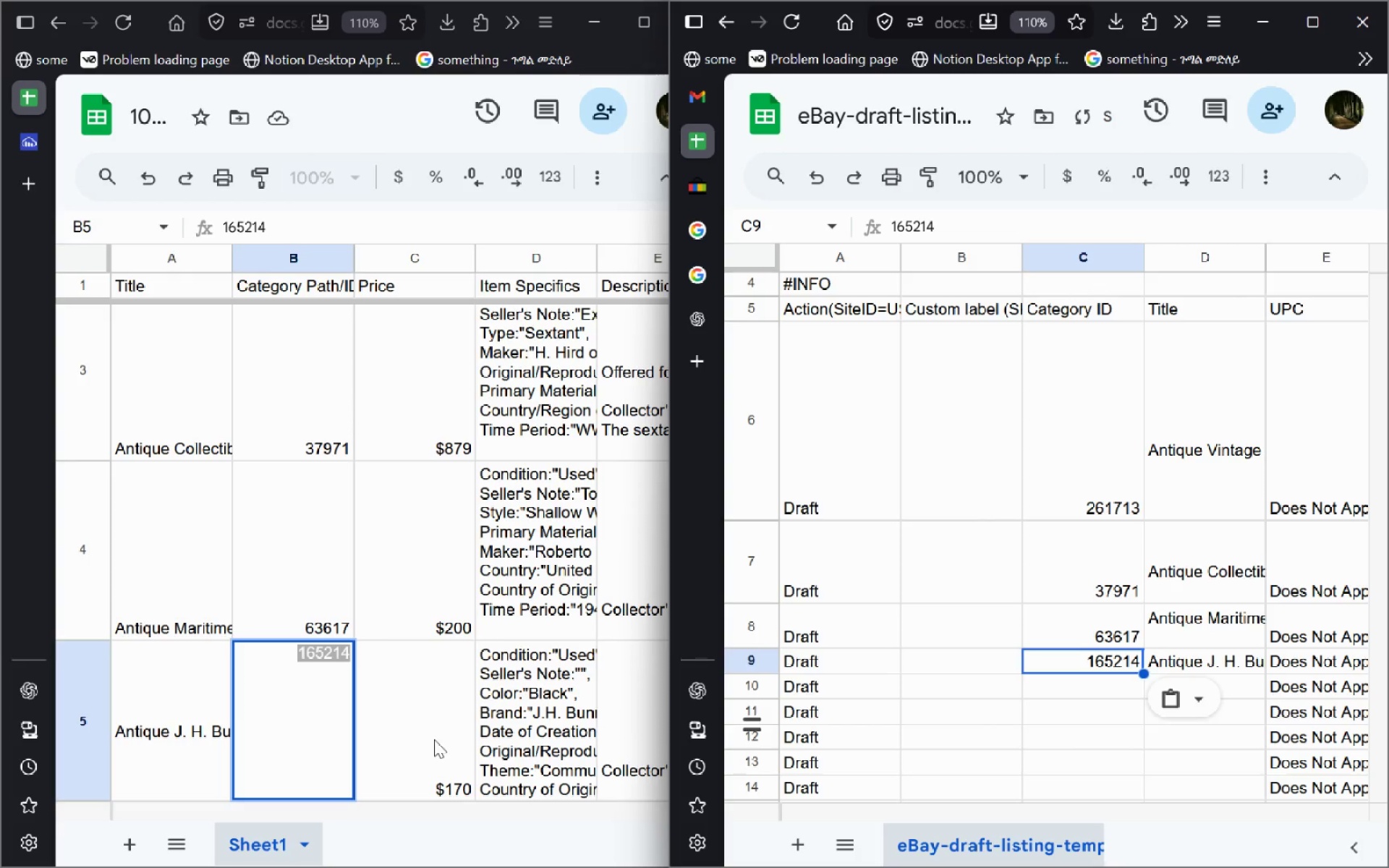 
double_click([434, 739])
 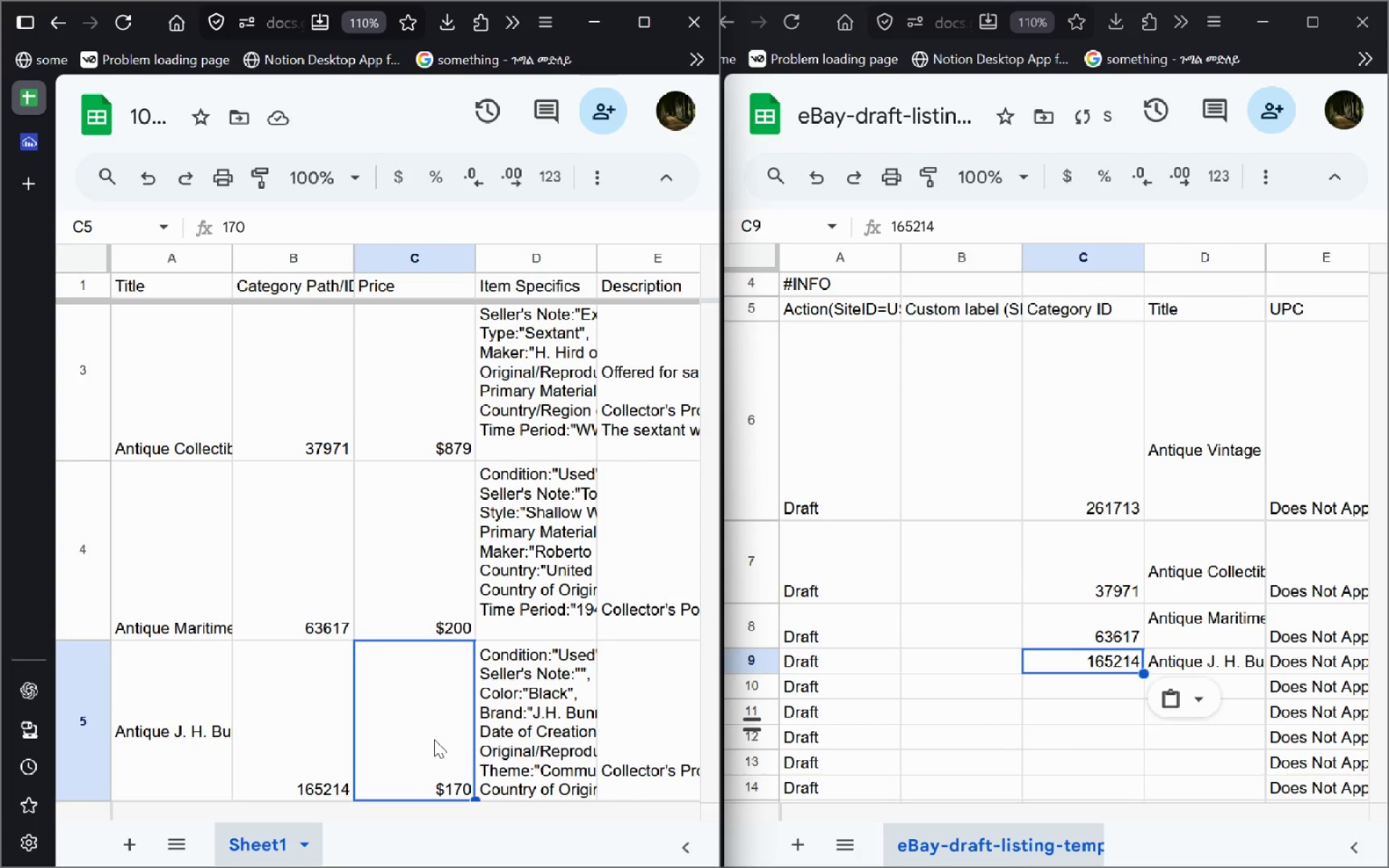 
key(Control+A)
 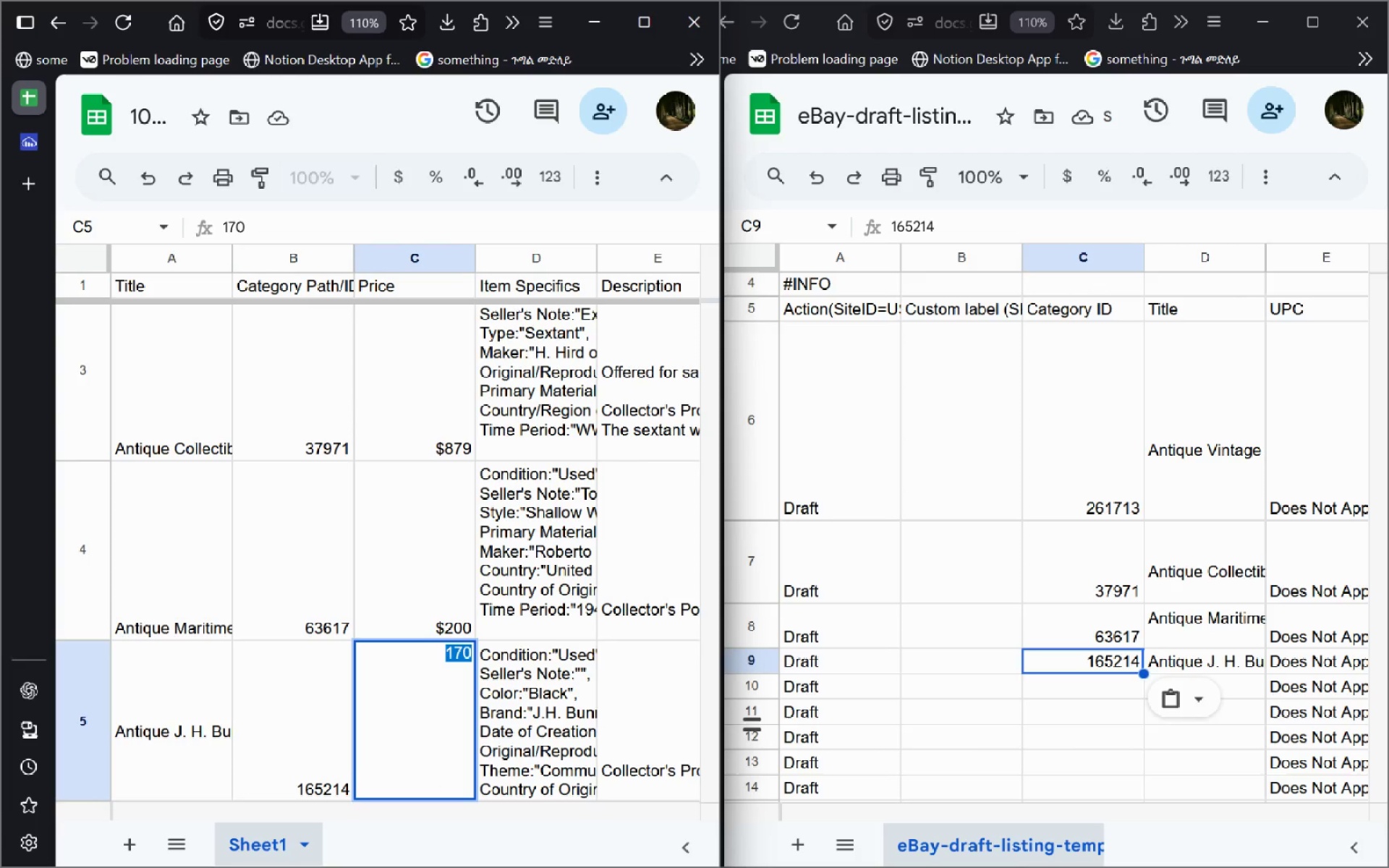 
key(Control+C)
 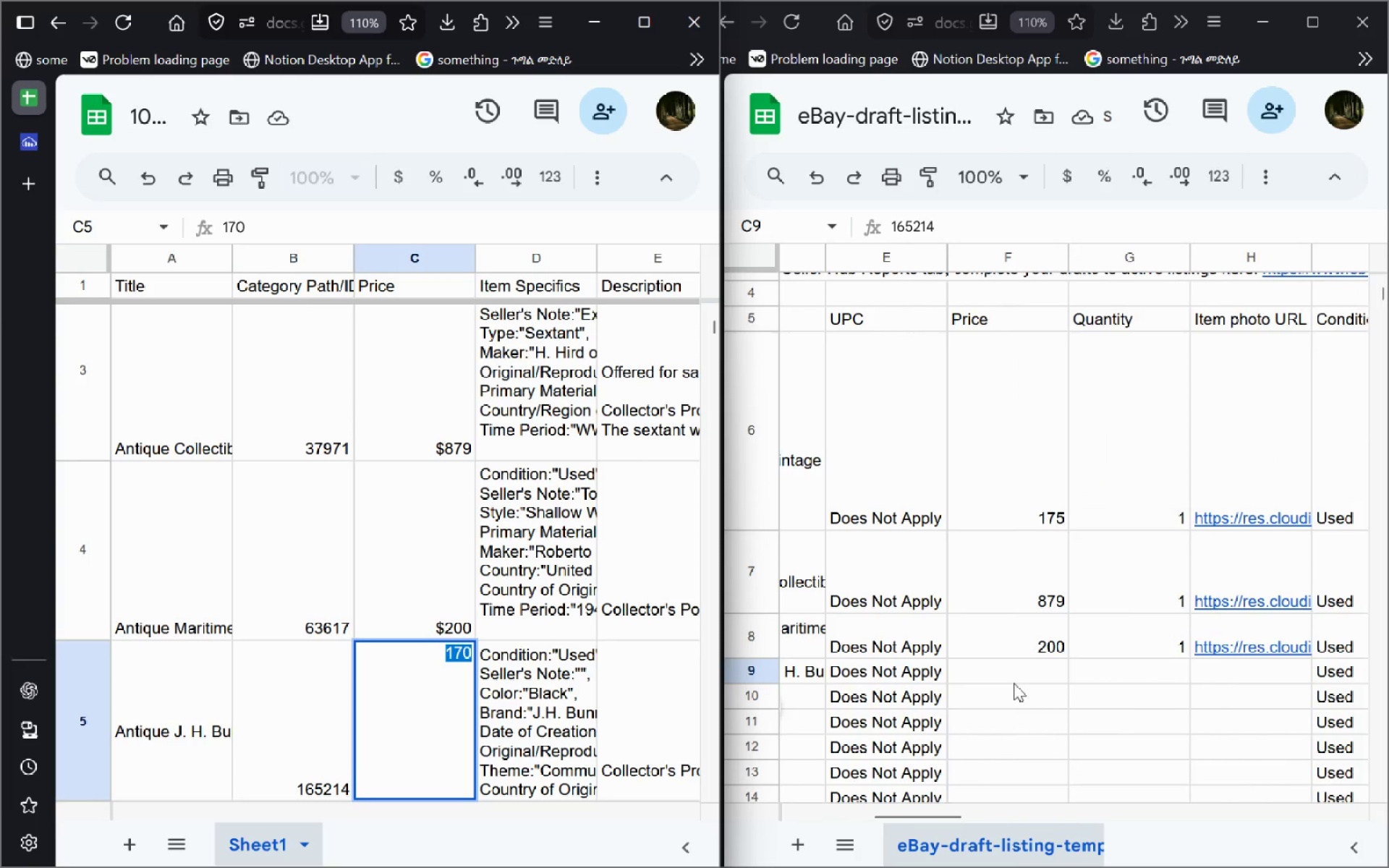 
left_click([1023, 668])
 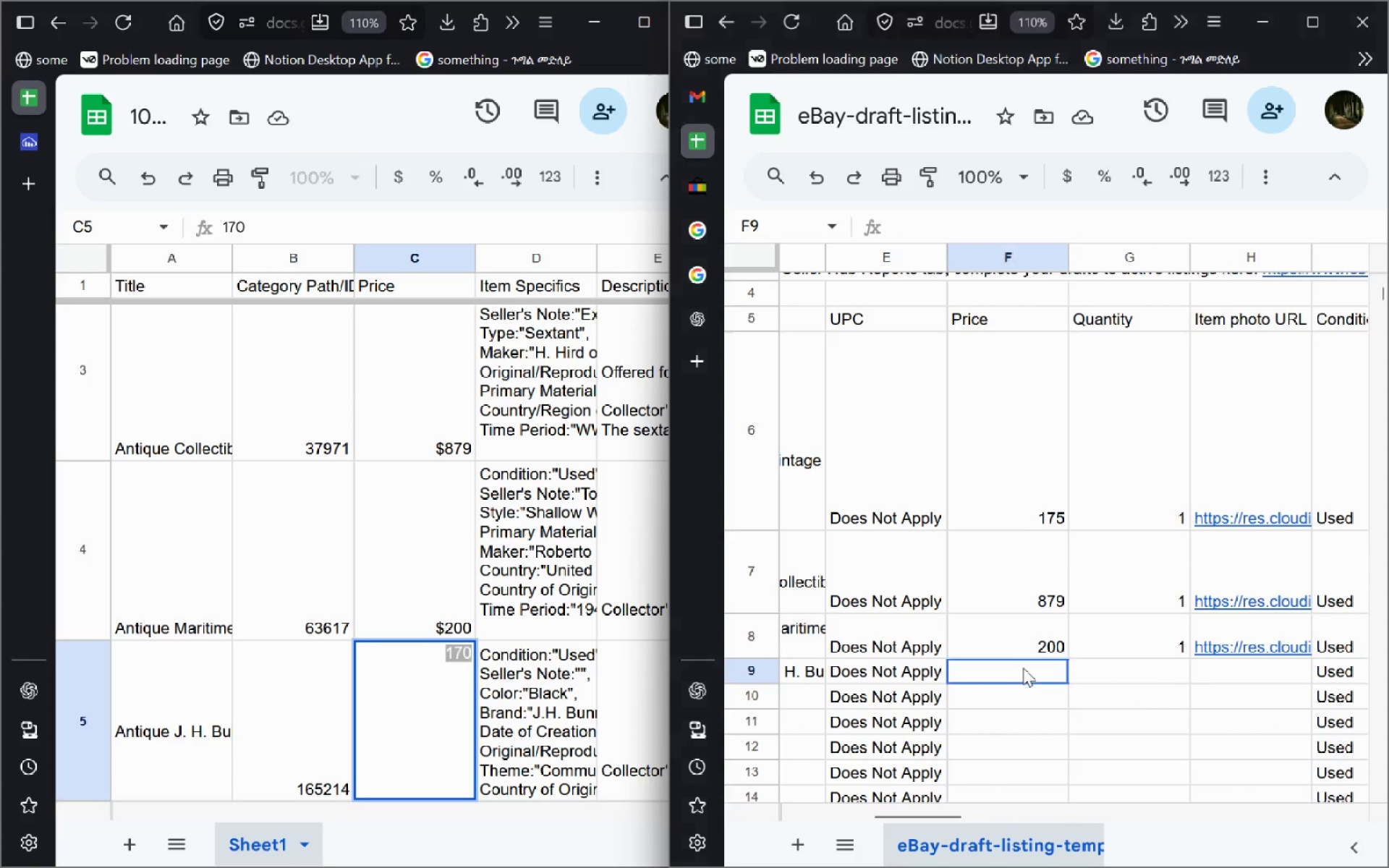 
key(Control+V)
 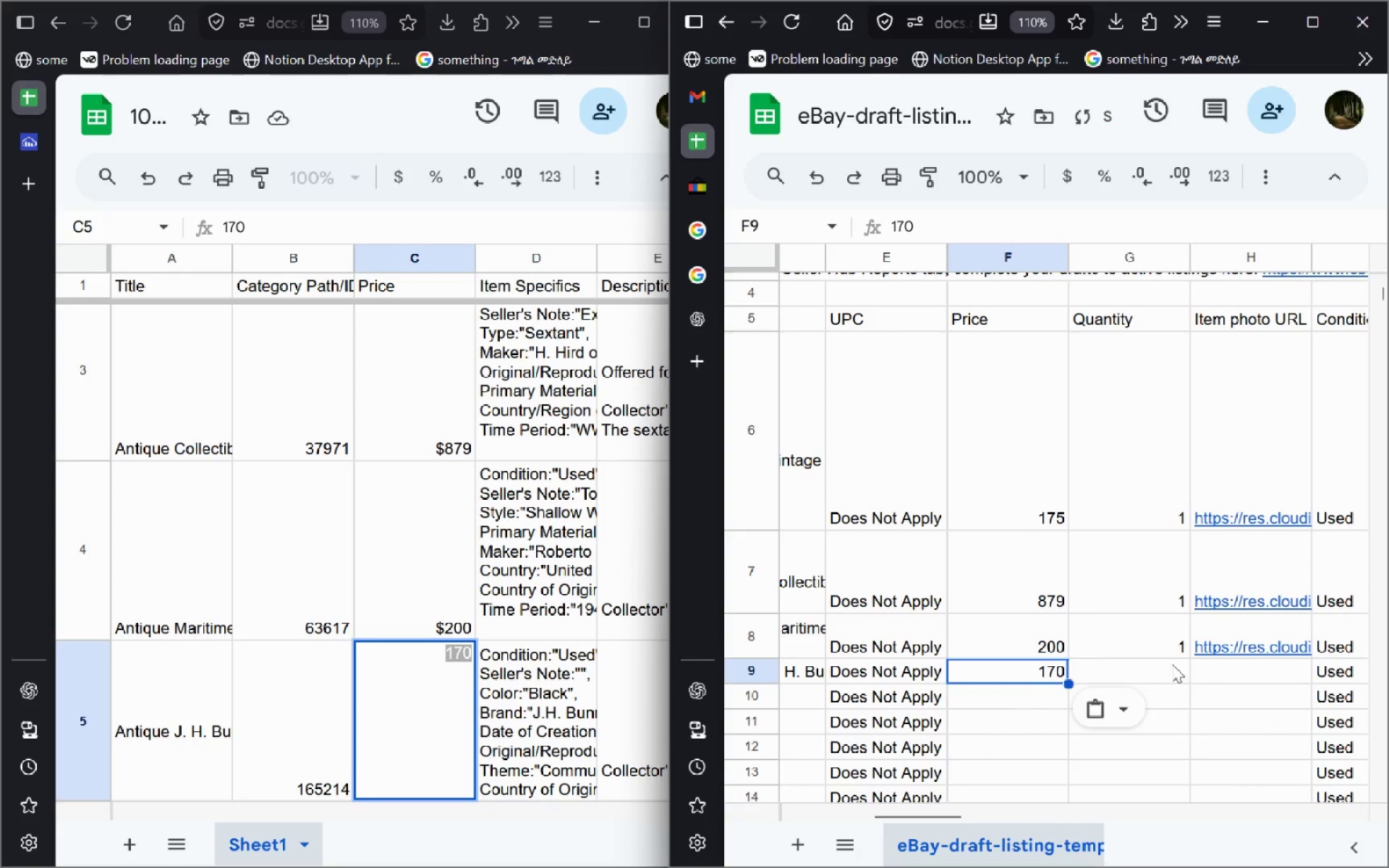 
left_click([1172, 664])
 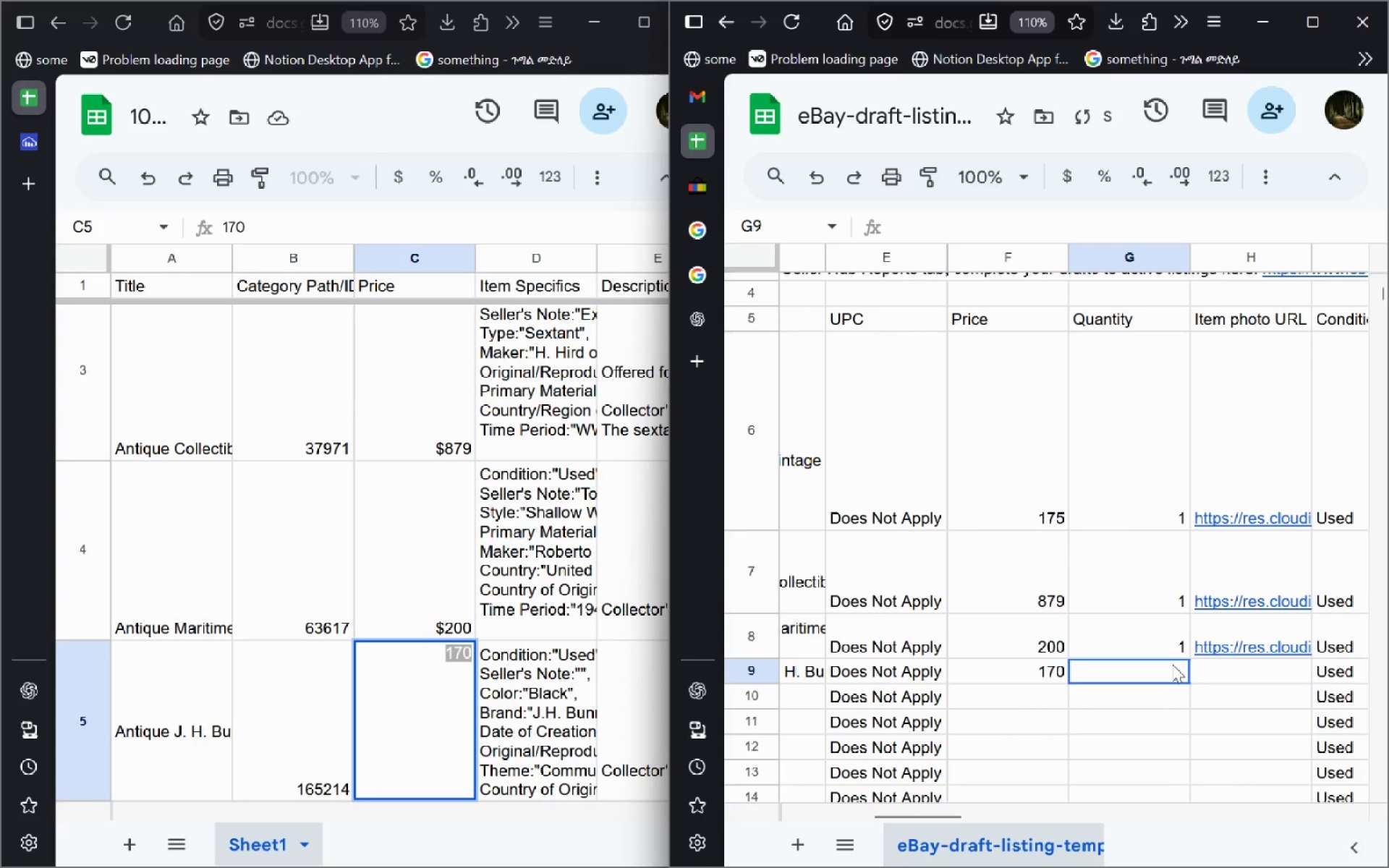 
key(1)
 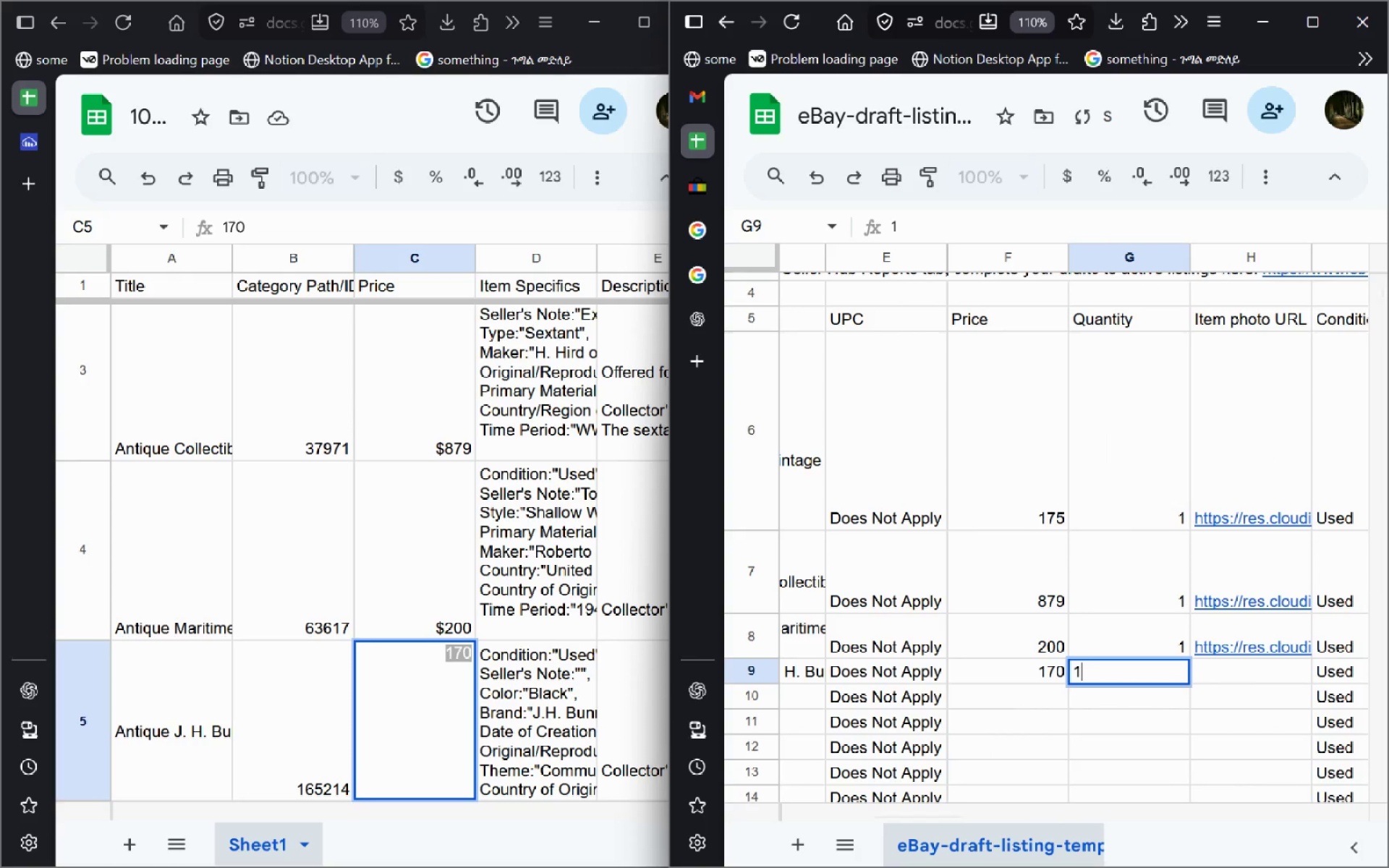 
key(Enter)
 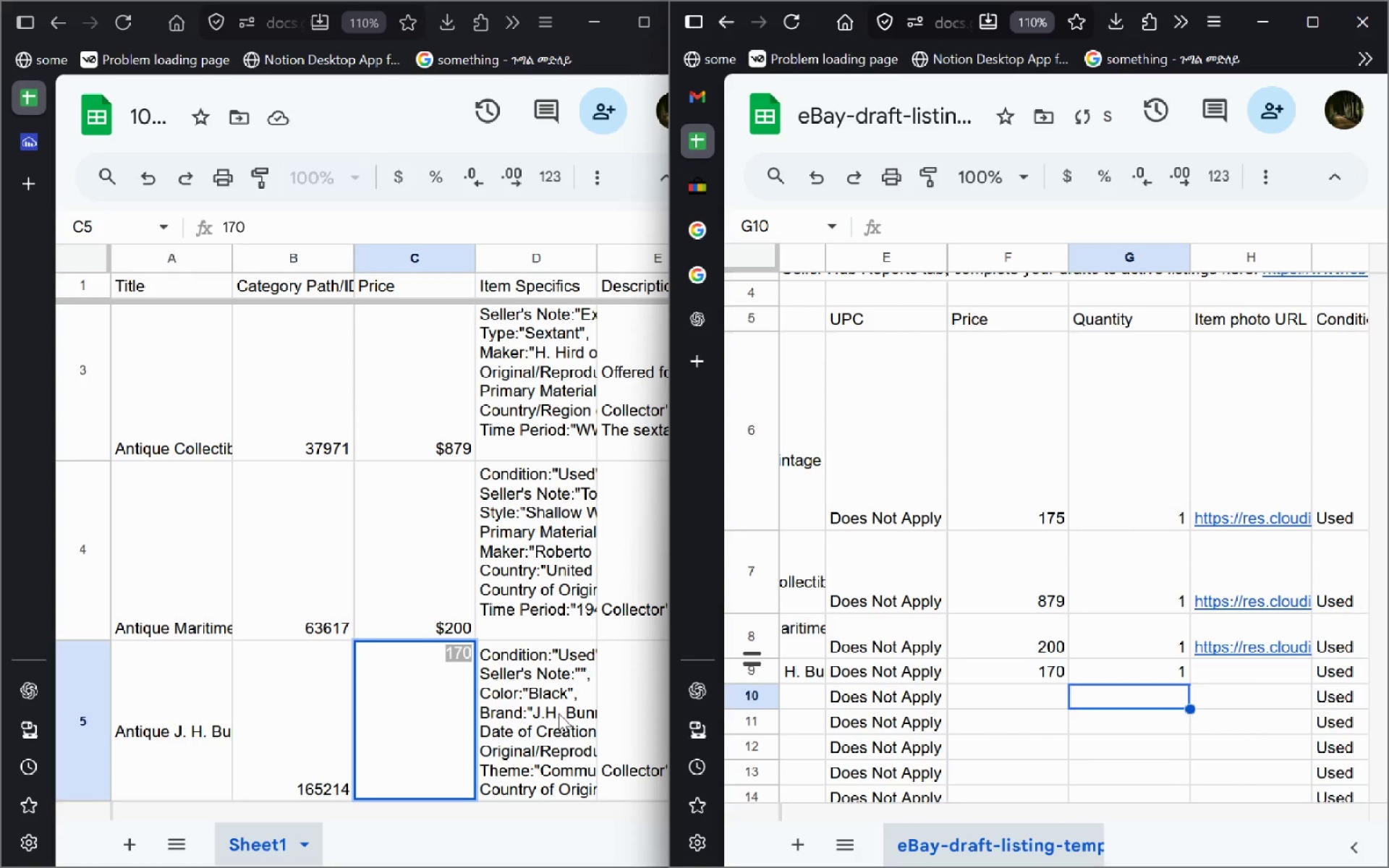 
left_click([558, 729])
 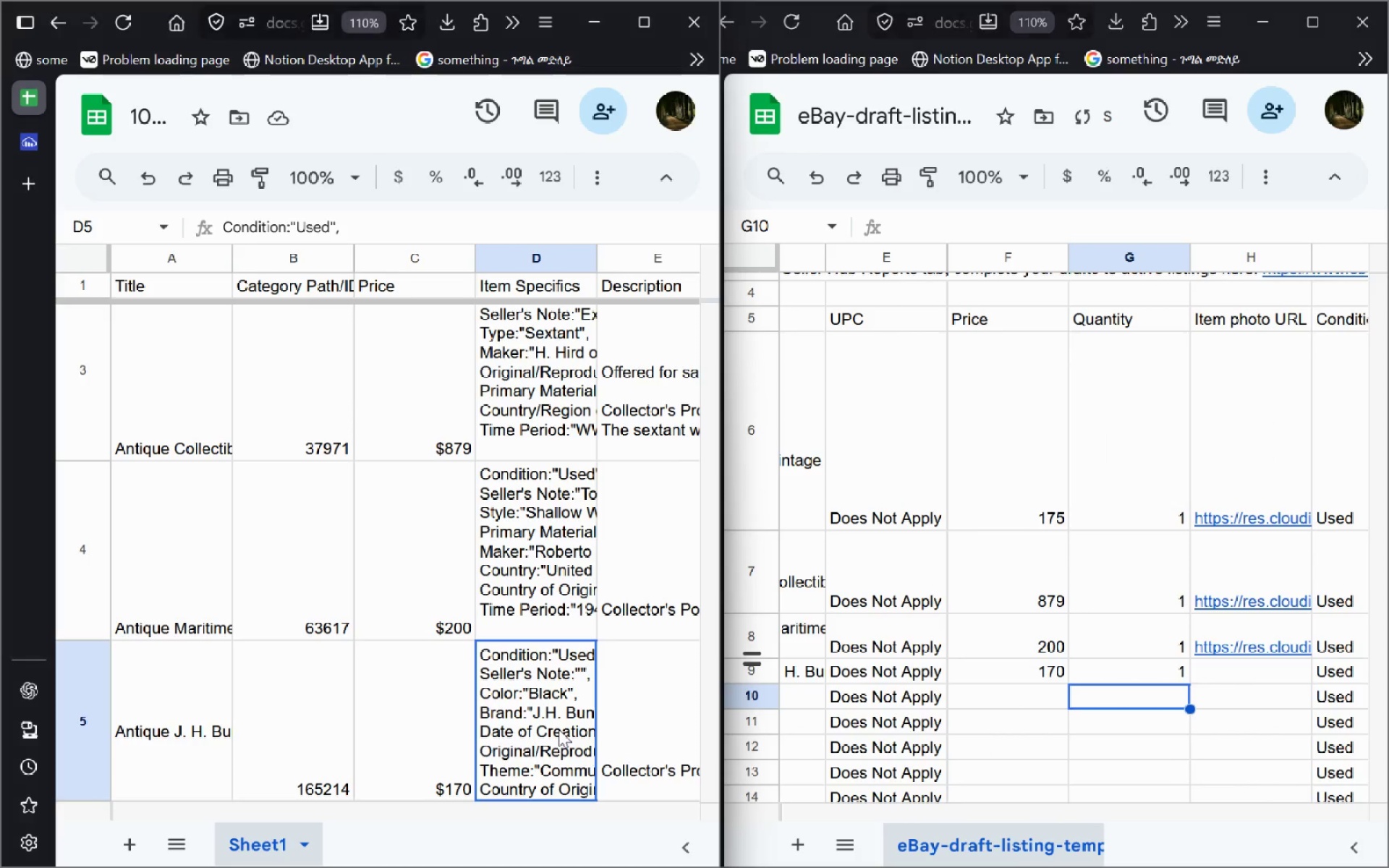 
hold_key(key=ControlLeft, duration=0.41)
 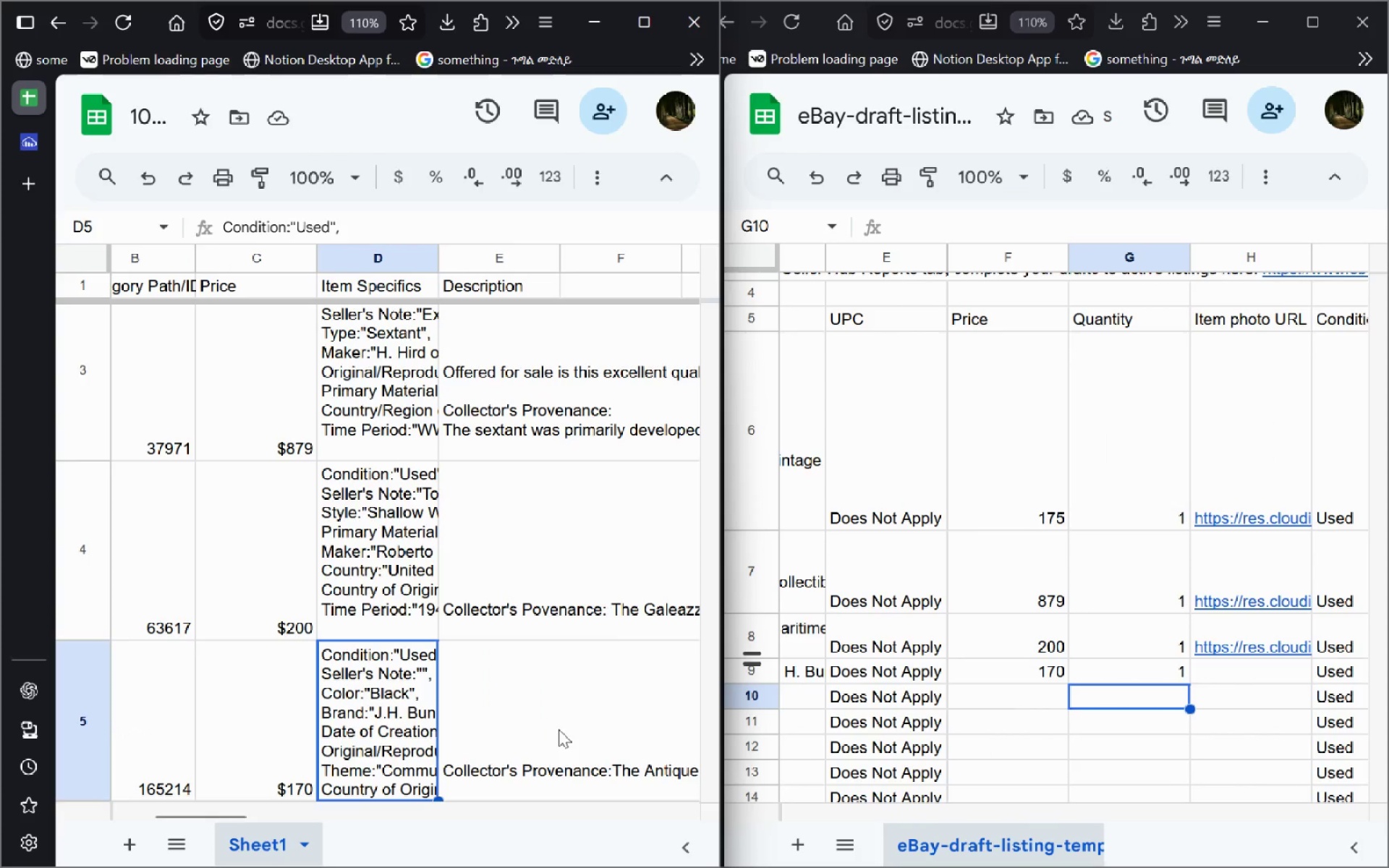 
left_click([558, 729])
 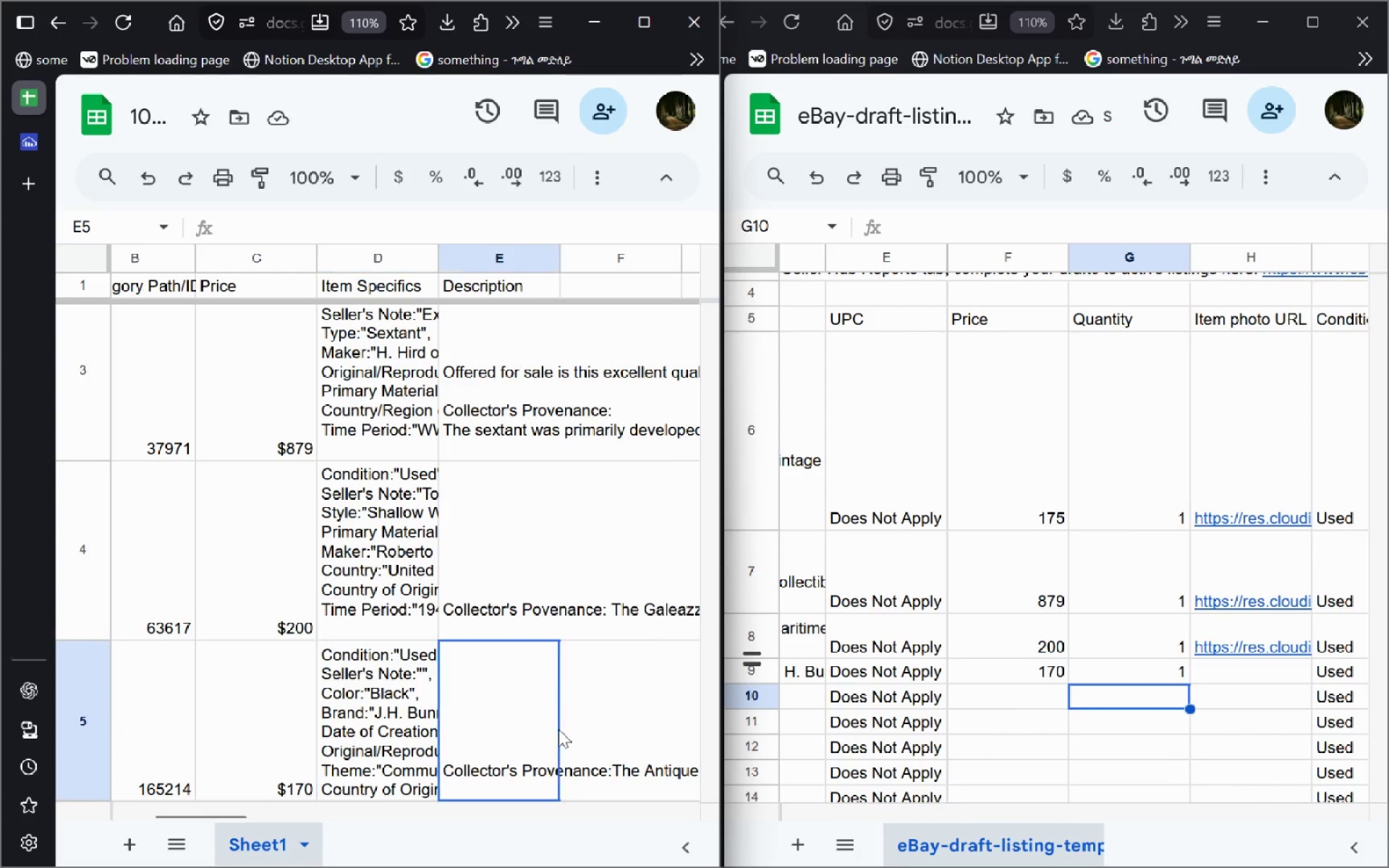 
key(Control+A)
 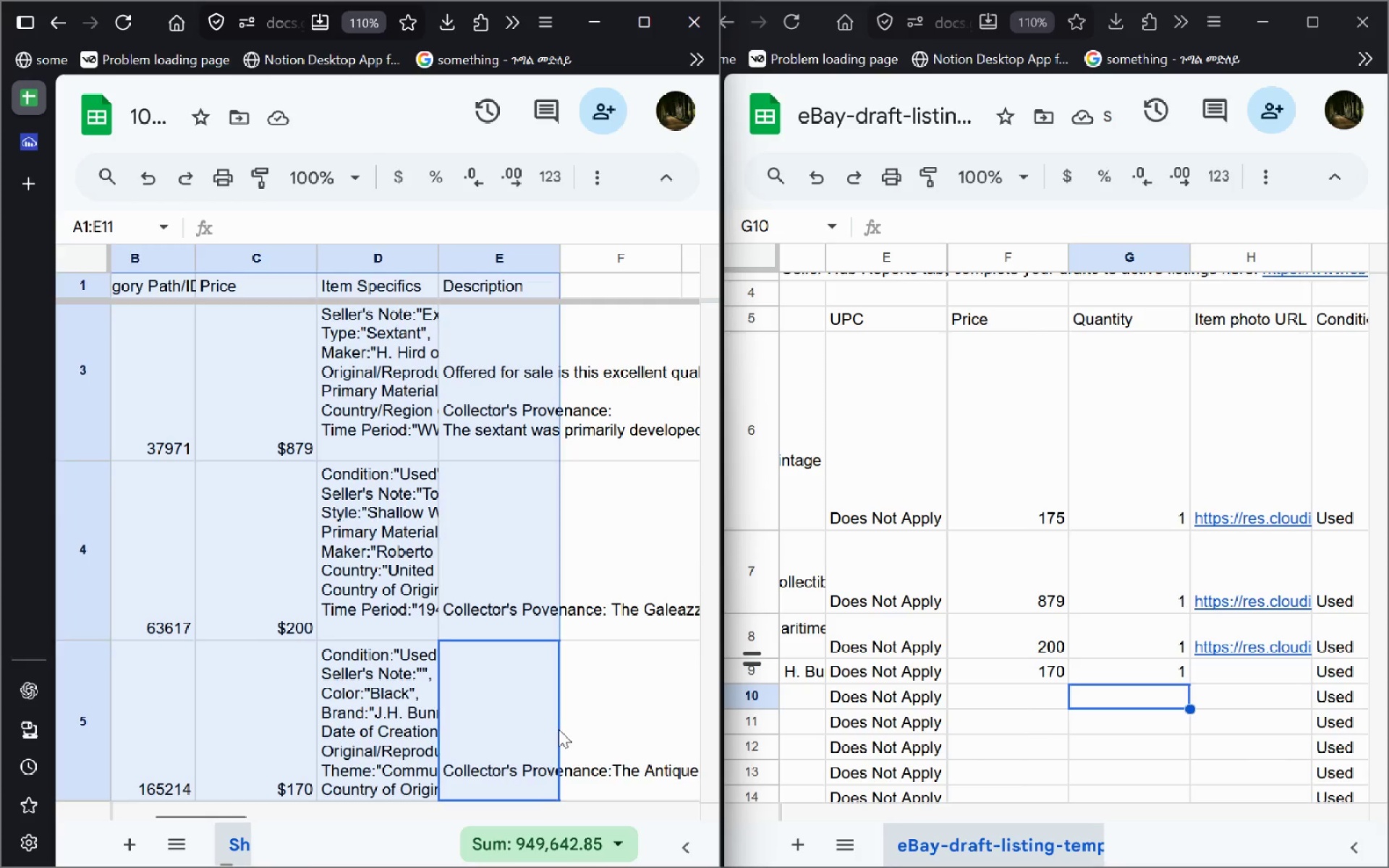 
double_click([558, 729])
 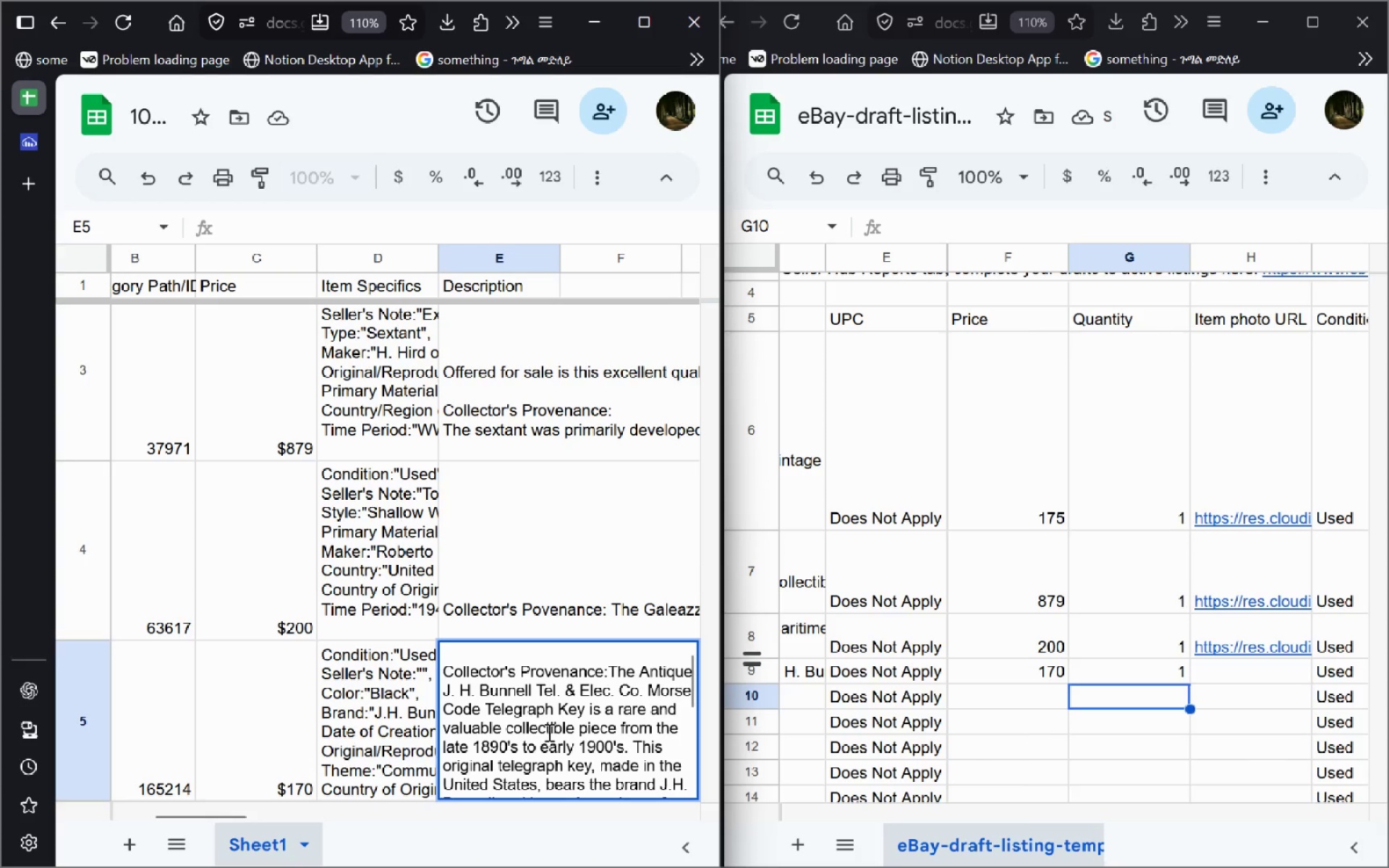 
key(Control+A)
 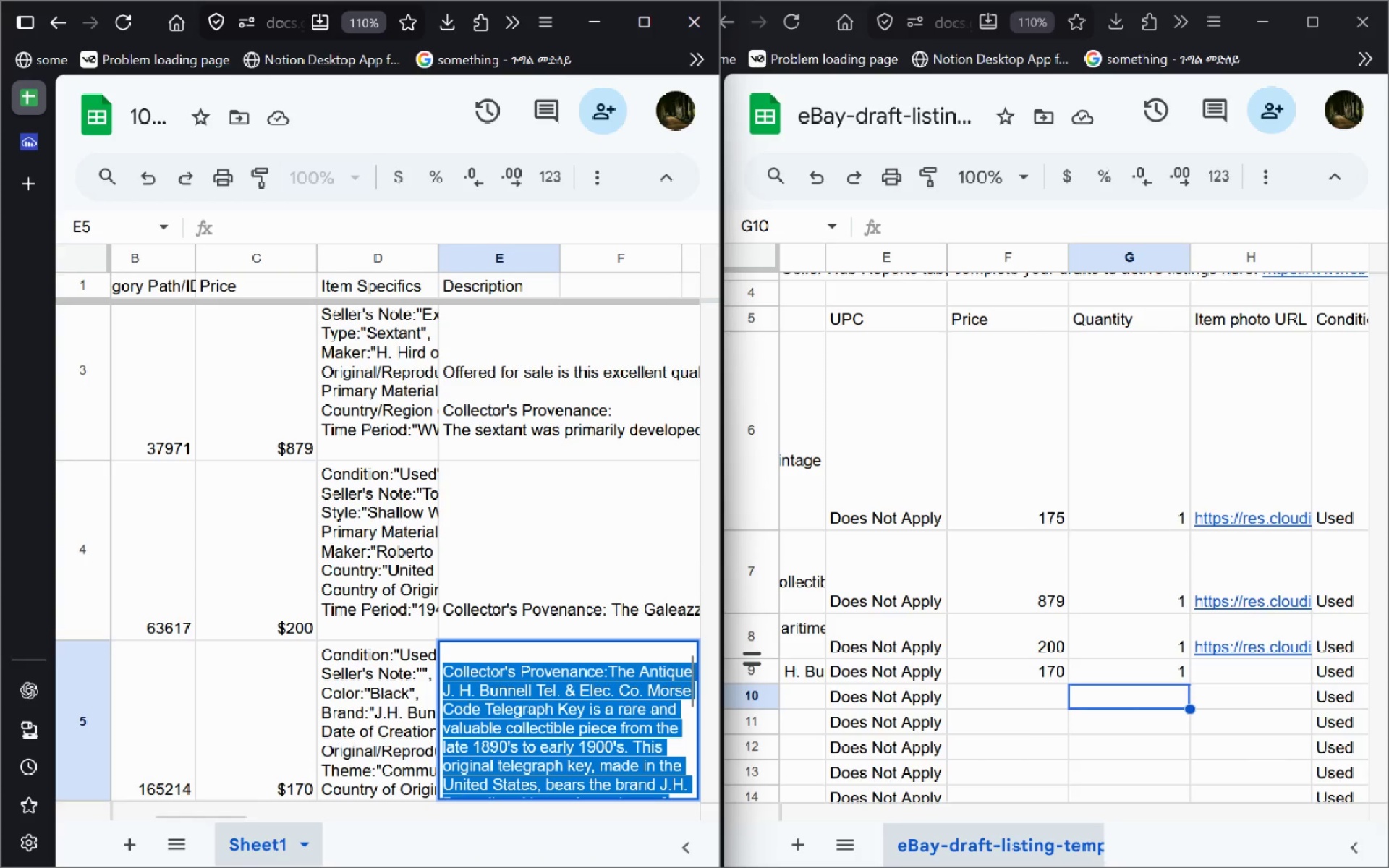 
key(Control+C)
 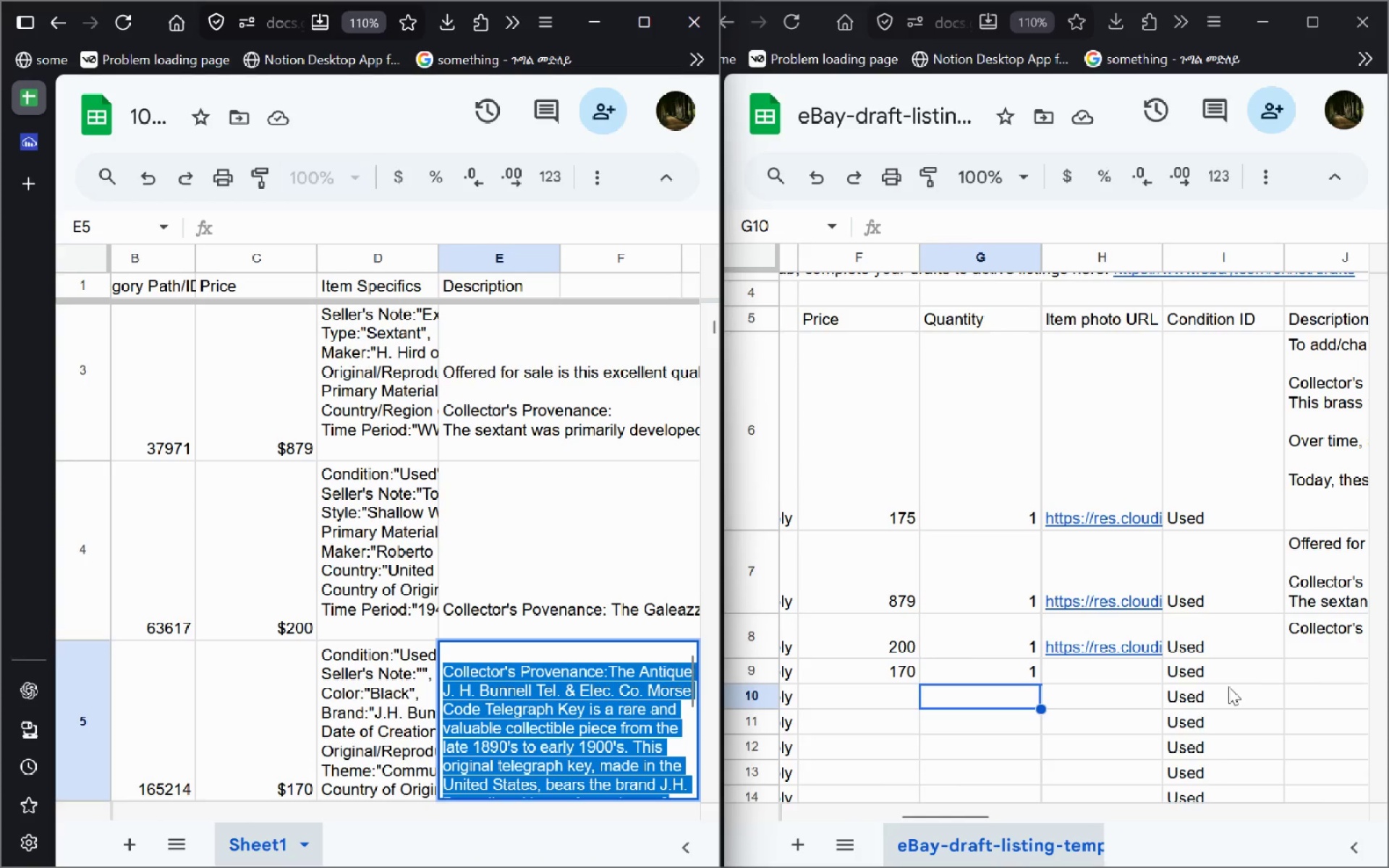 
left_click([1309, 667])
 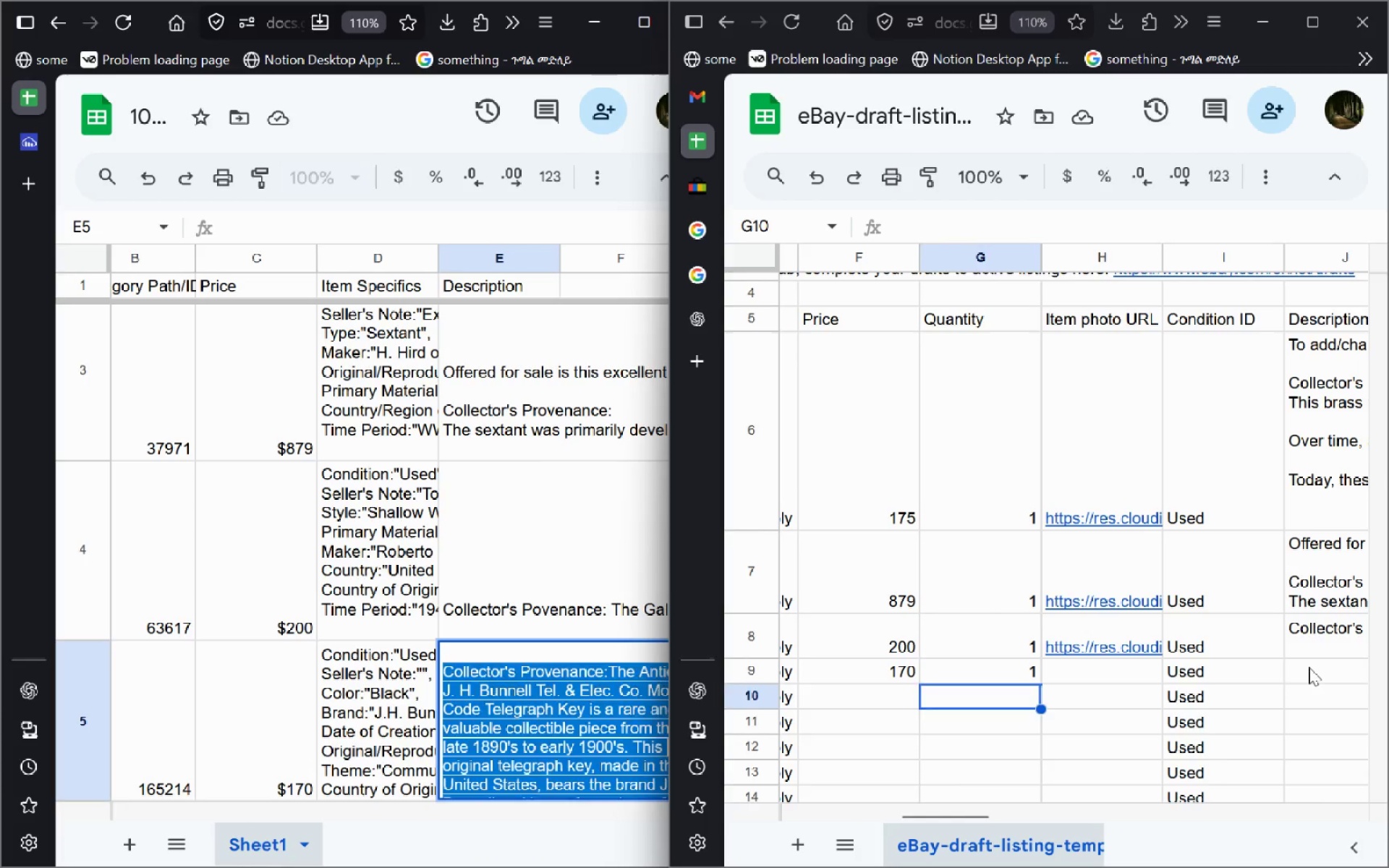 
key(Control+V)
 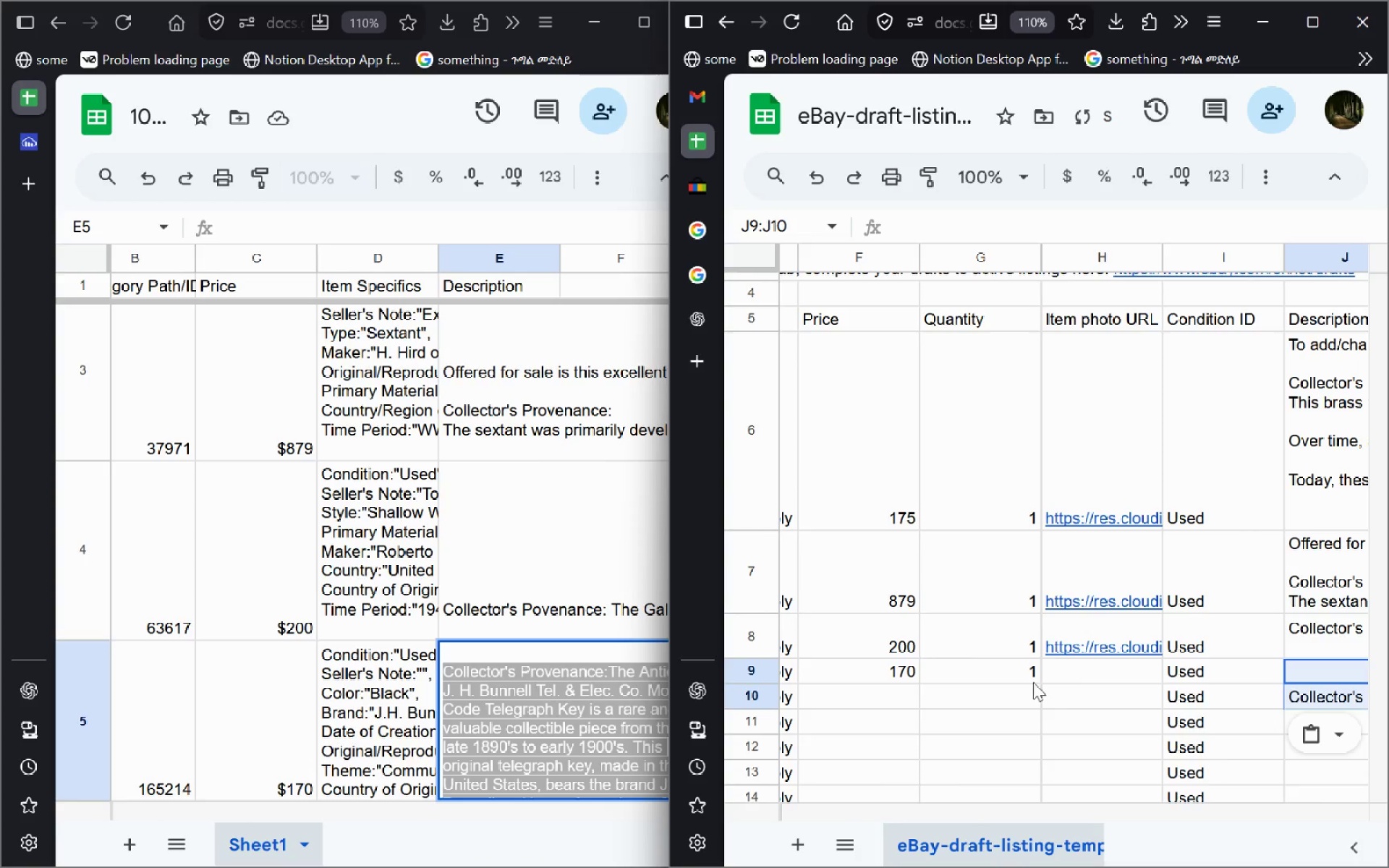 
key(Control+Z)
 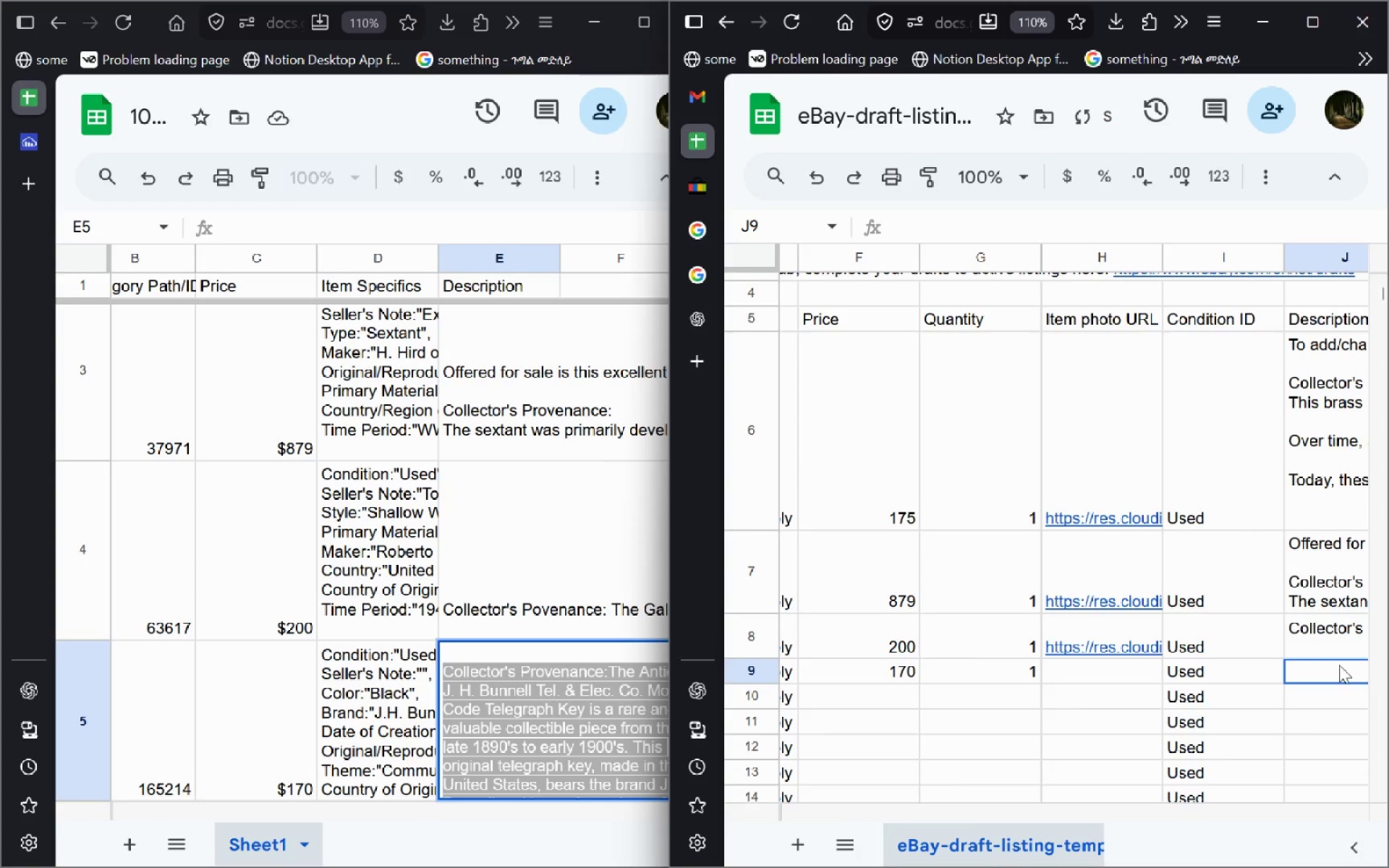 
left_click([1339, 665])
 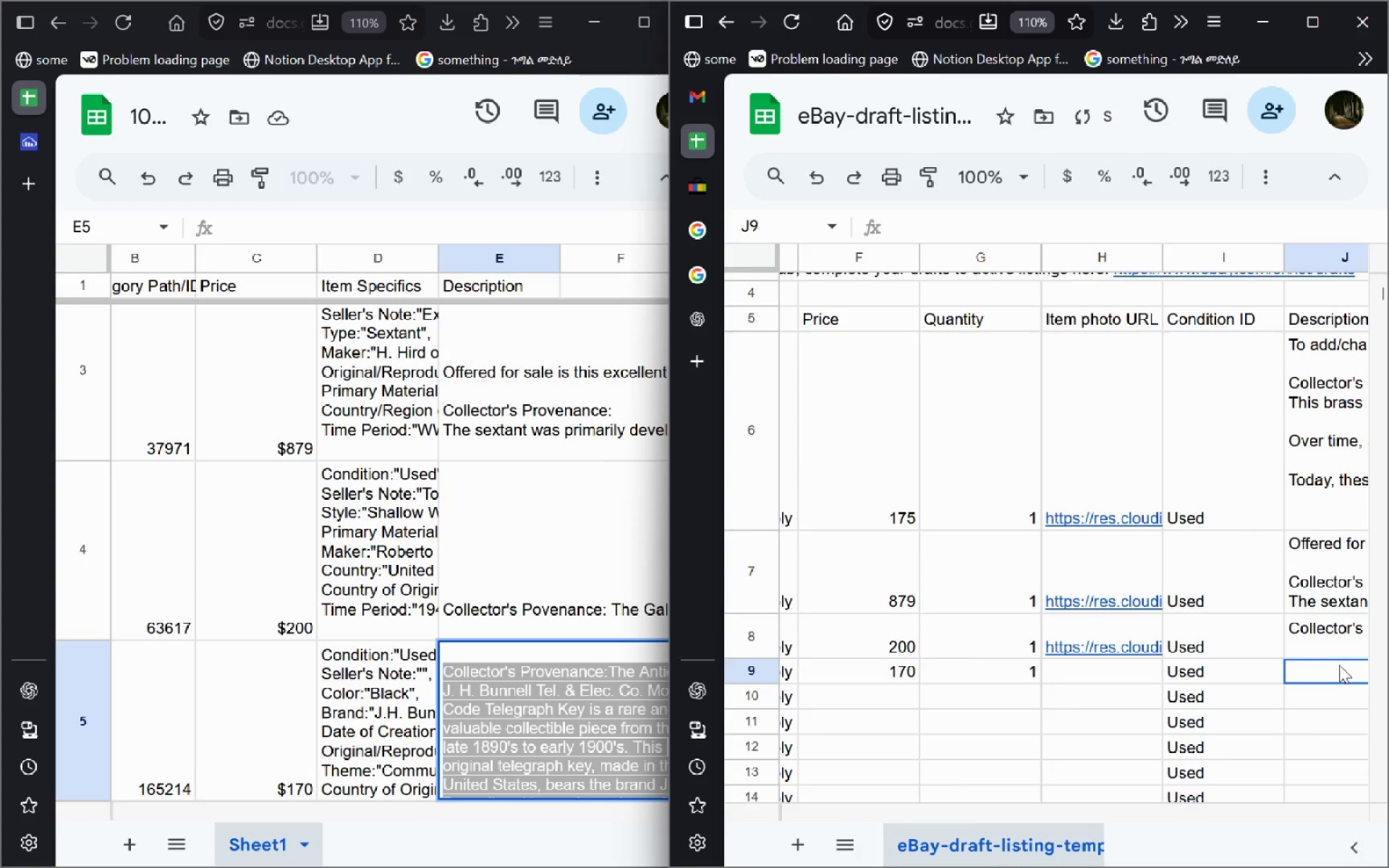 
hold_key(key=ControlLeft, duration=1.3)
double_click([1339, 665])
 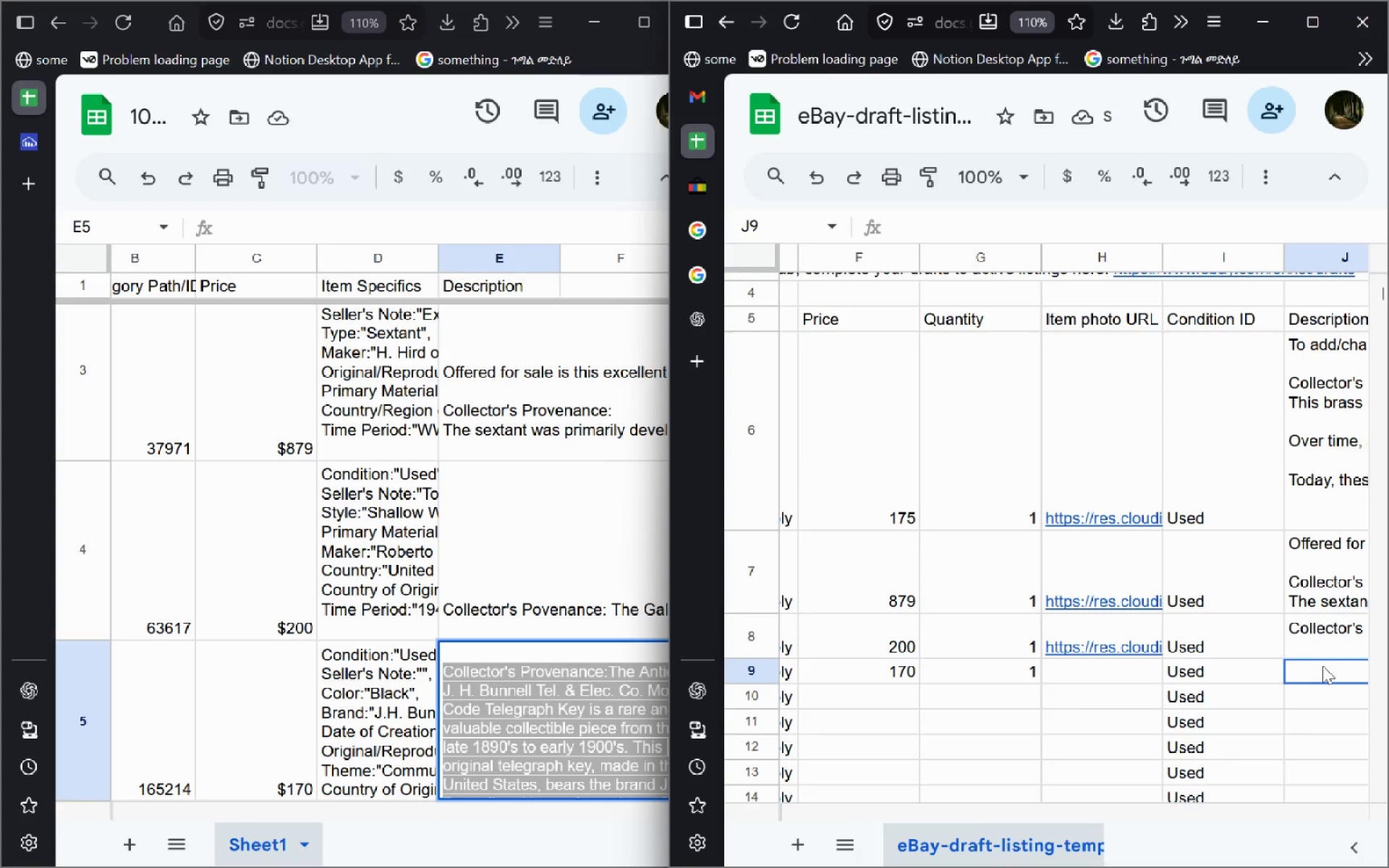 
double_click([1322, 665])
 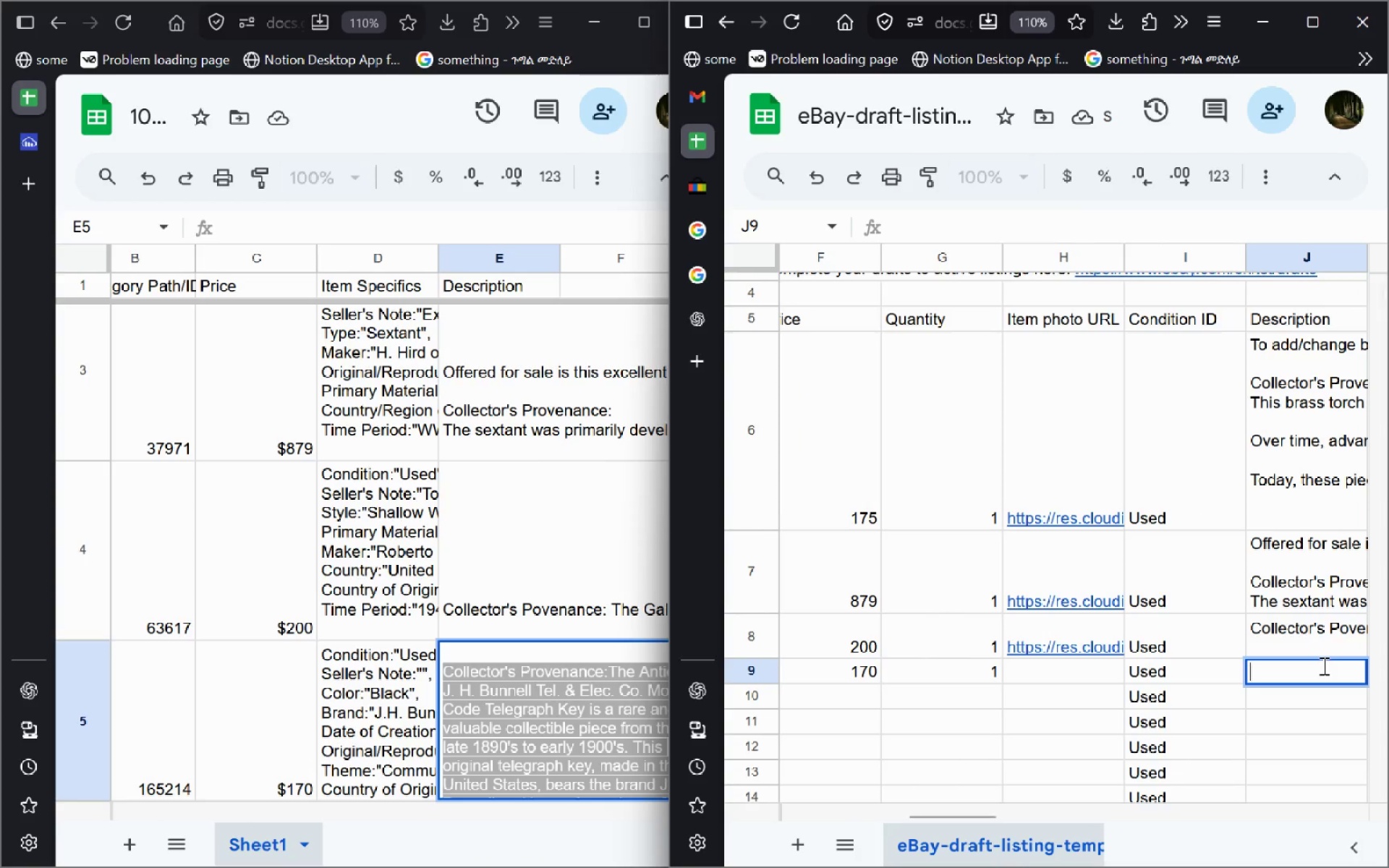 
key(Control+V)
 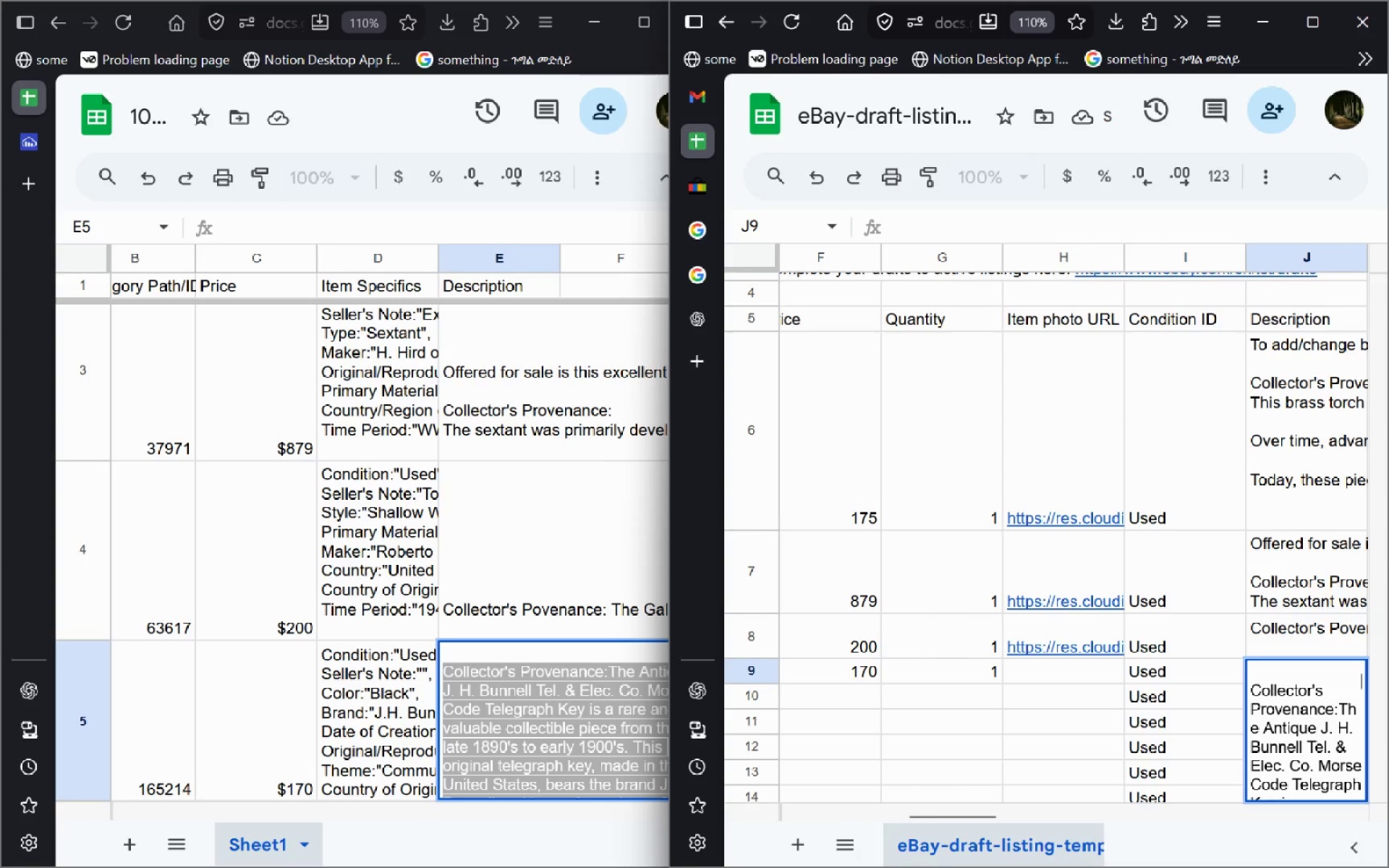 
key(Enter)
 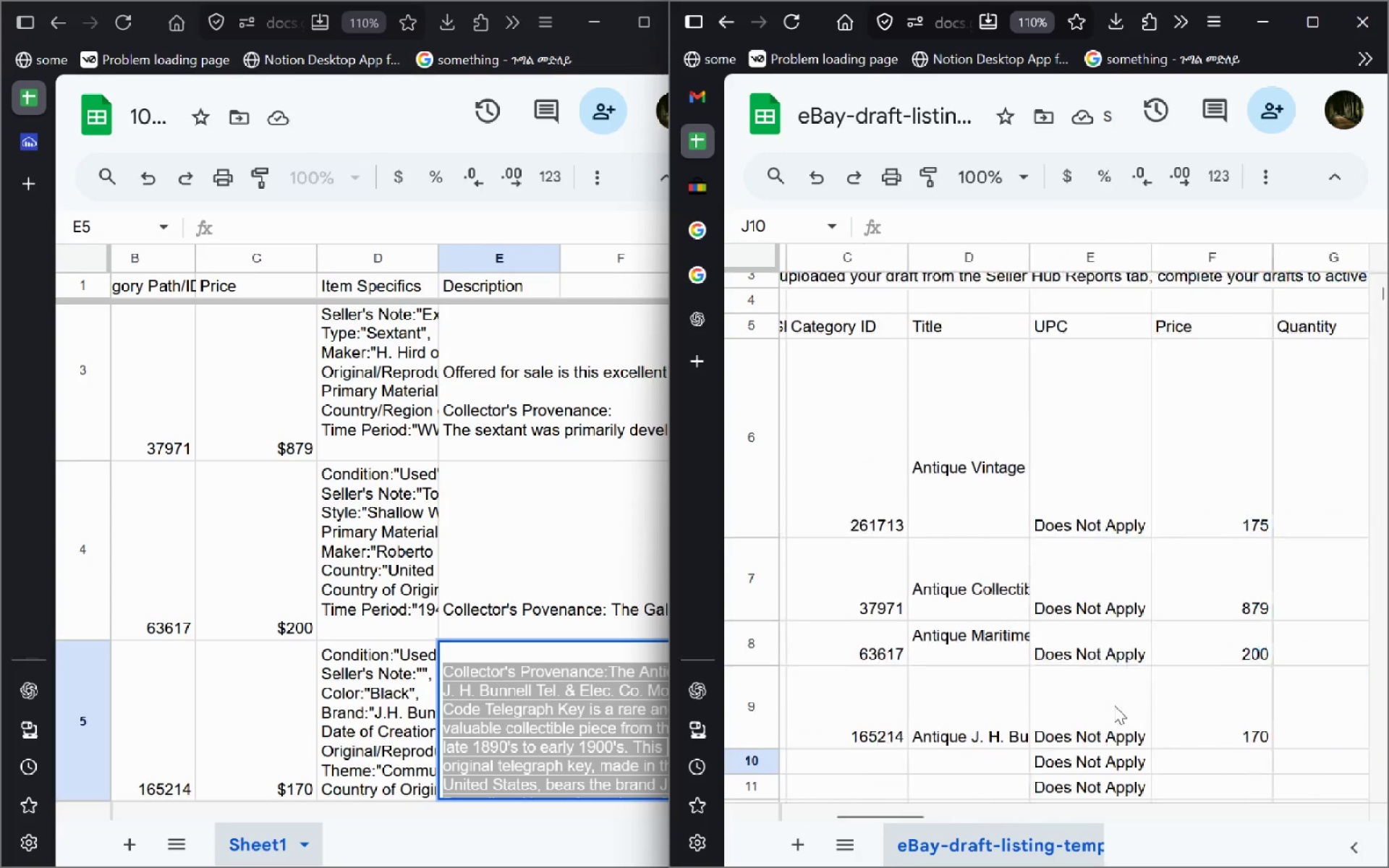 
wait(6.76)
 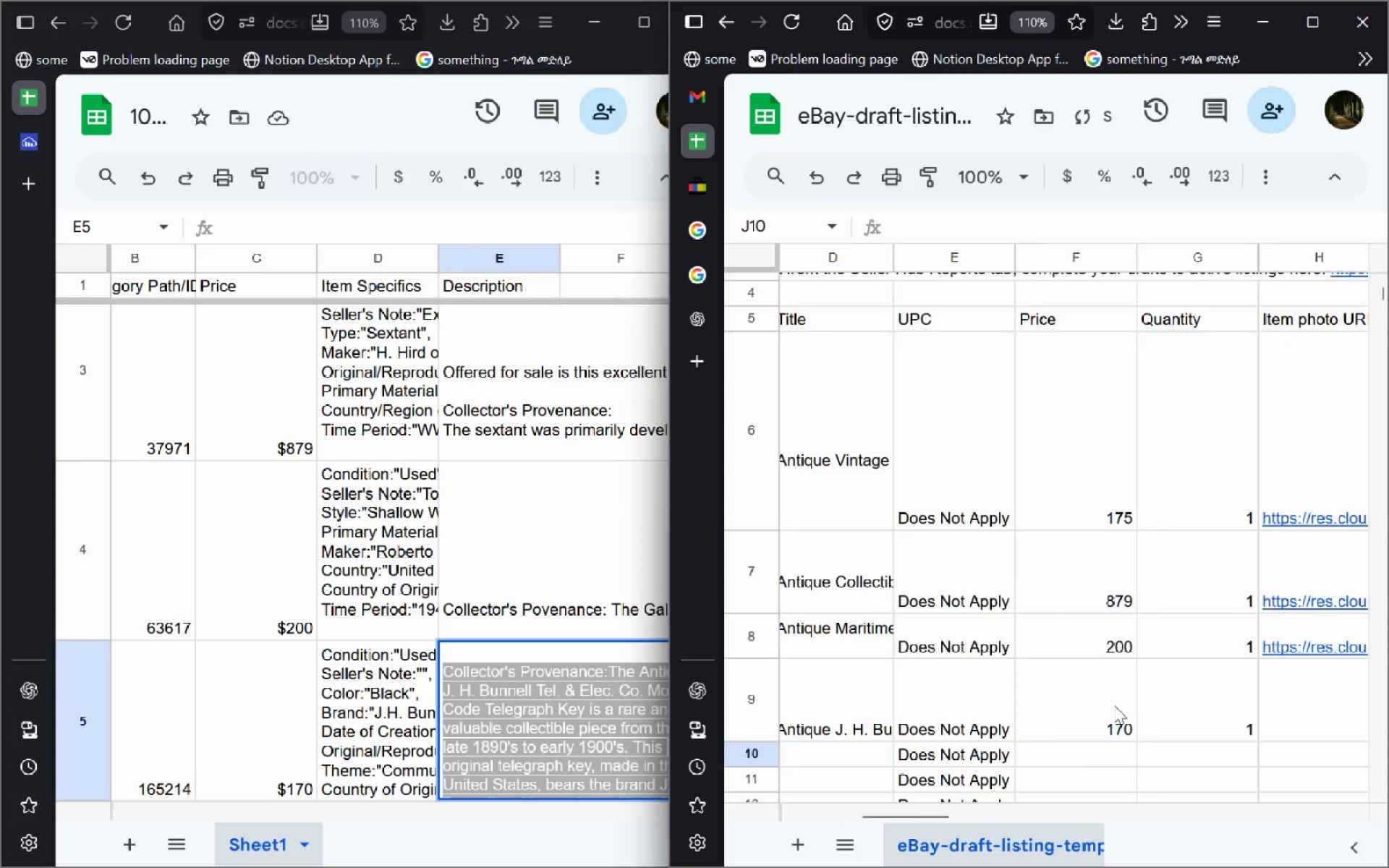 
left_click([33, 147])
 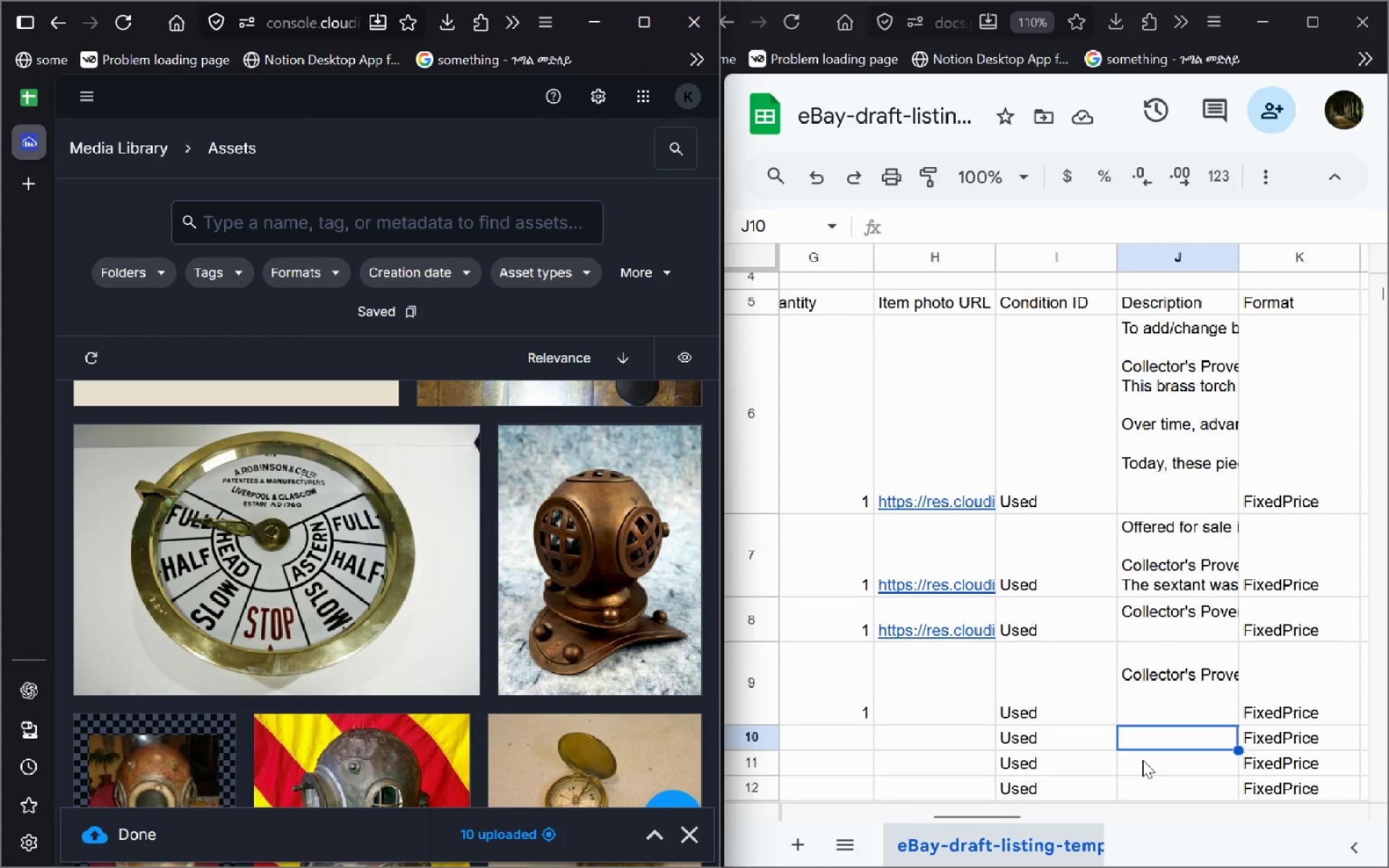 
wait(20.25)
 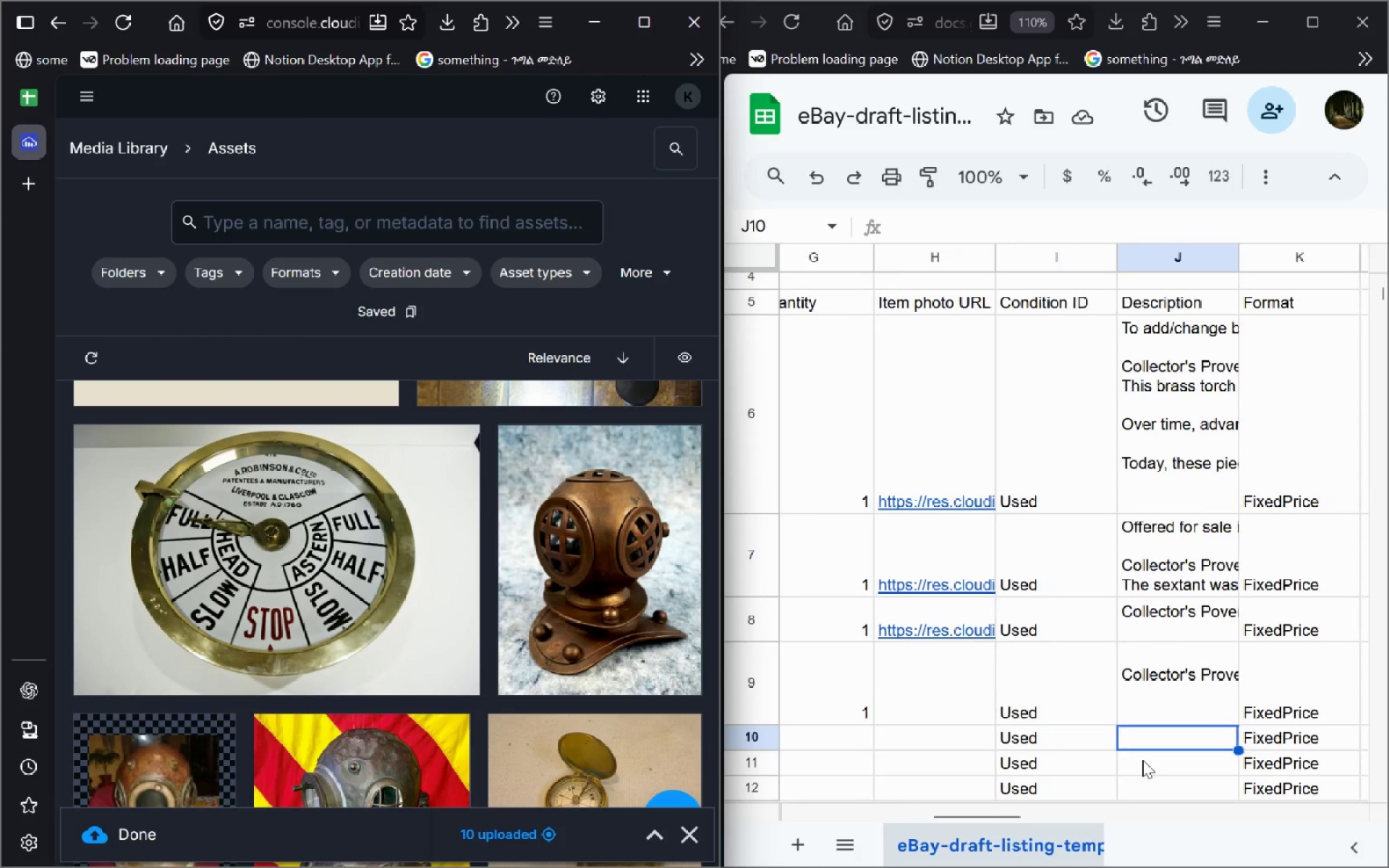 
double_click([1187, 703])
 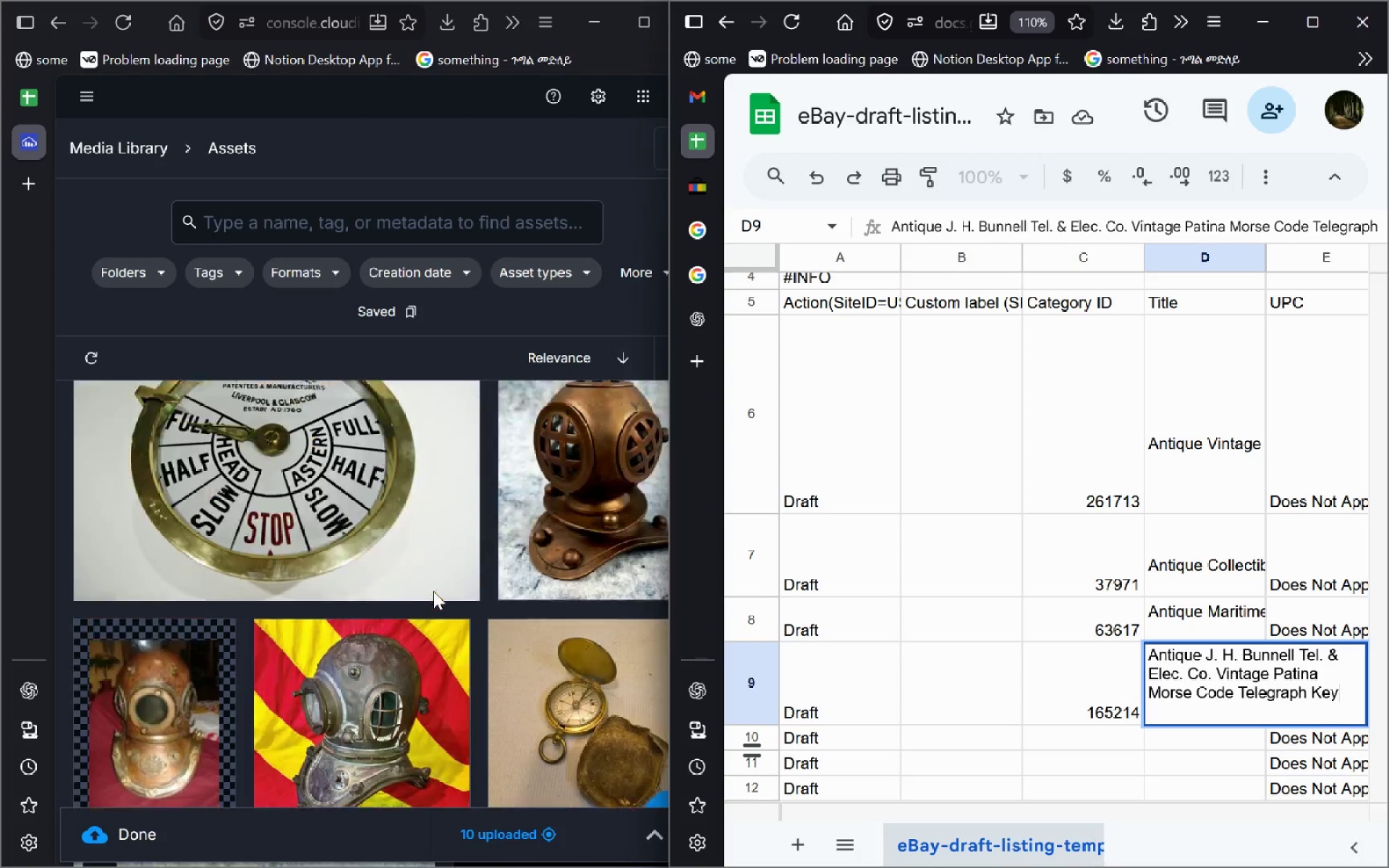 
wait(11.66)
 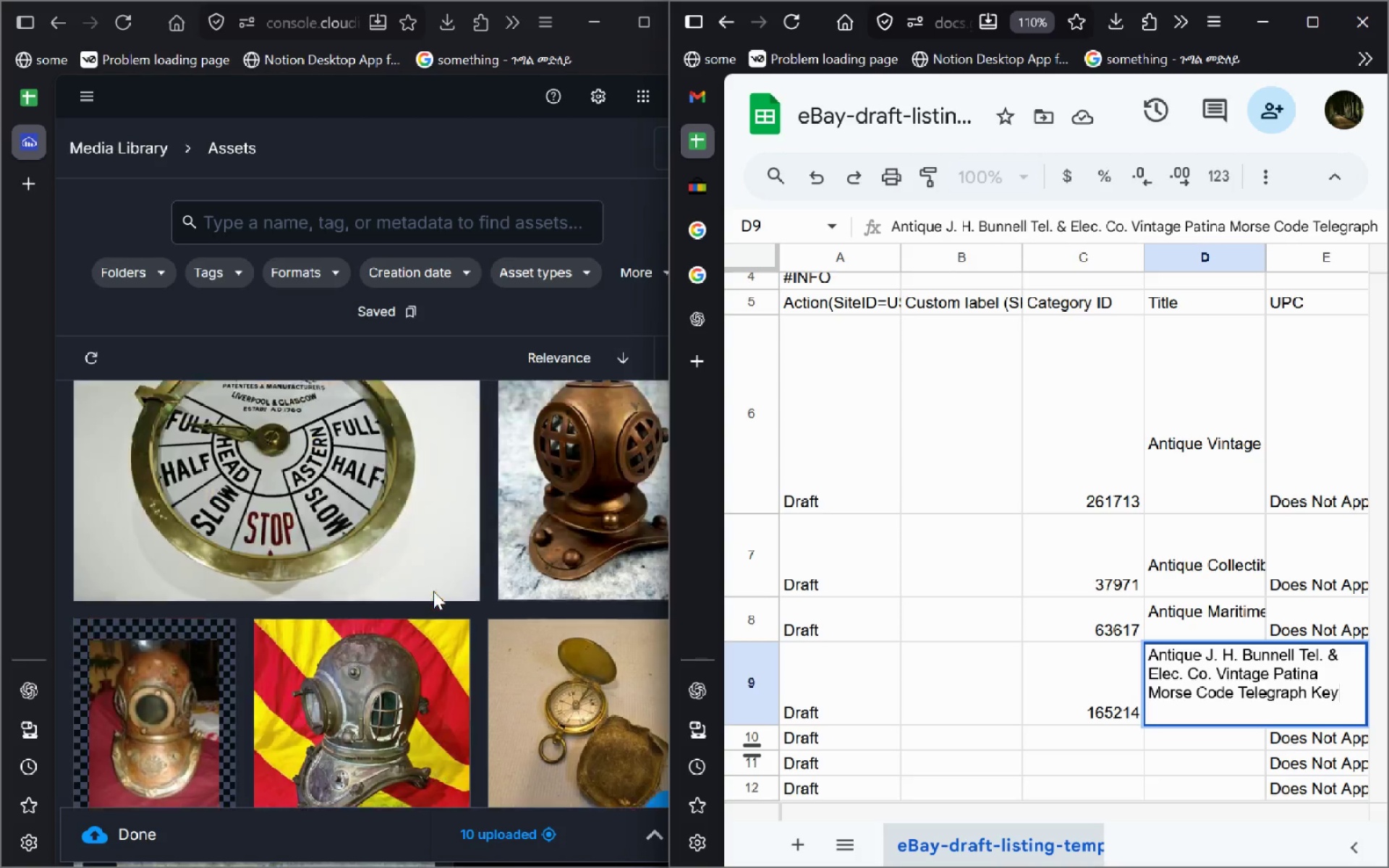 
mouse_move([359, 449])
 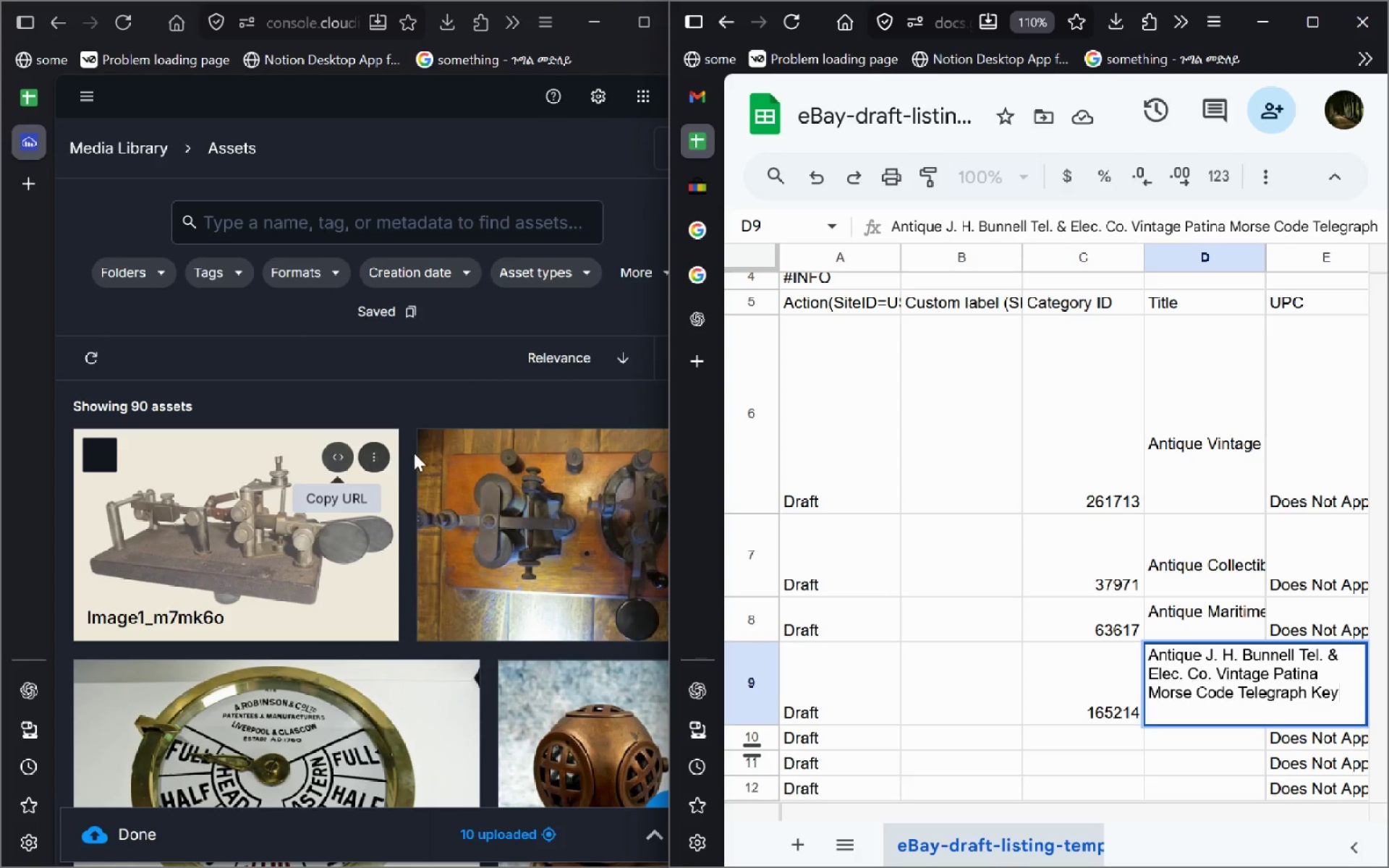 
mouse_move([457, 459])
 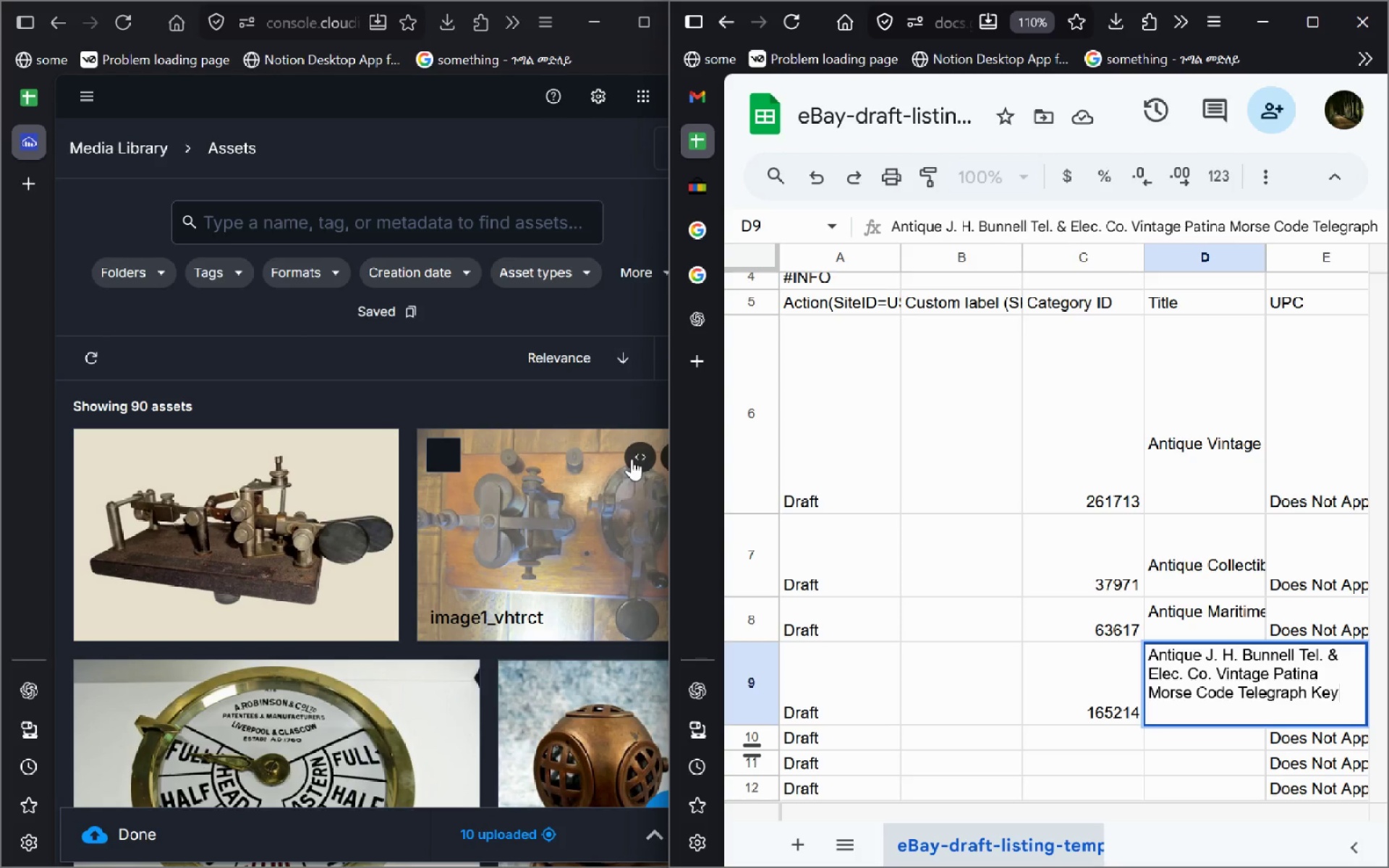 
left_click([632, 459])
 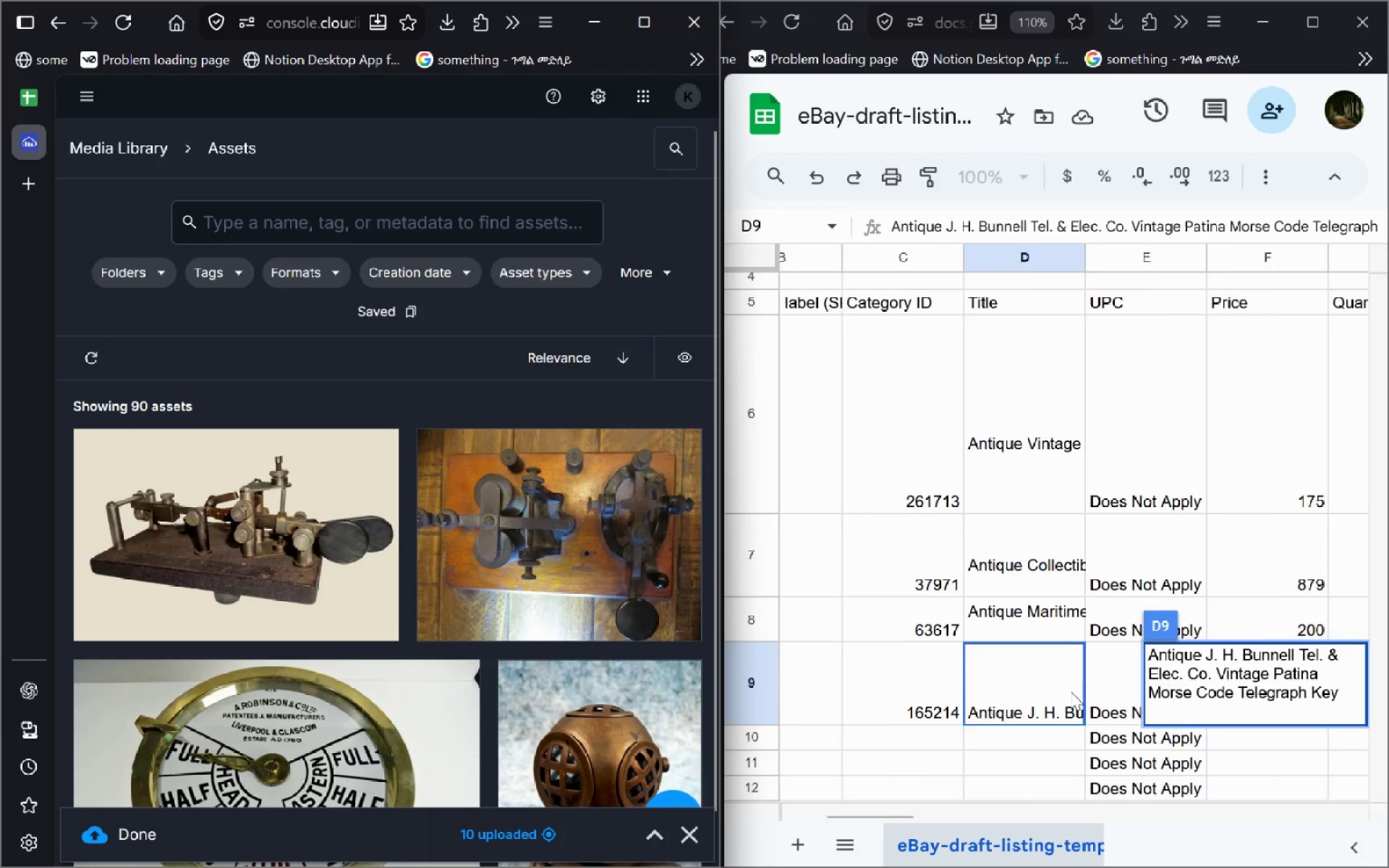 
left_click([1071, 692])
 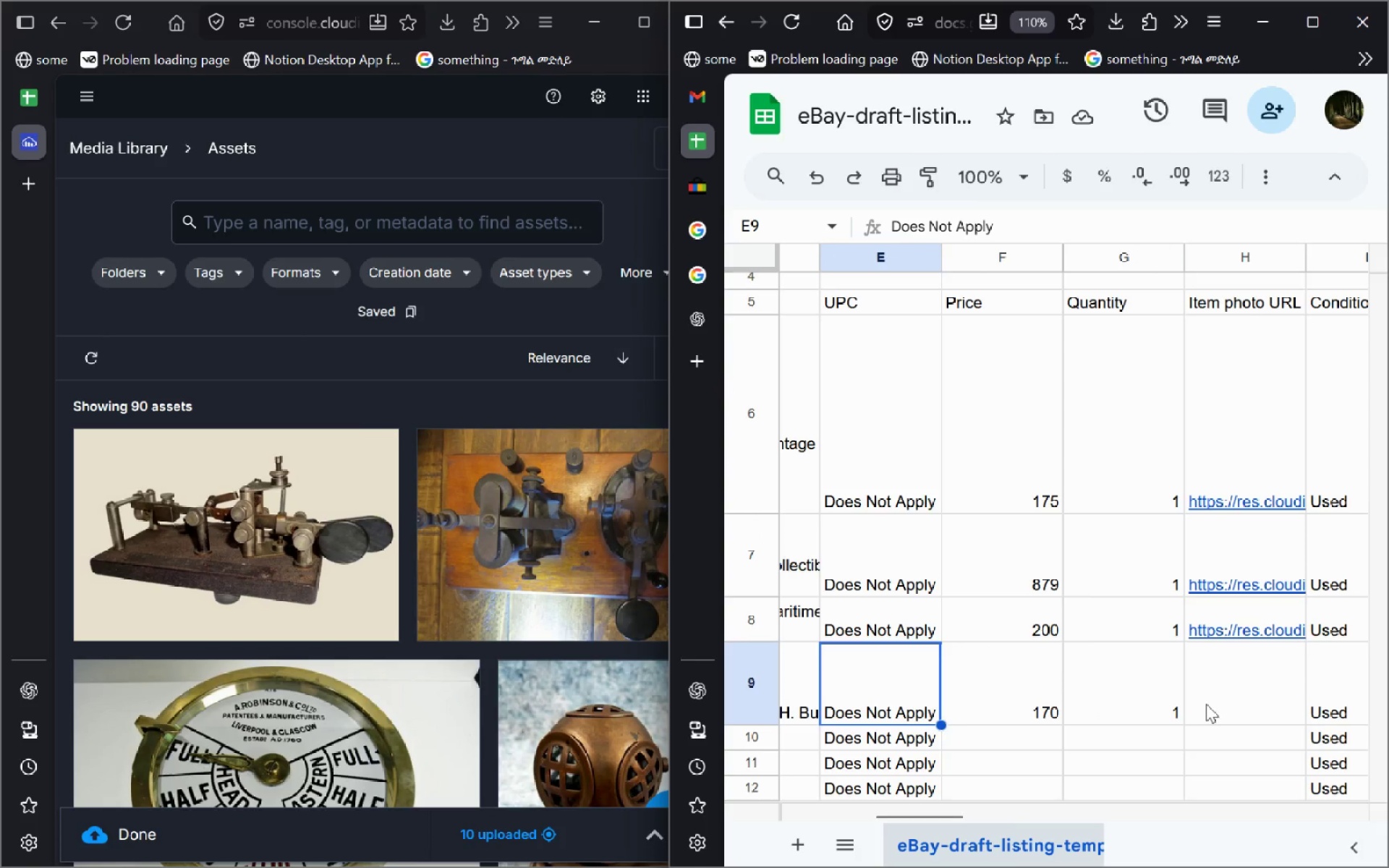 
left_click([1210, 702])
 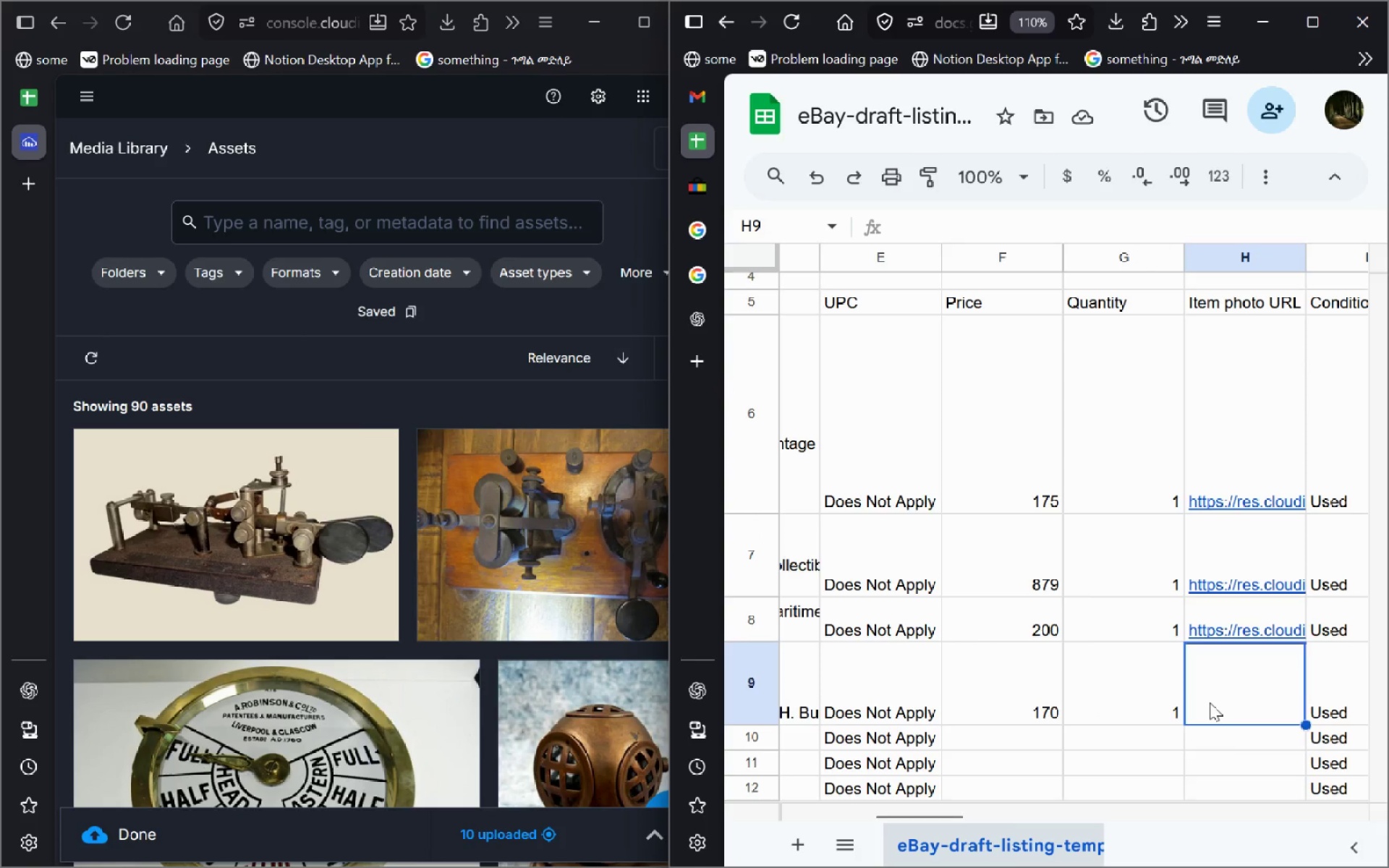 
key(Control+V)
 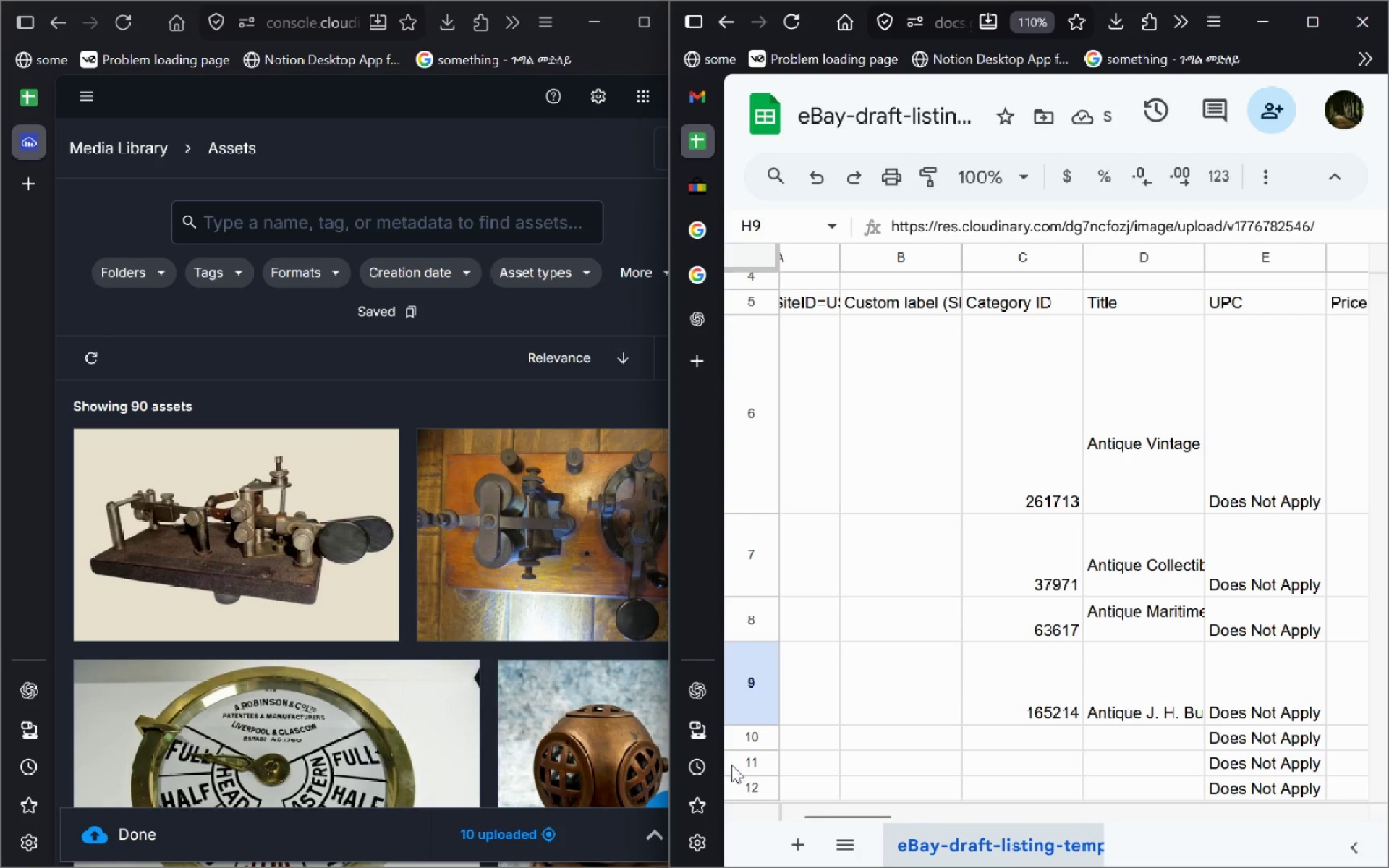 
left_click([39, 88])
 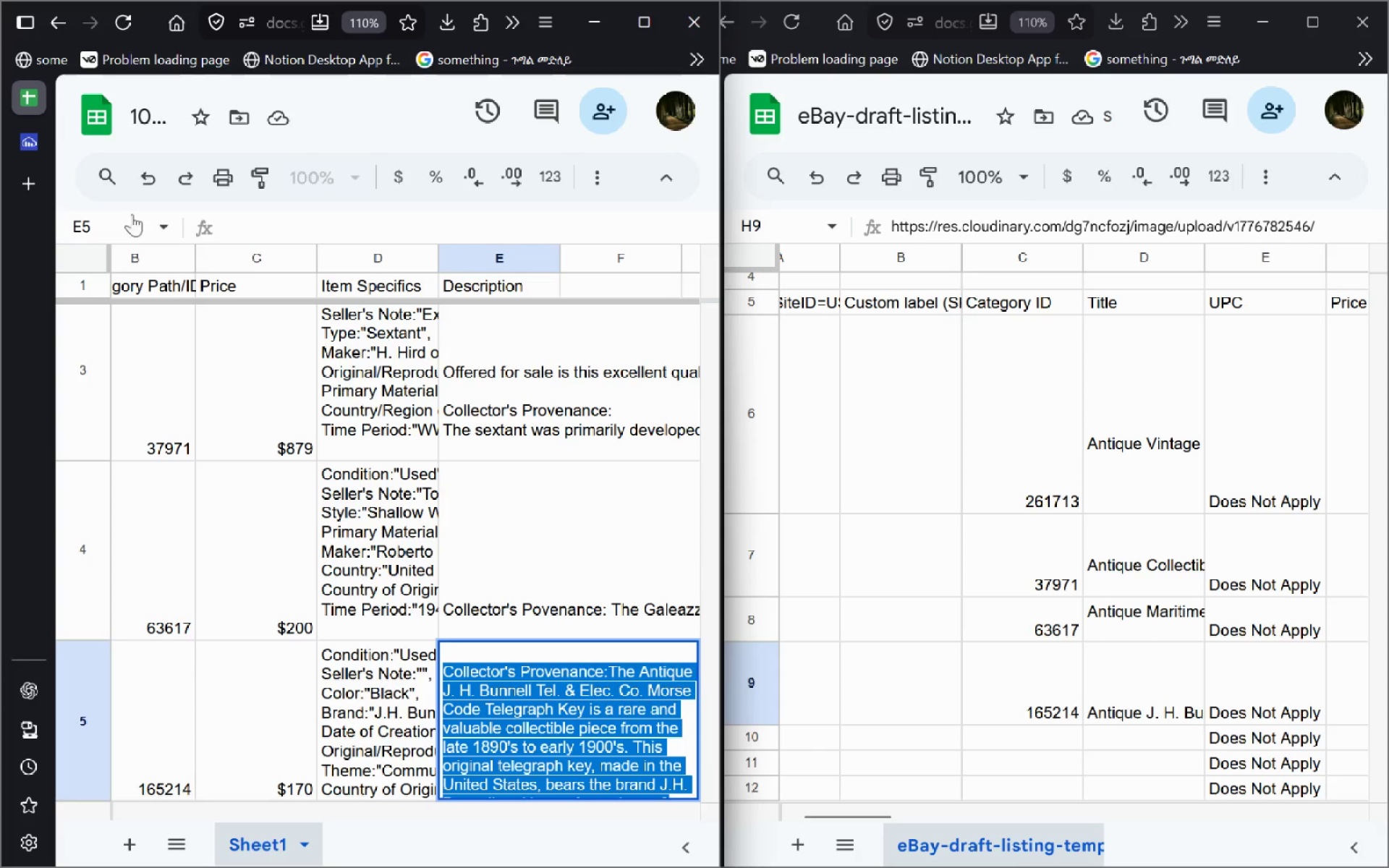 
mouse_move([326, 616])
 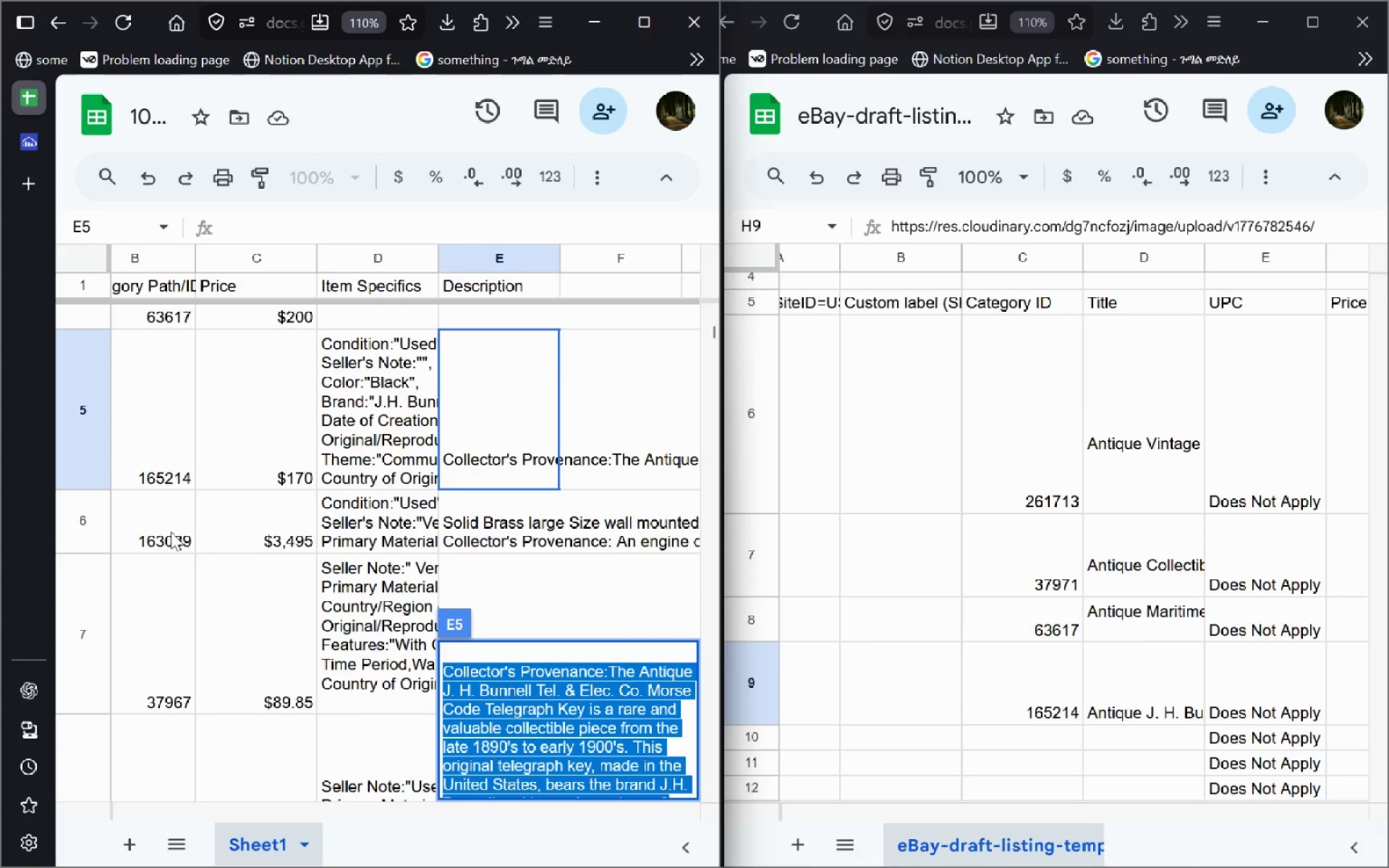 
left_click([171, 532])
 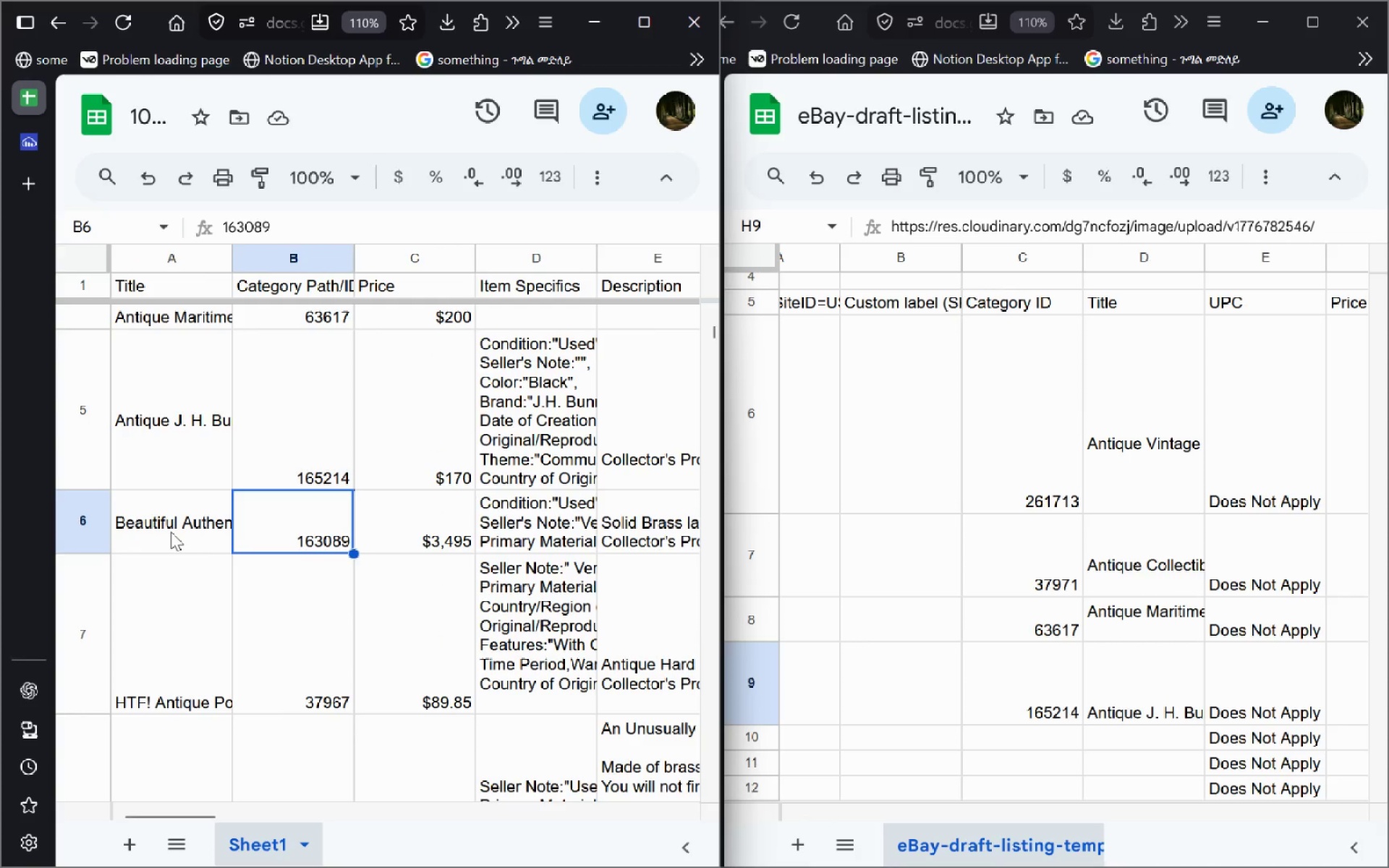 
left_click([171, 532])
 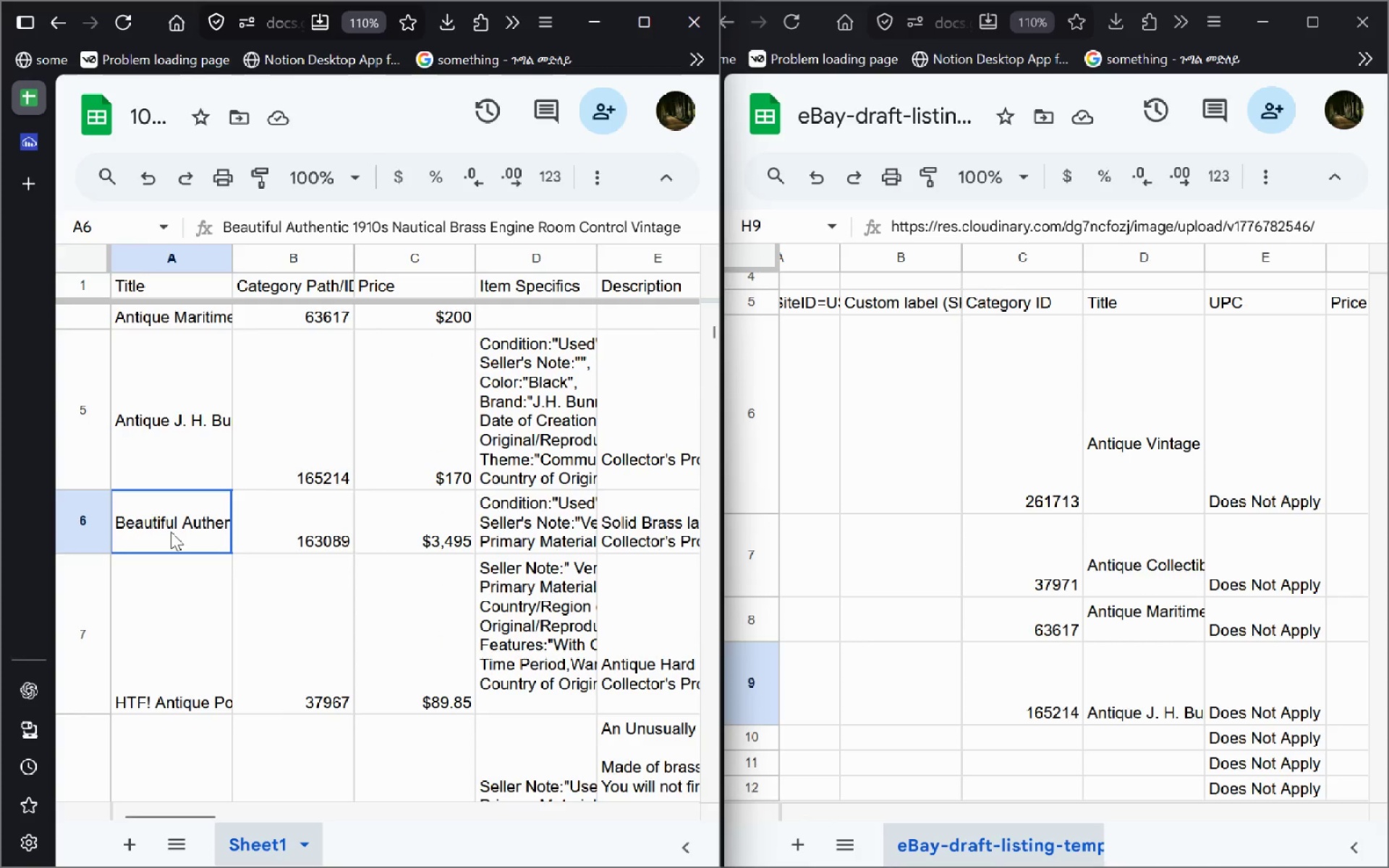 
hold_key(key=ControlLeft, duration=0.75)
 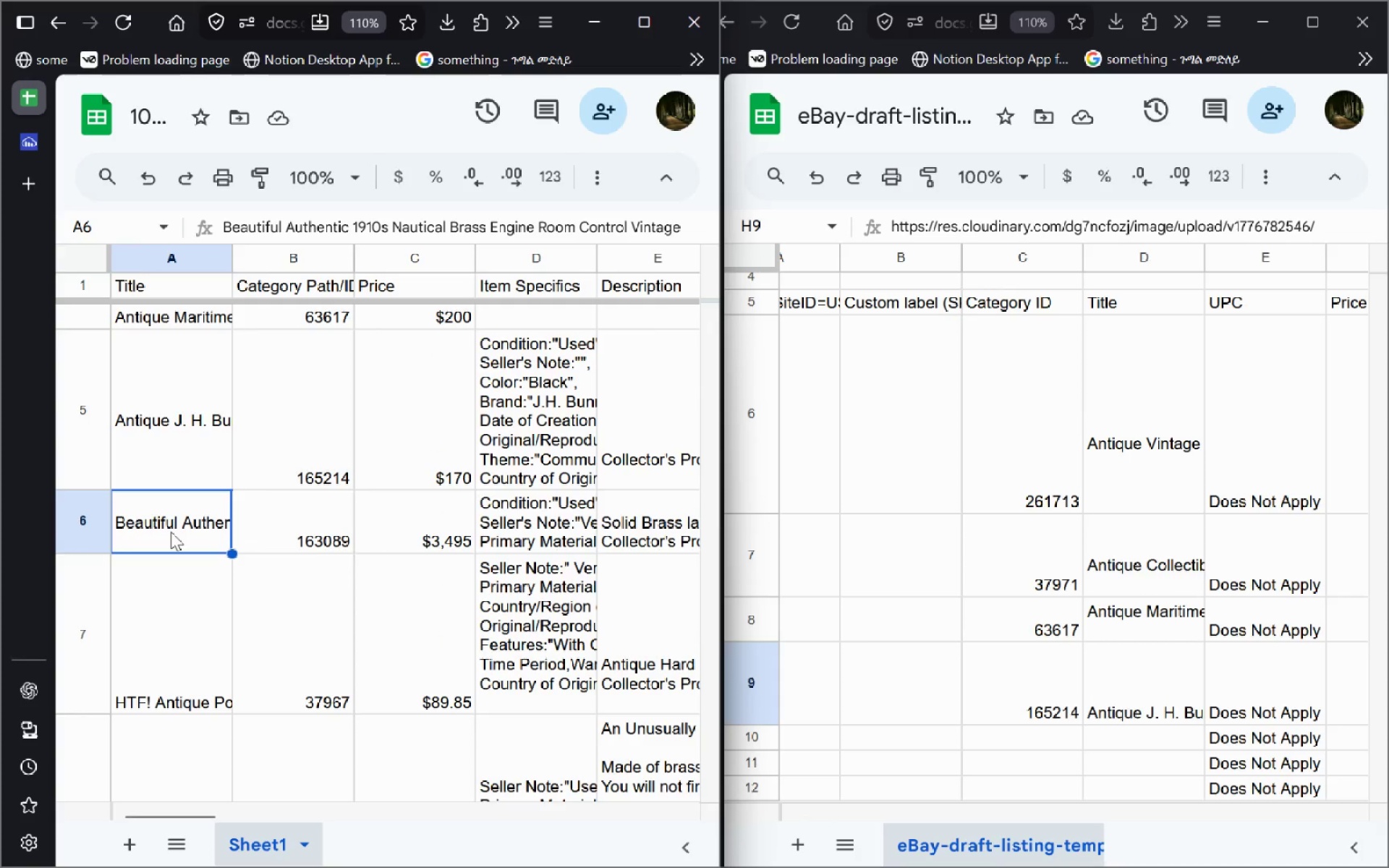 
double_click([171, 532])
 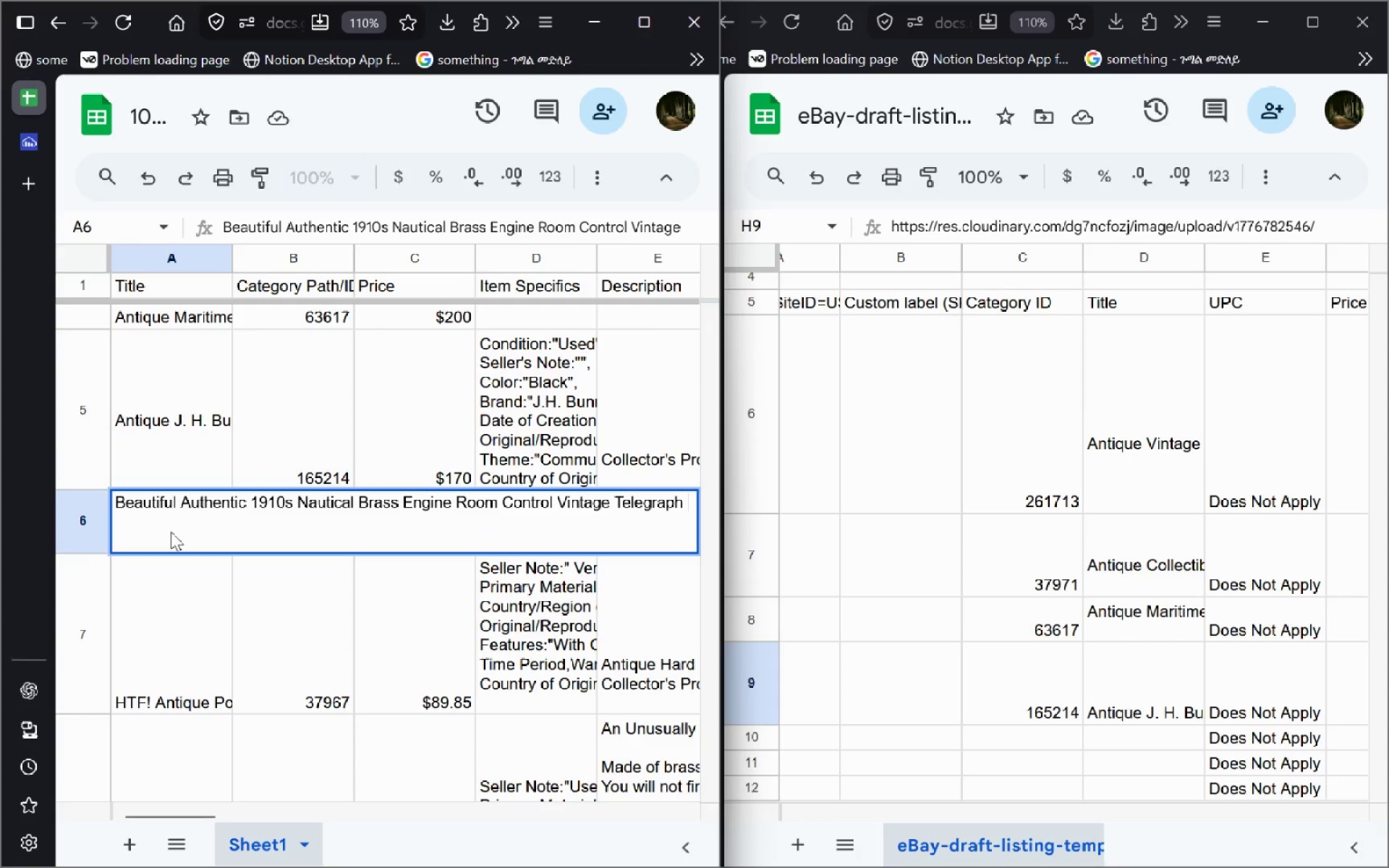 
key(Control+A)
 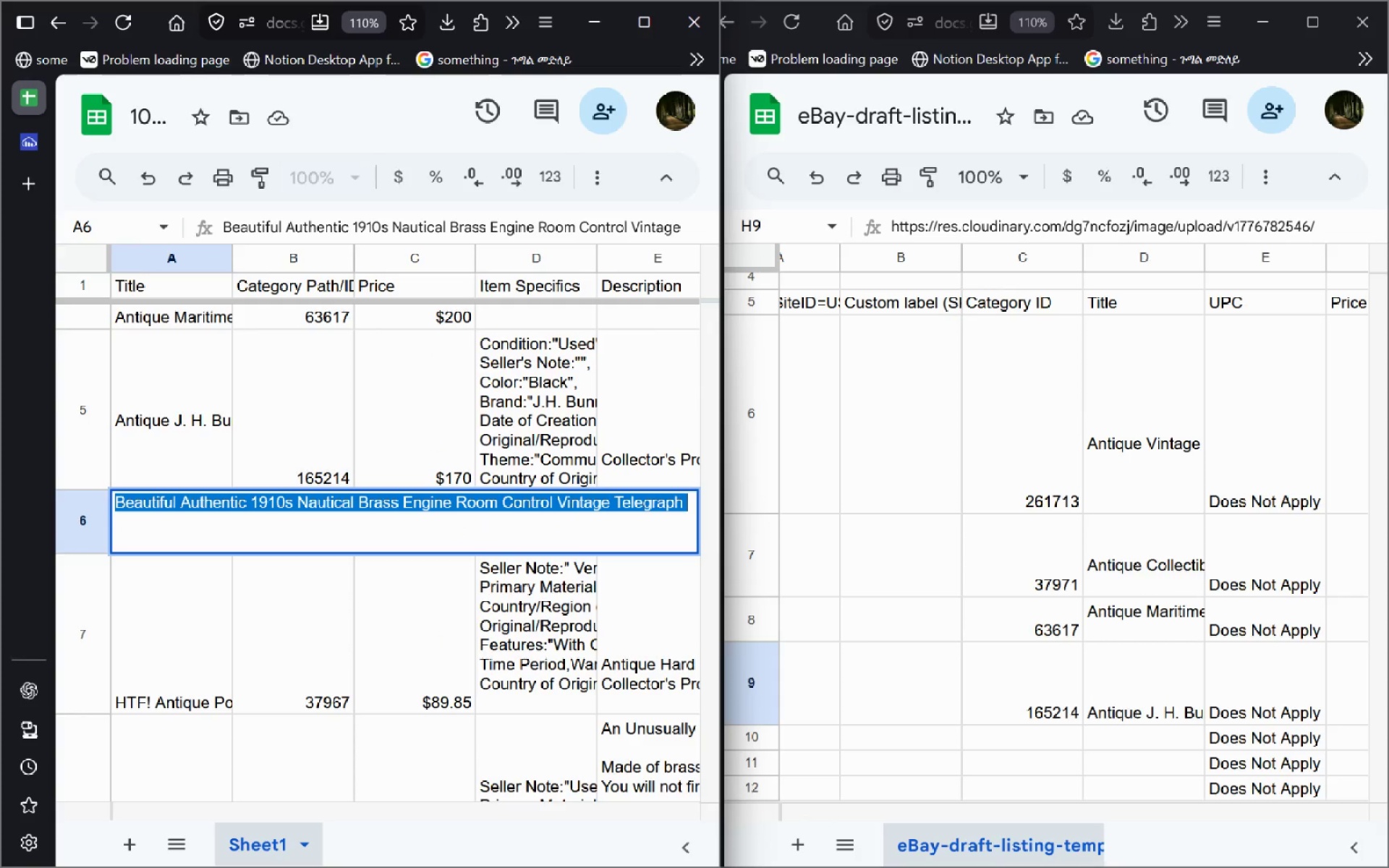 
key(Control+C)
 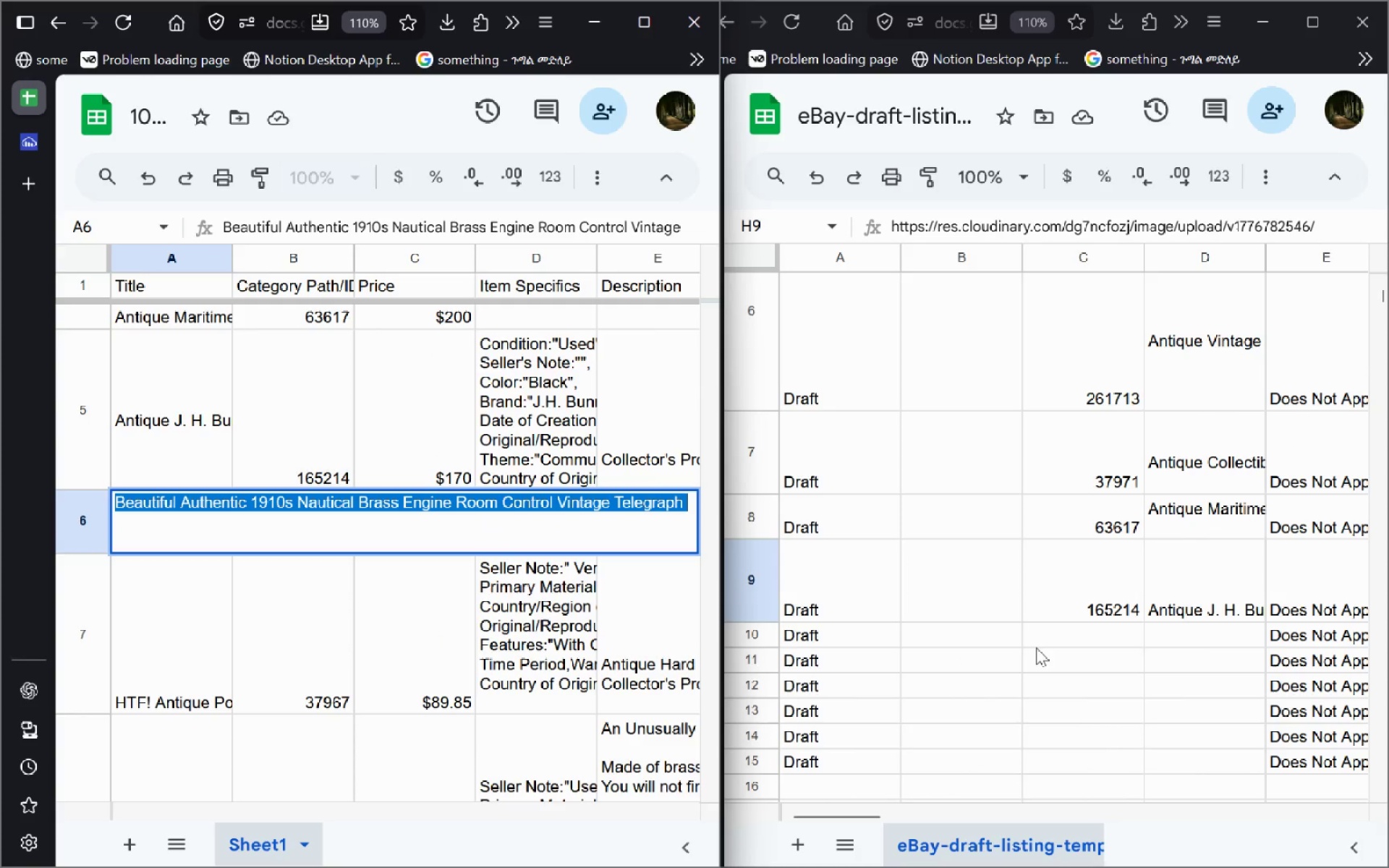 
left_click([1207, 637])
 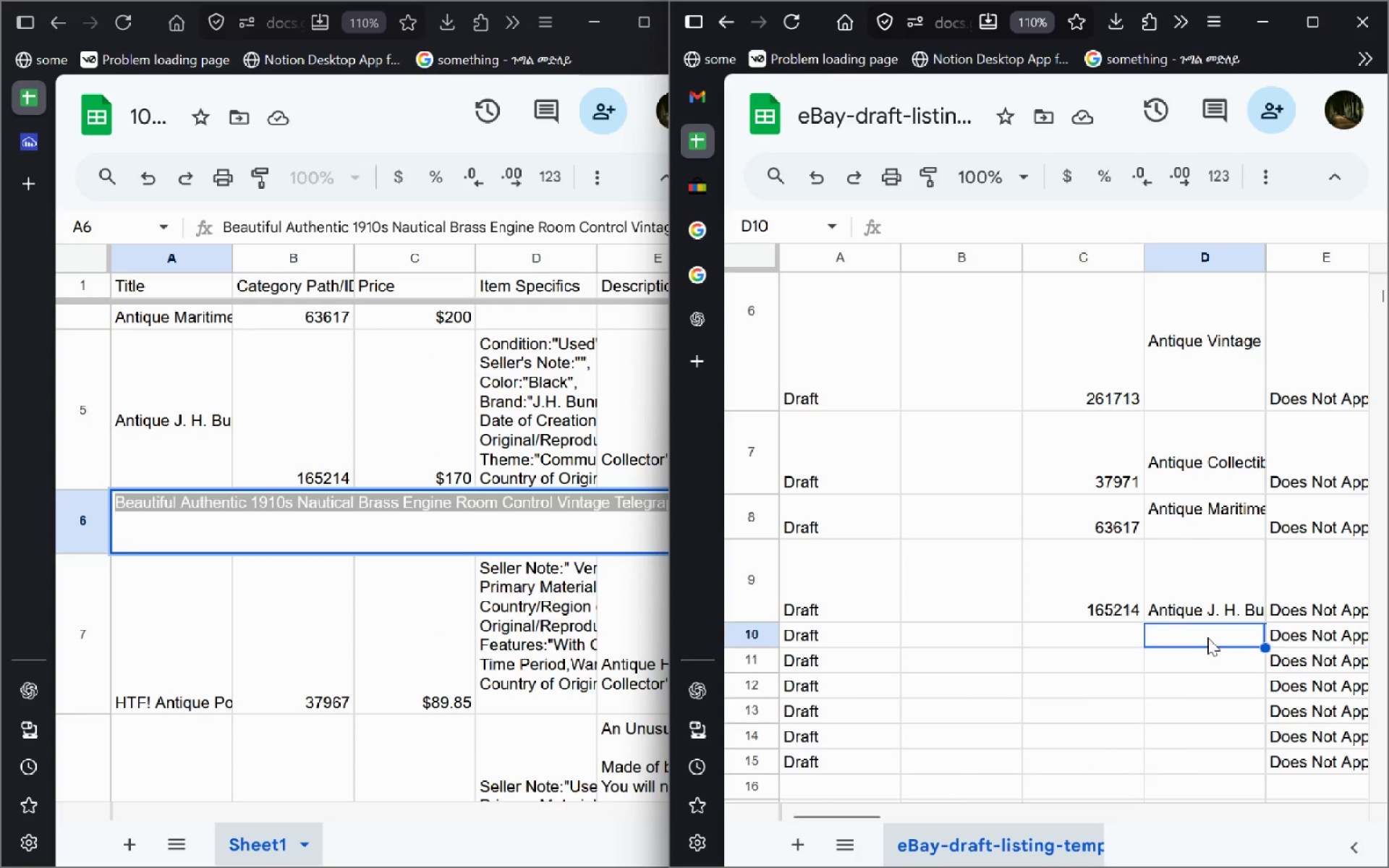 
key(Control+V)
 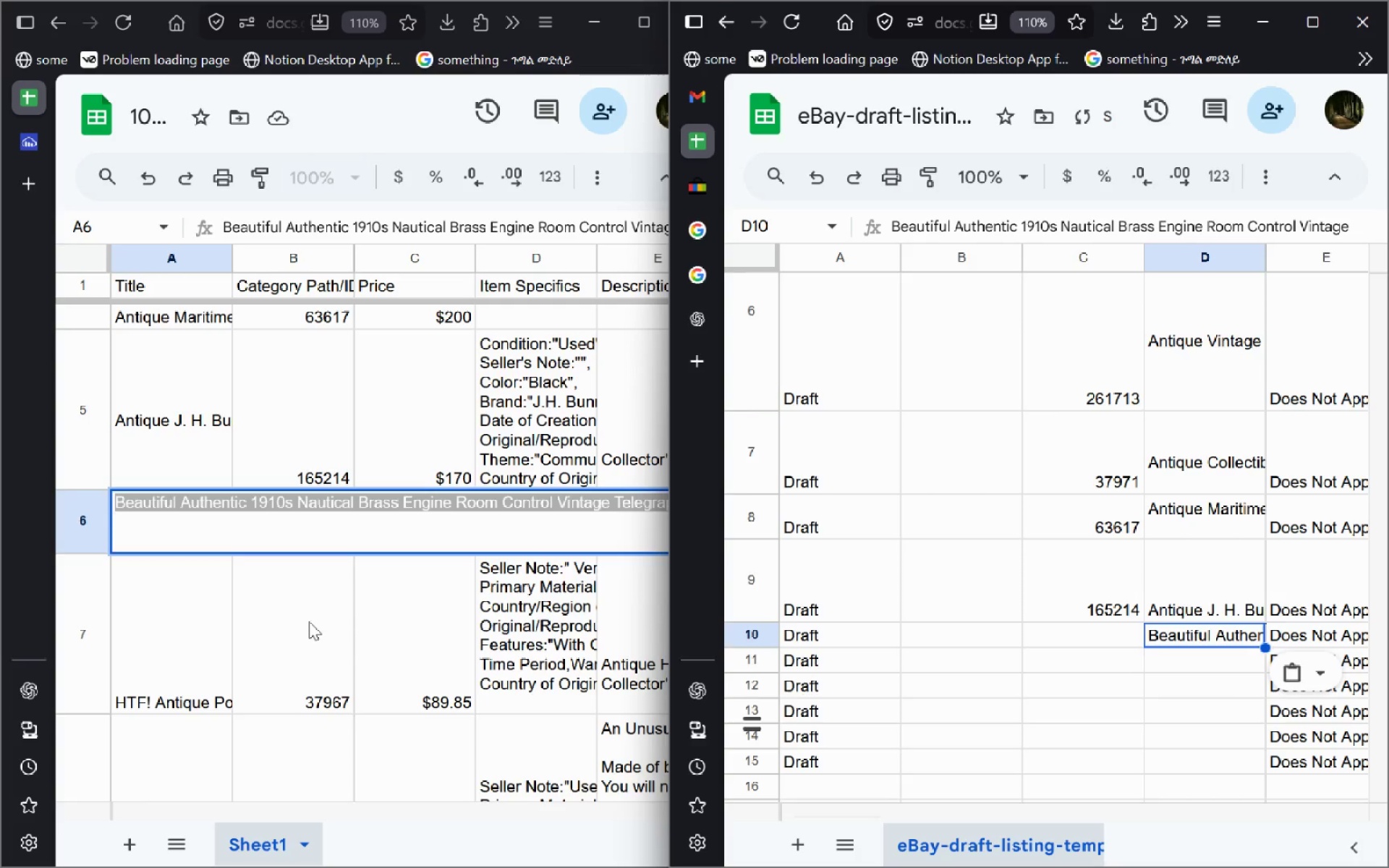 
left_click([309, 621])
 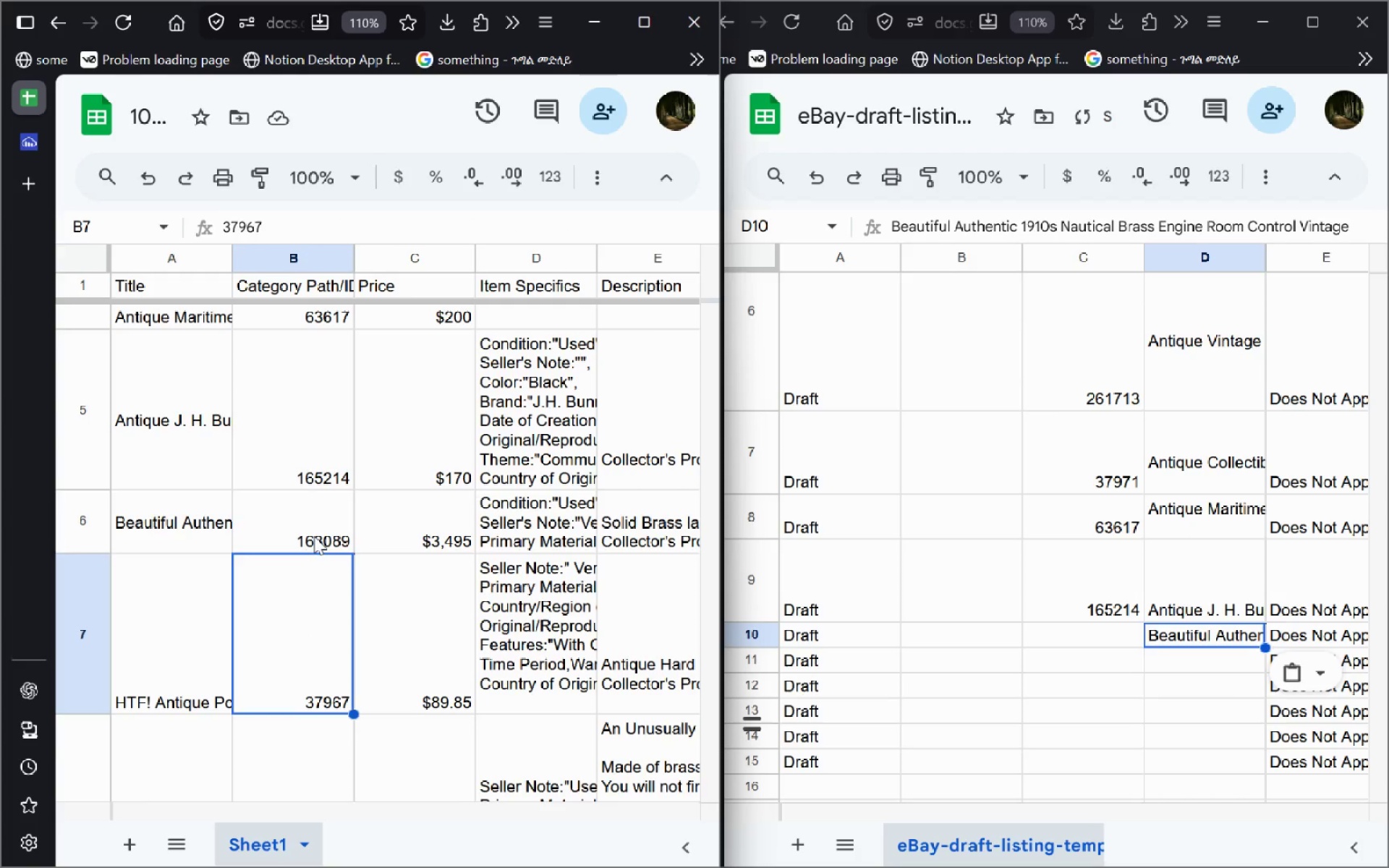 
double_click([314, 536])
 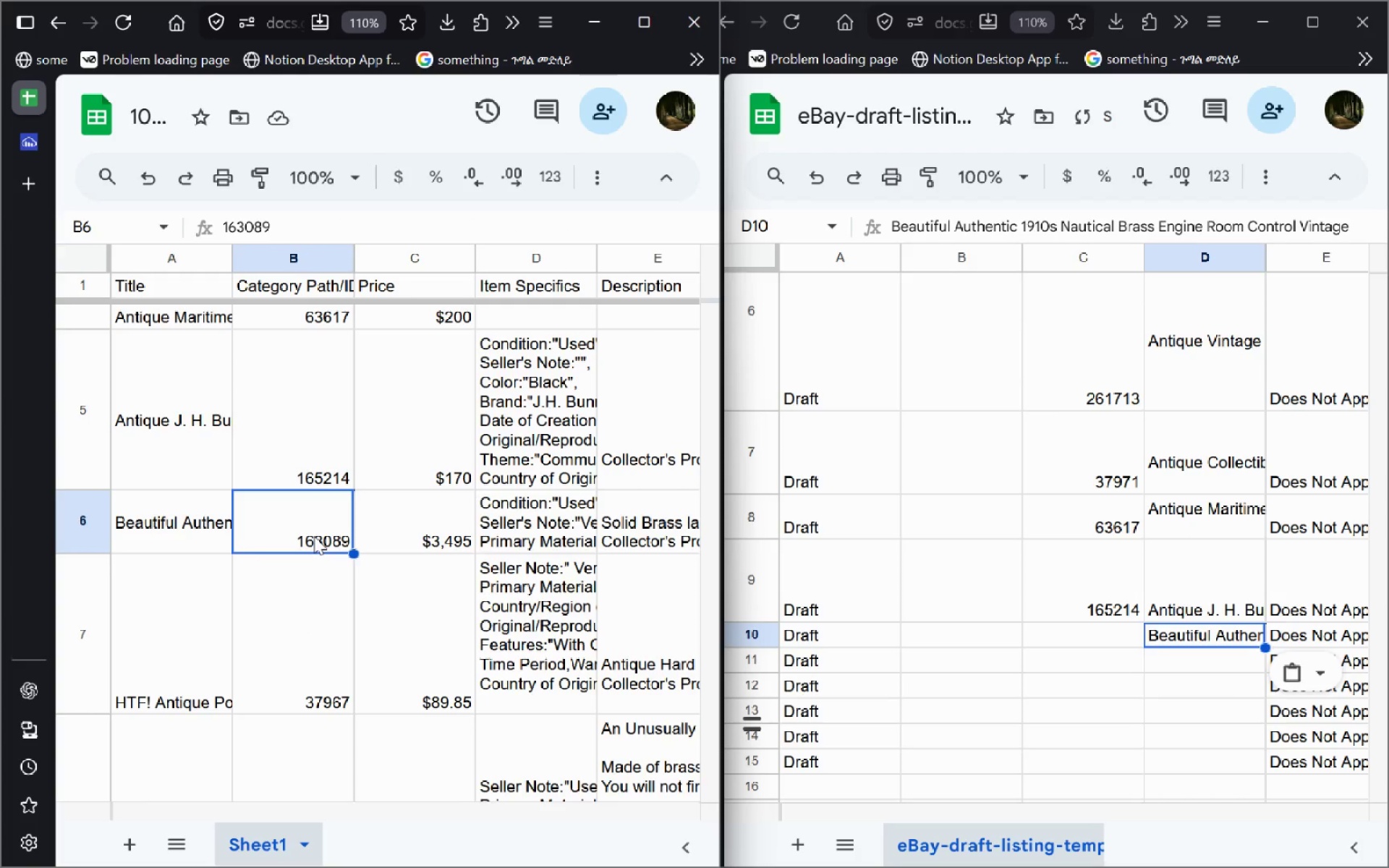 
key(Control+A)
 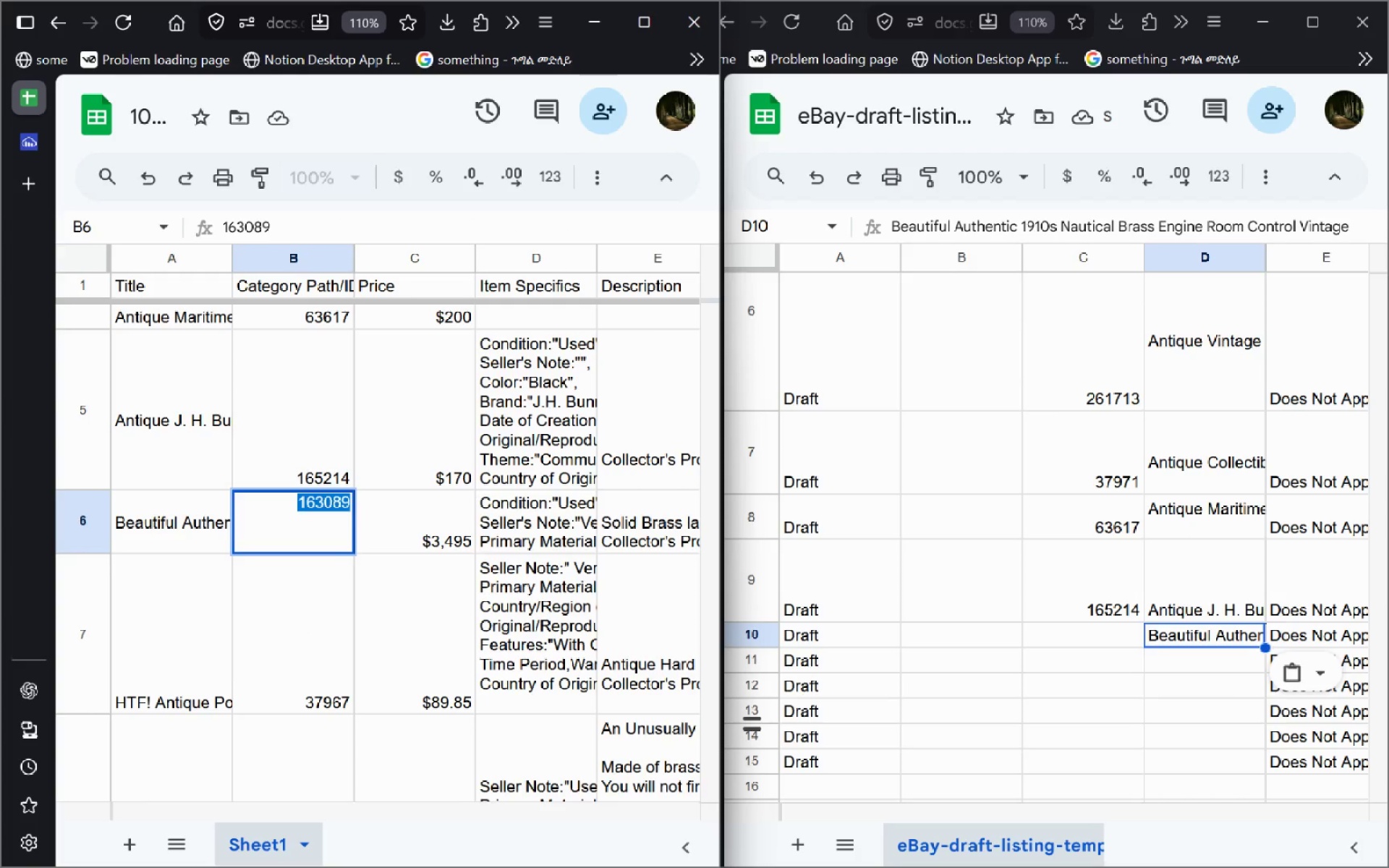 
key(Control+C)
 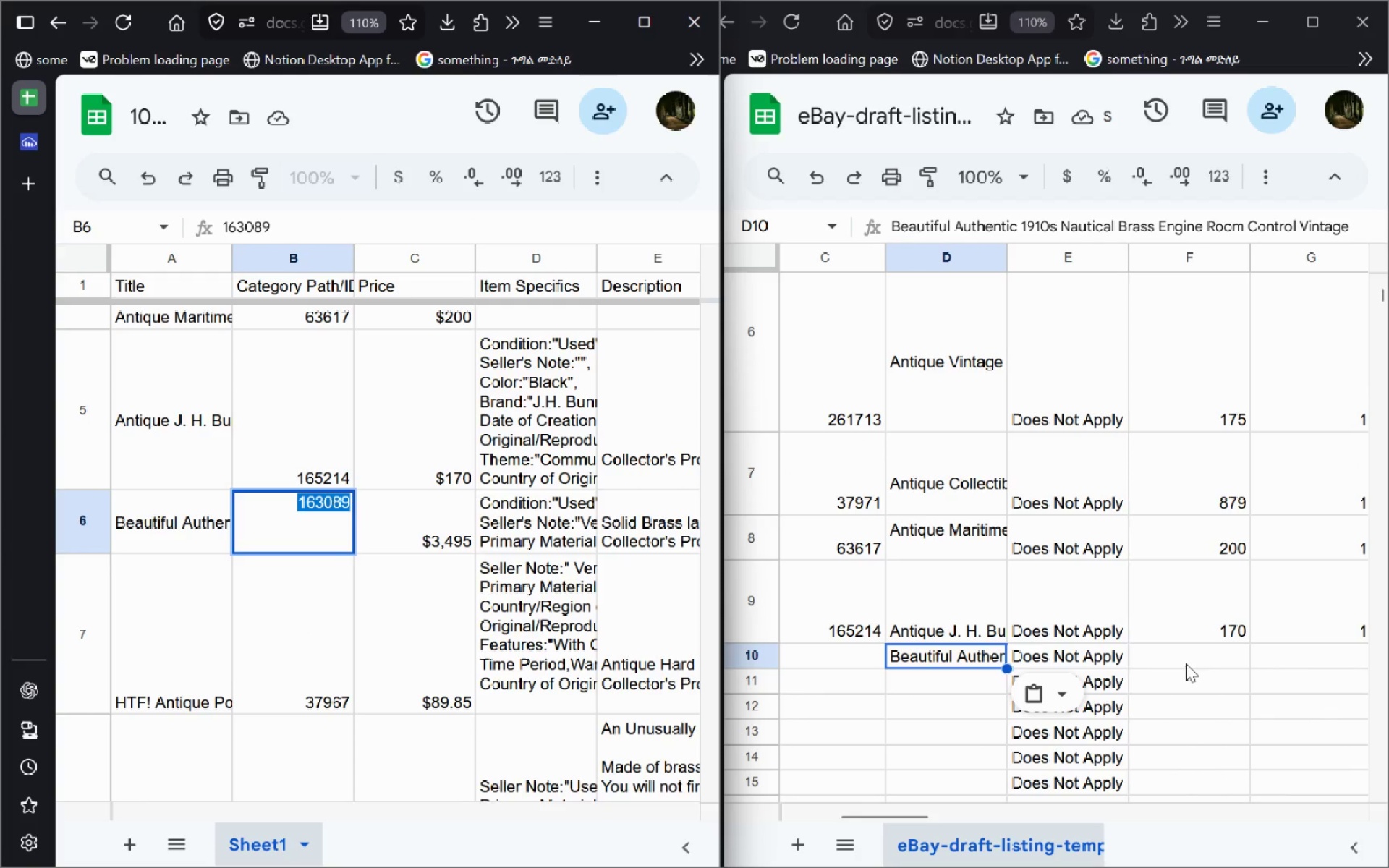 
left_click([1183, 649])
 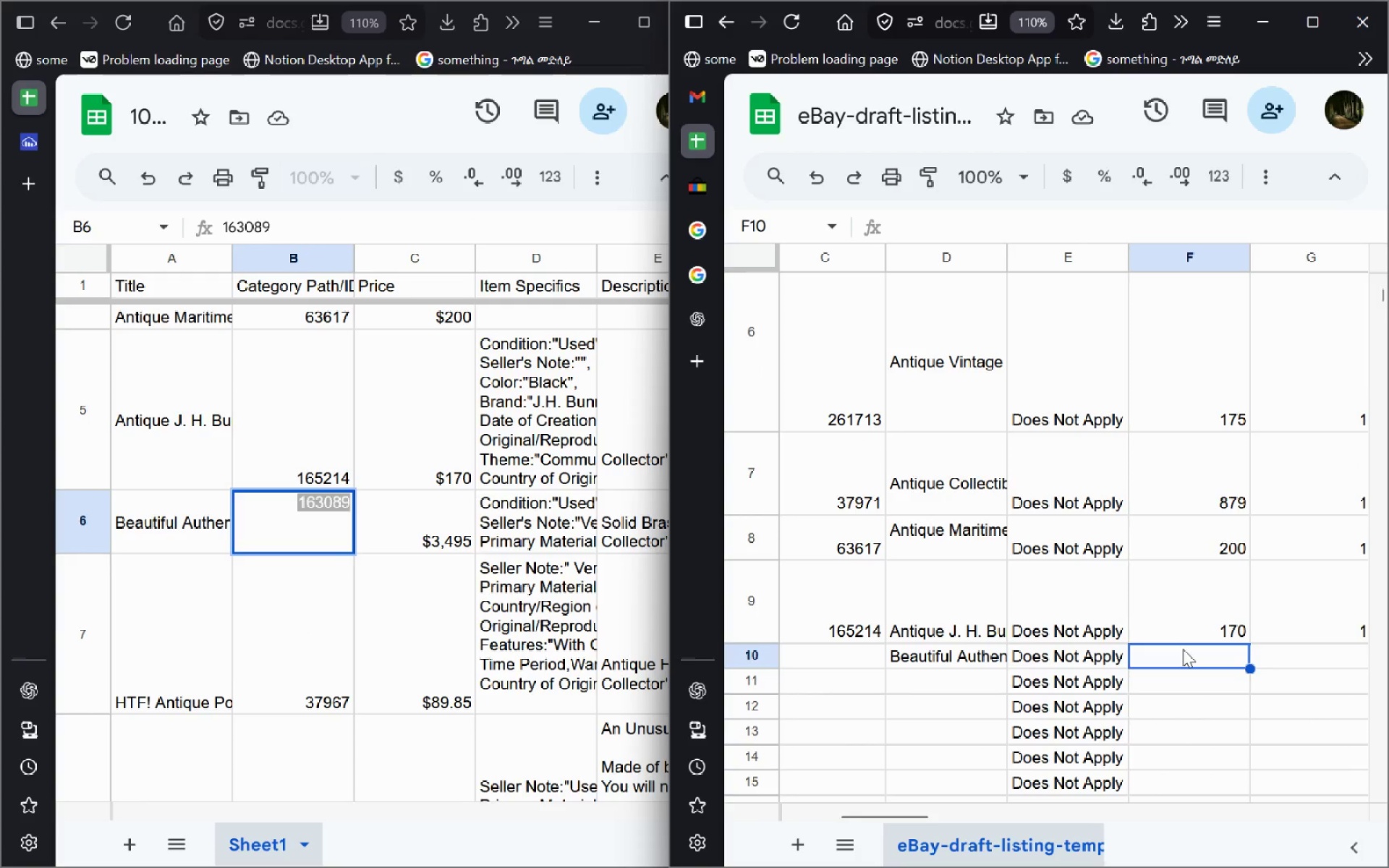 
key(Control+ControlLeft)
 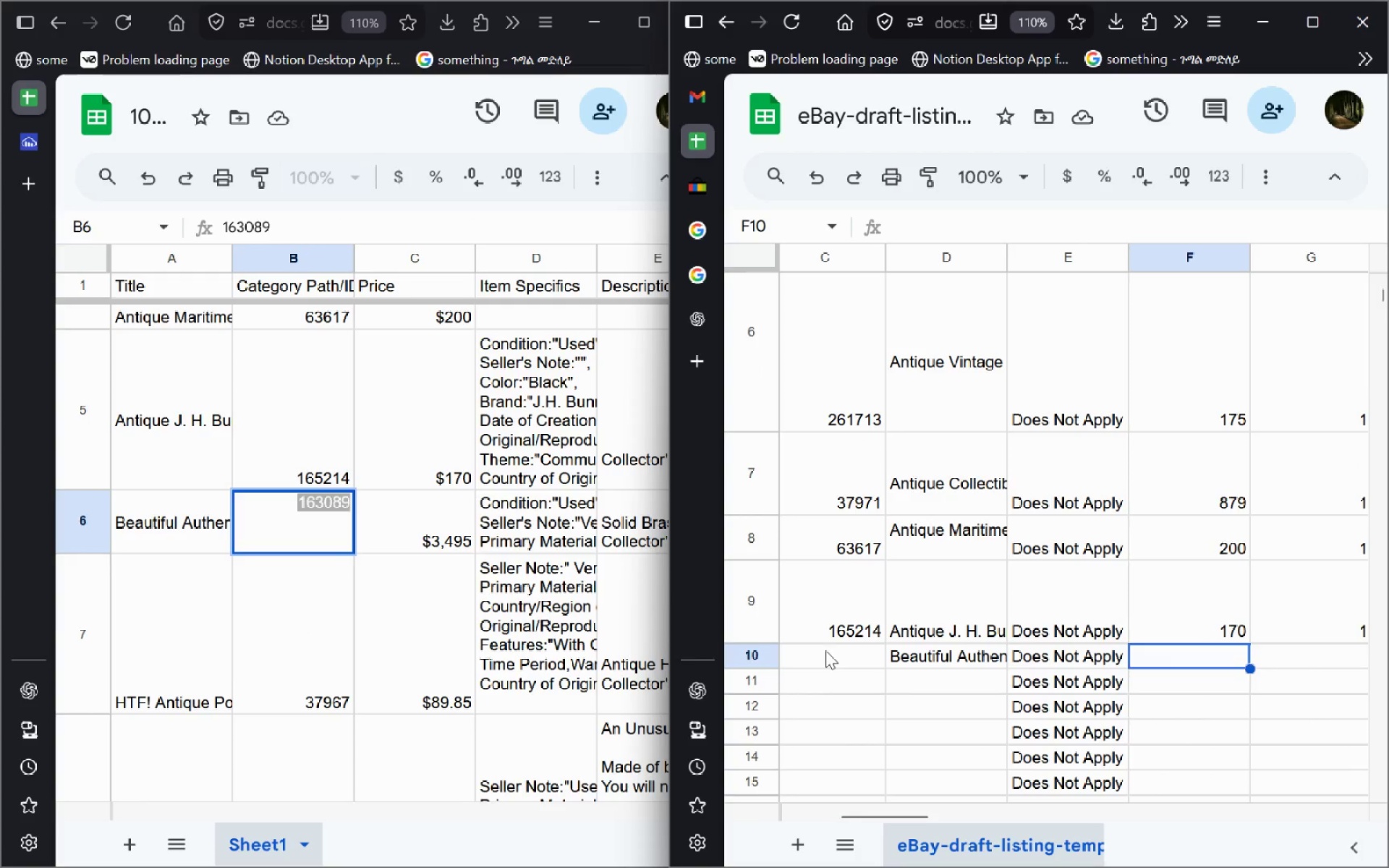 
left_click([824, 651])
 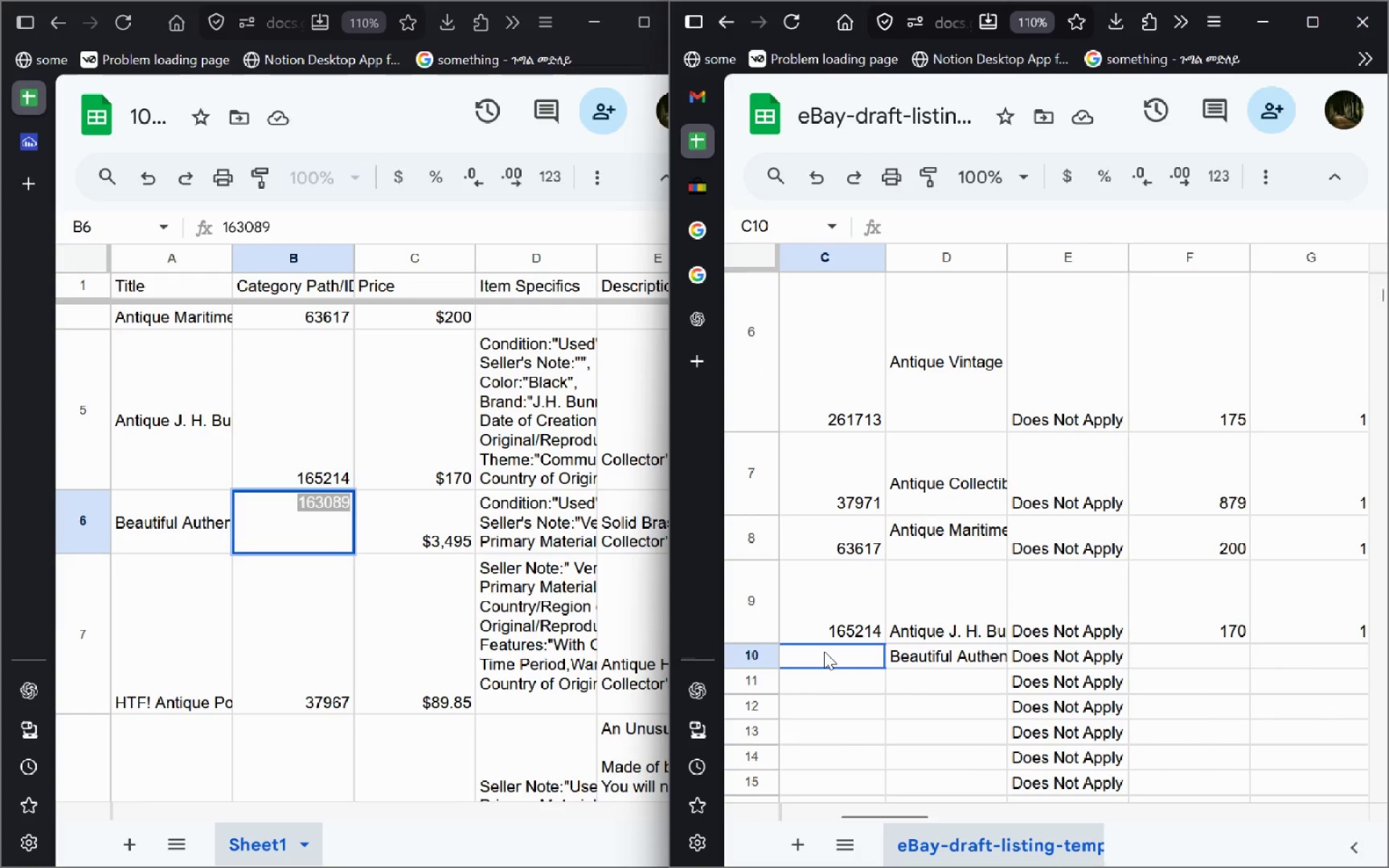 
key(Control+V)
 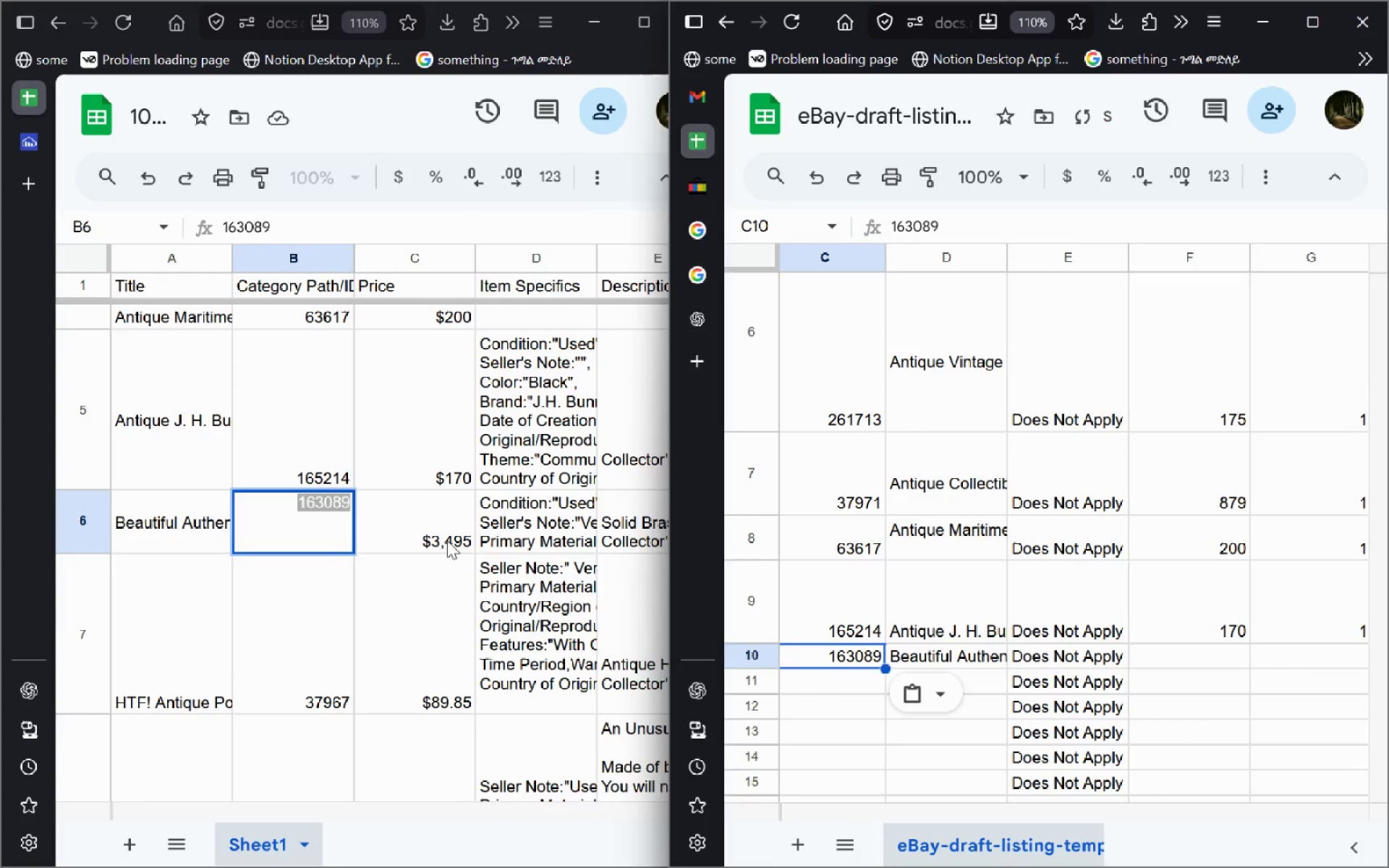 
double_click([447, 540])
 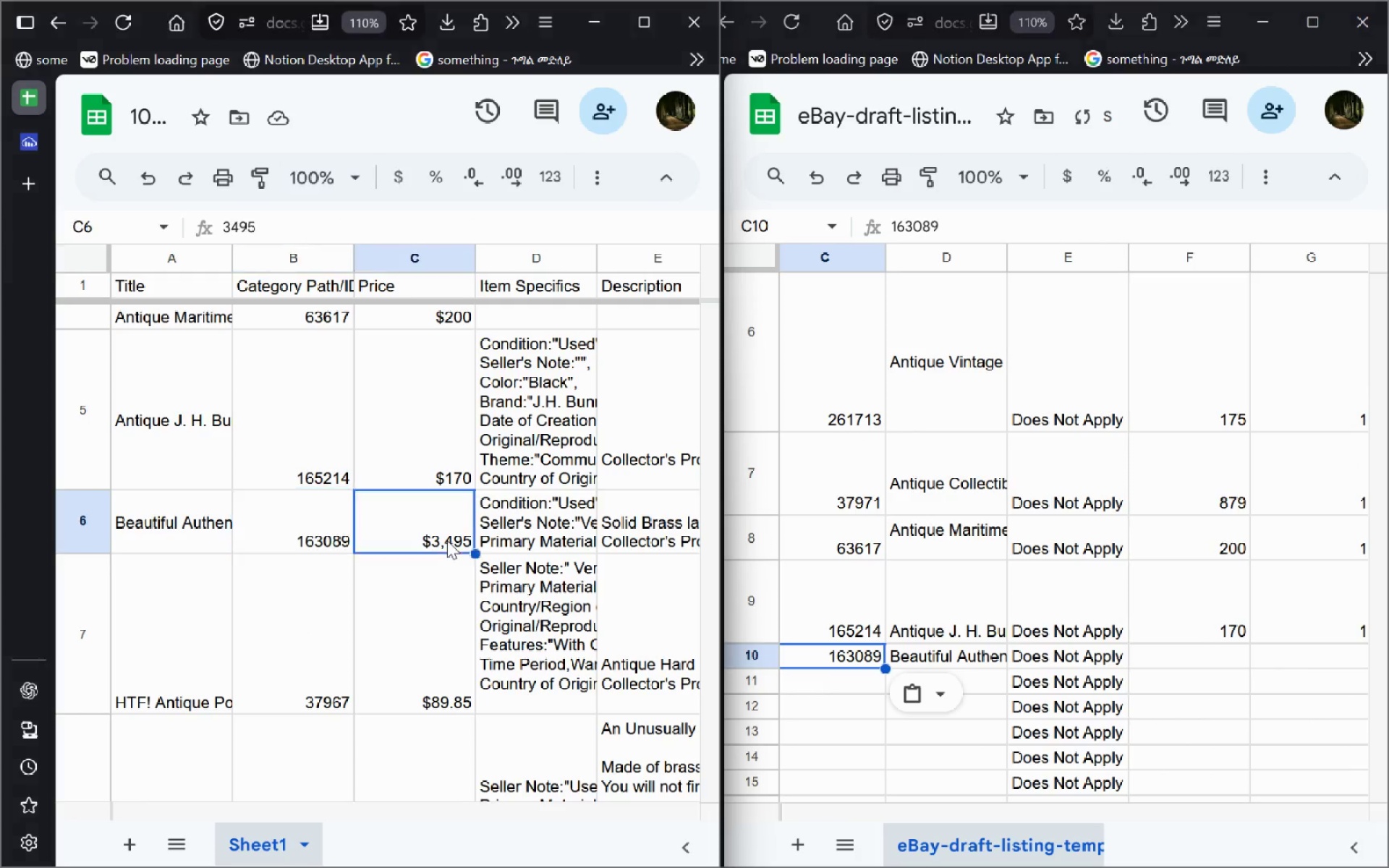 
key(Control+A)
 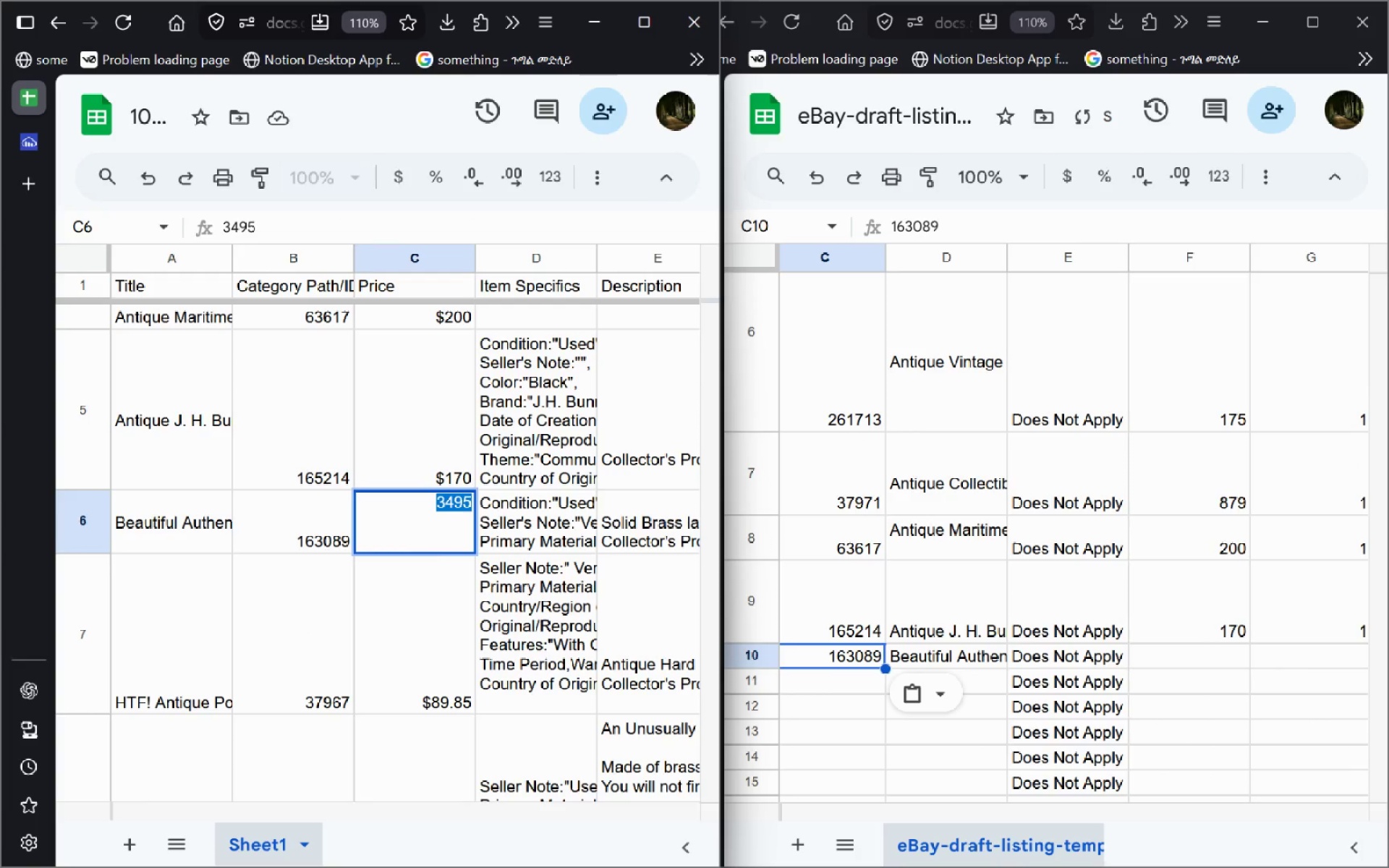 
key(Control+C)
 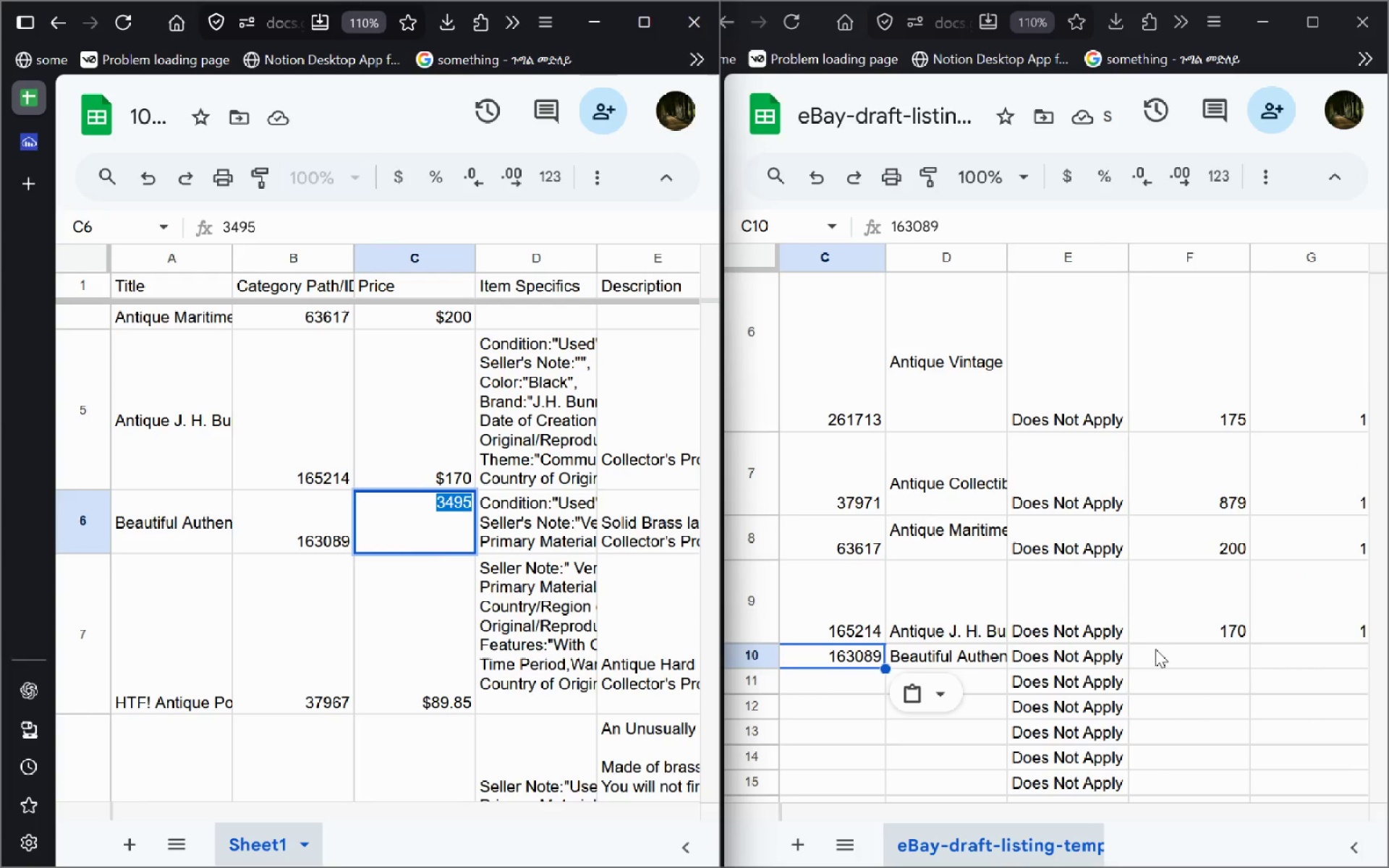 
left_click([1155, 654])
 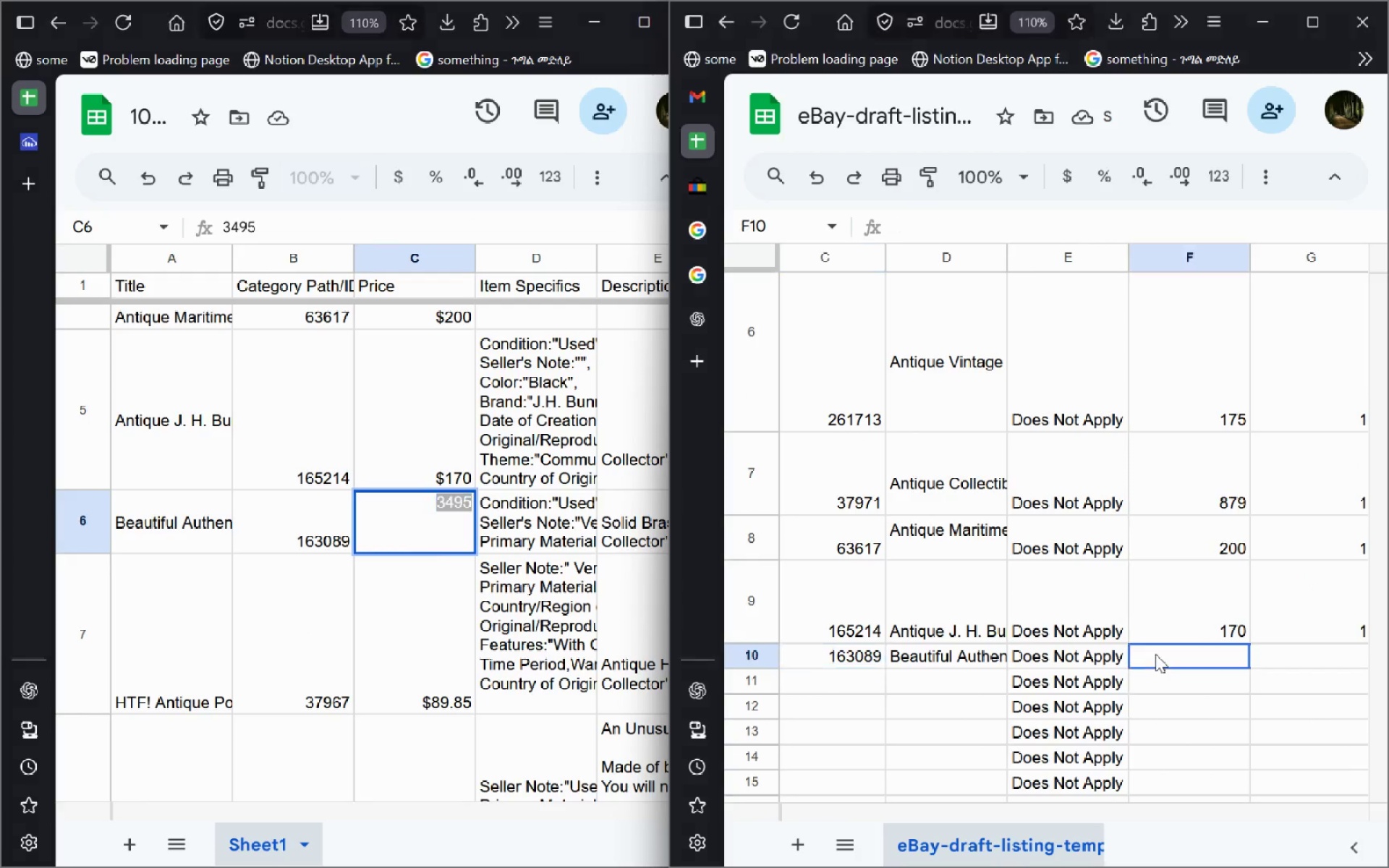 
key(Control+V)
 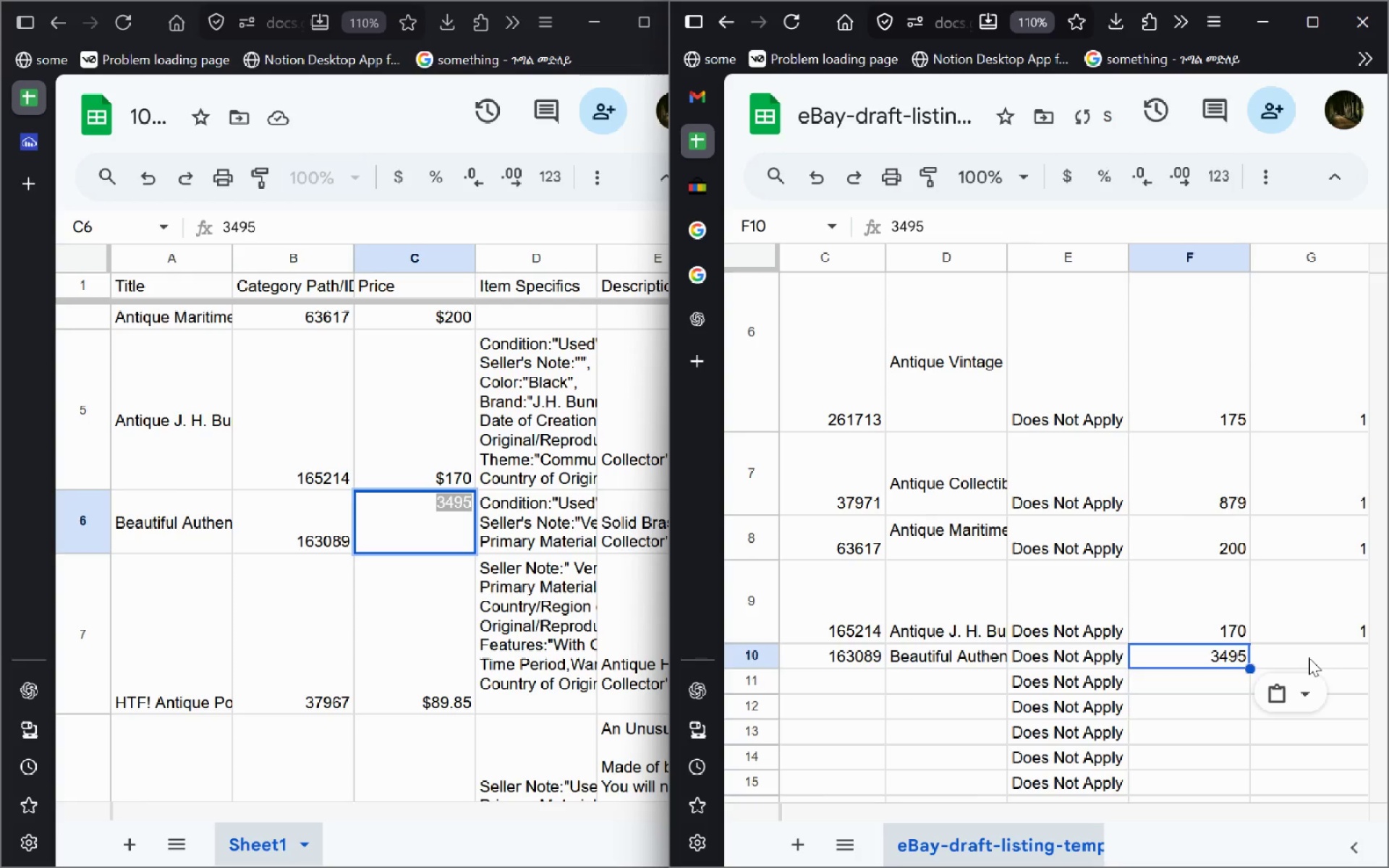 
left_click([1309, 658])
 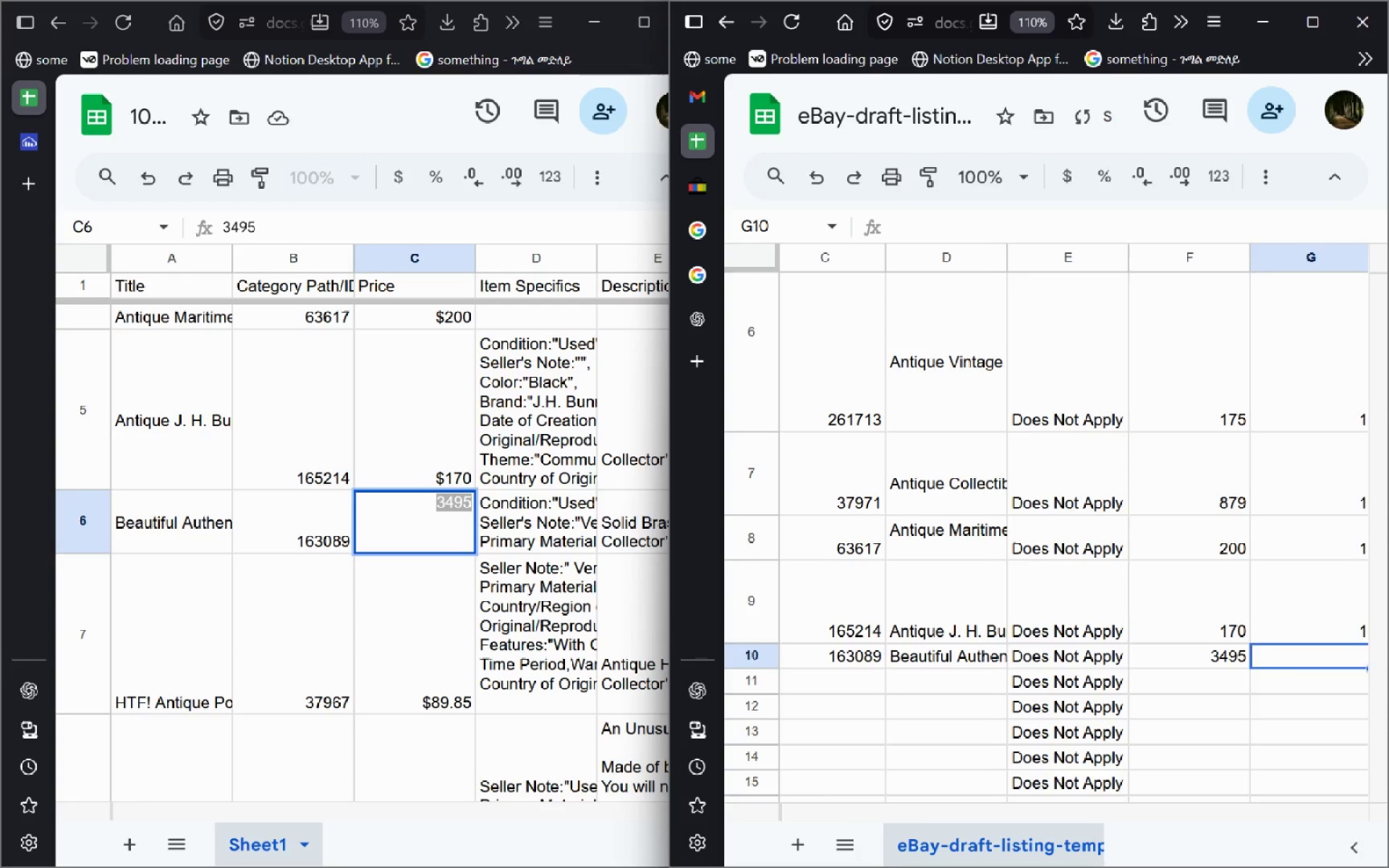 
key(1)
 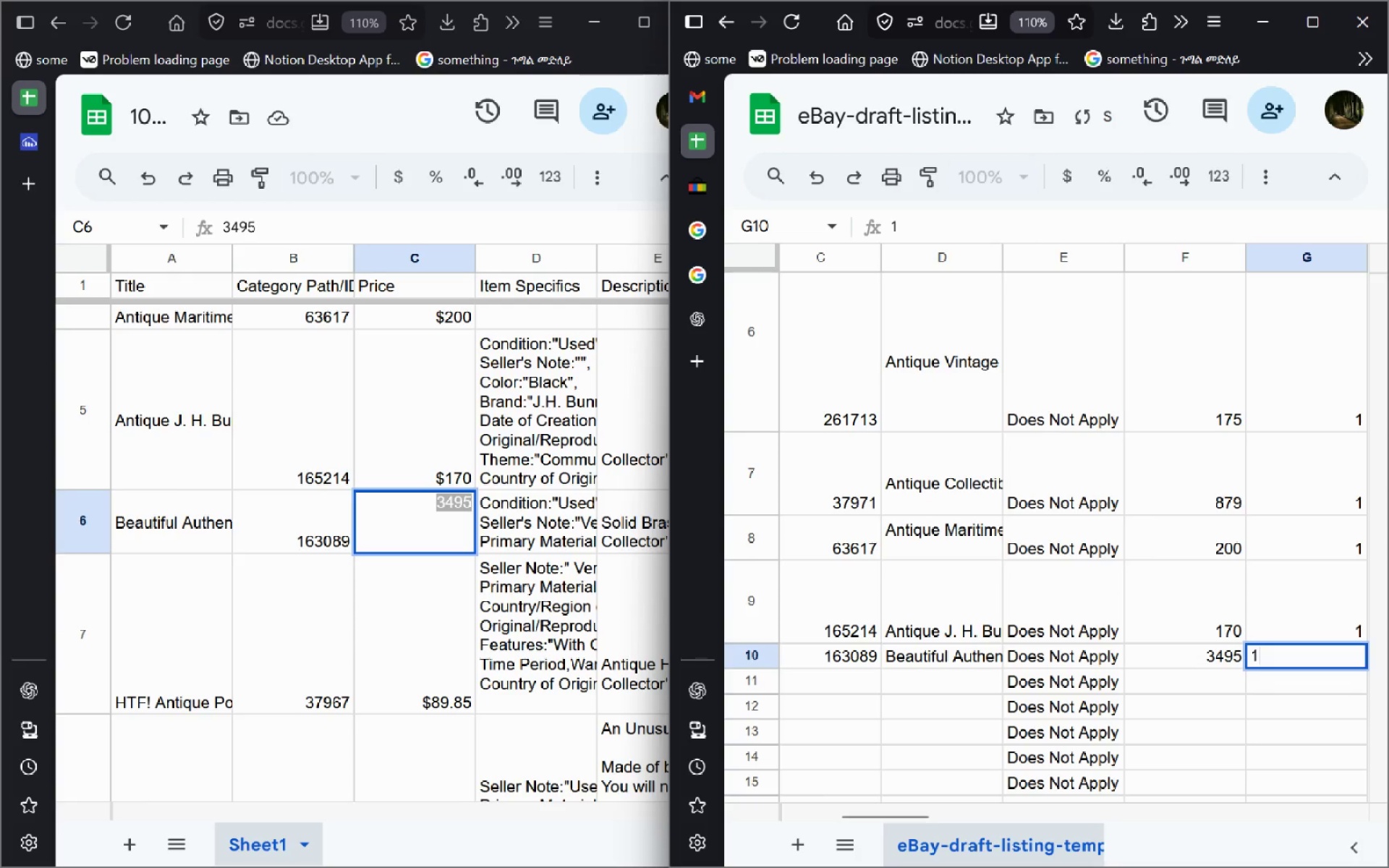 
key(Enter)
 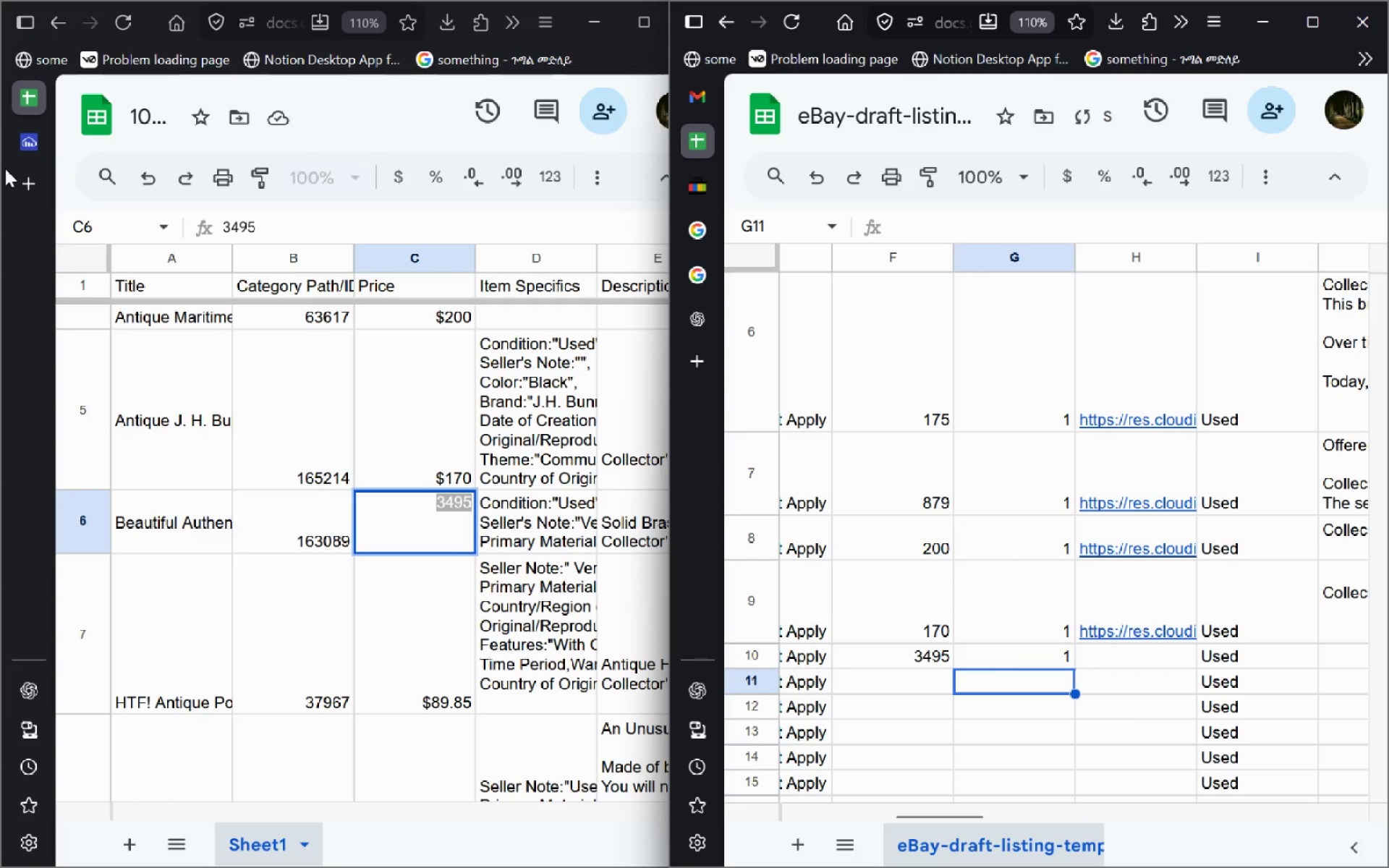 
left_click([45, 135])
 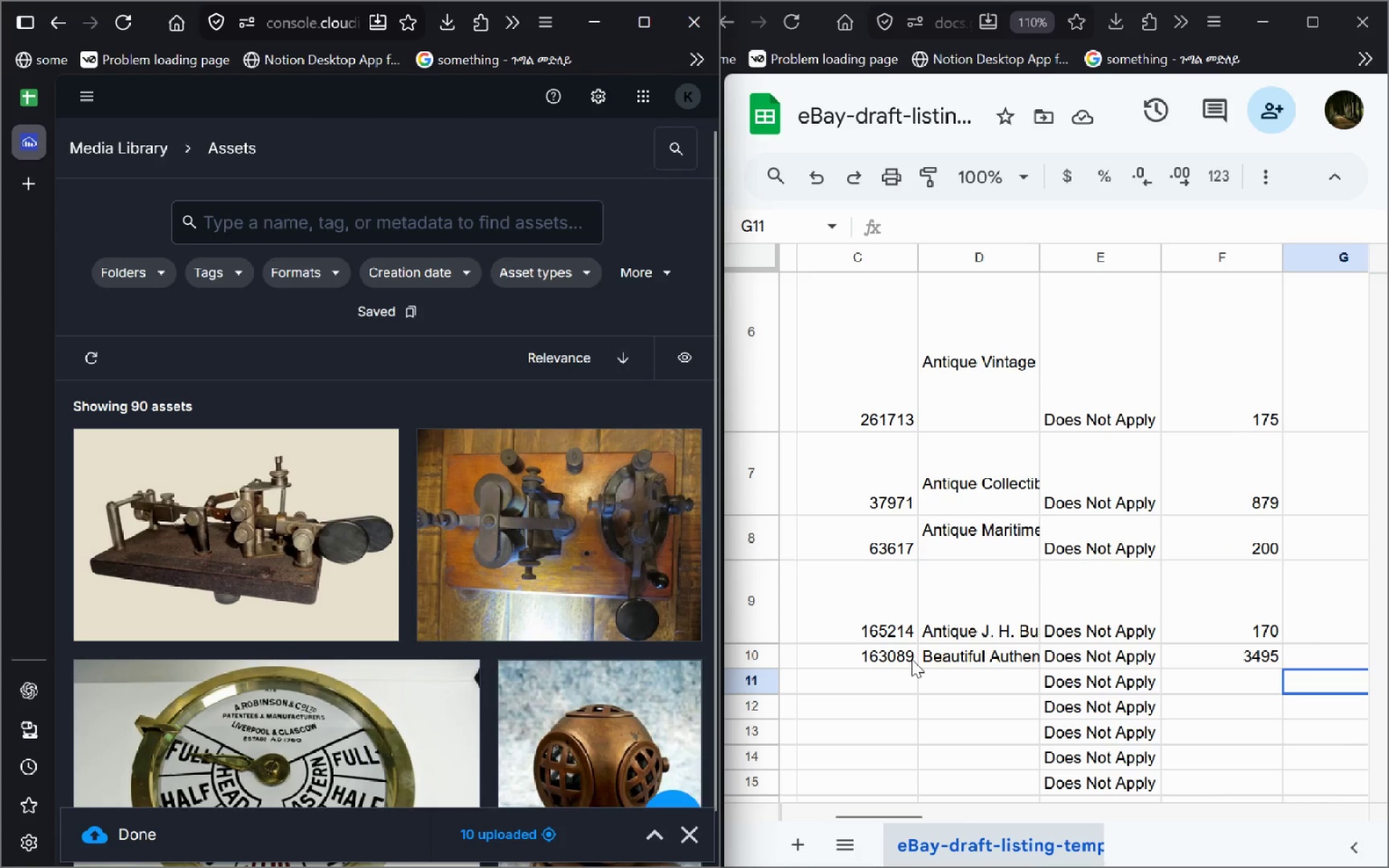 
left_click([370, 715])
 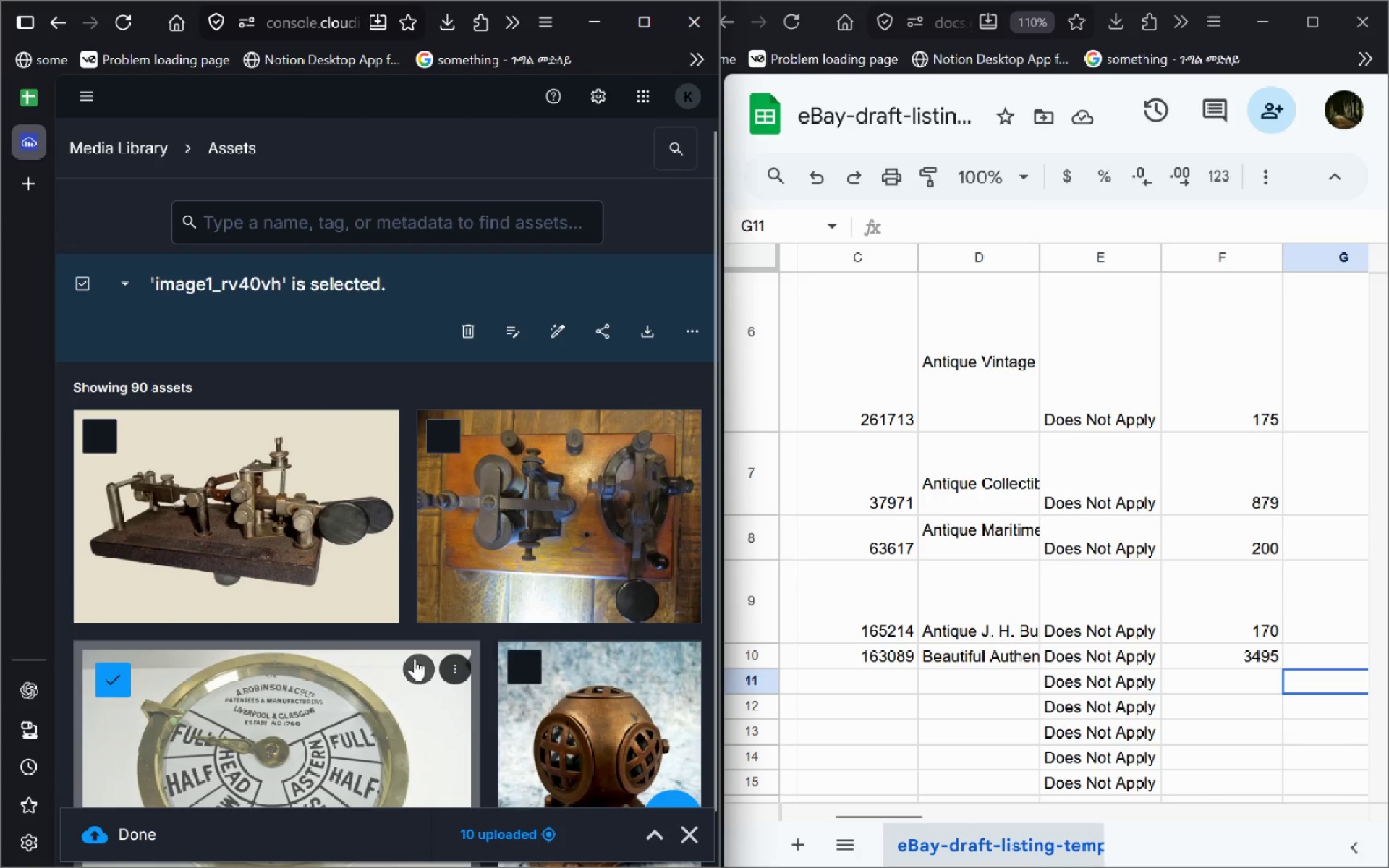 
left_click([415, 658])
 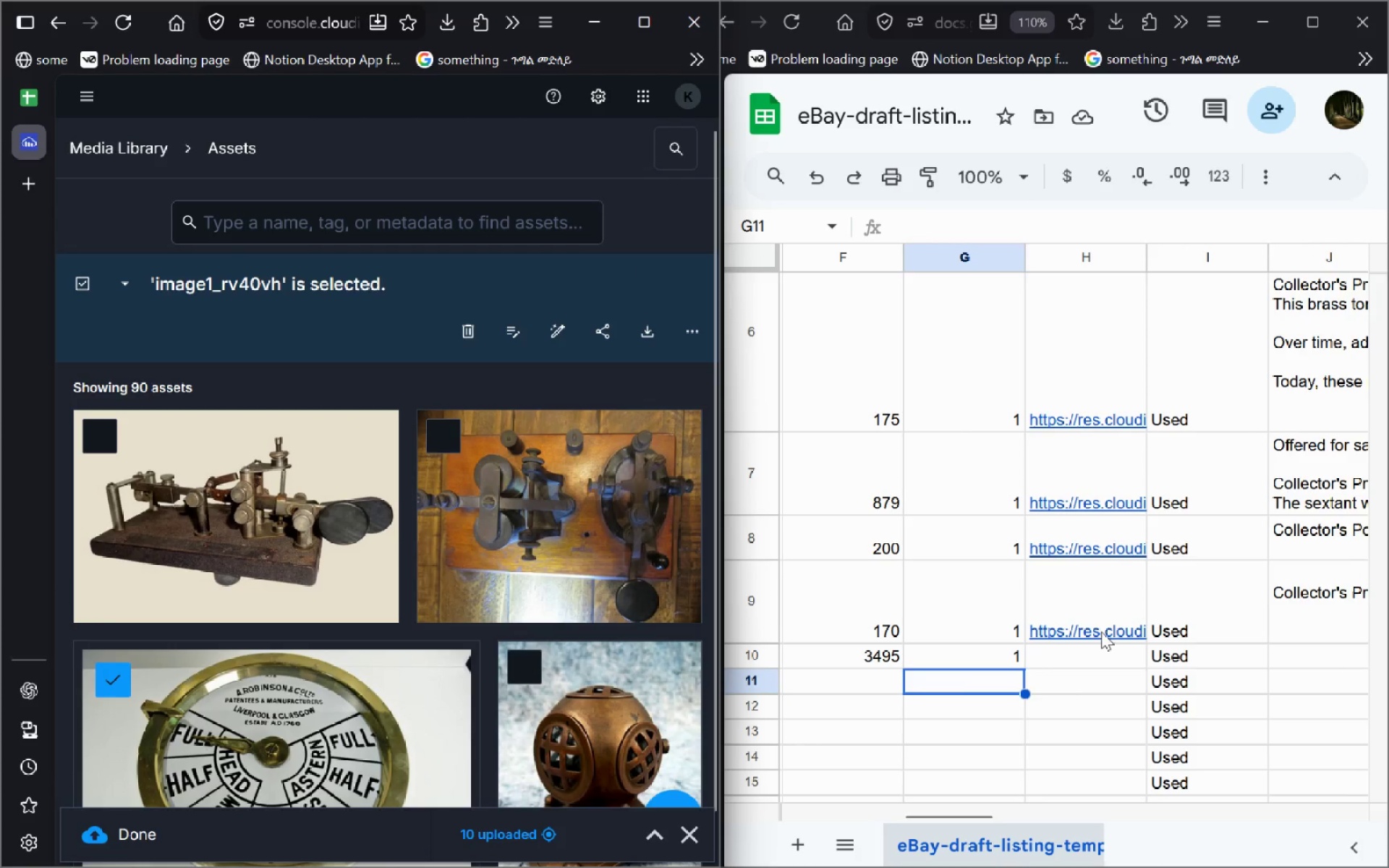 
left_click([1069, 656])
 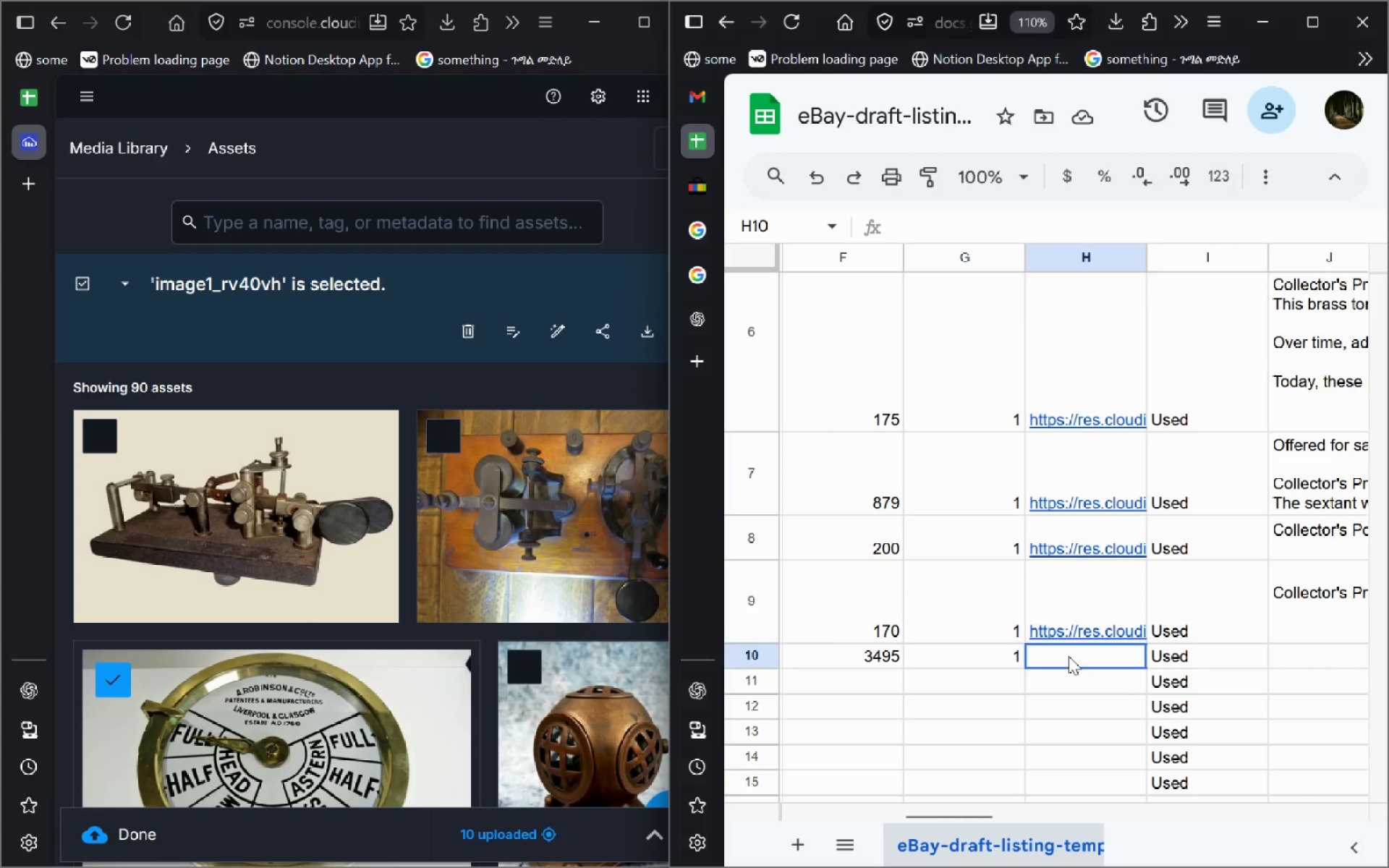 
key(Control+V)
 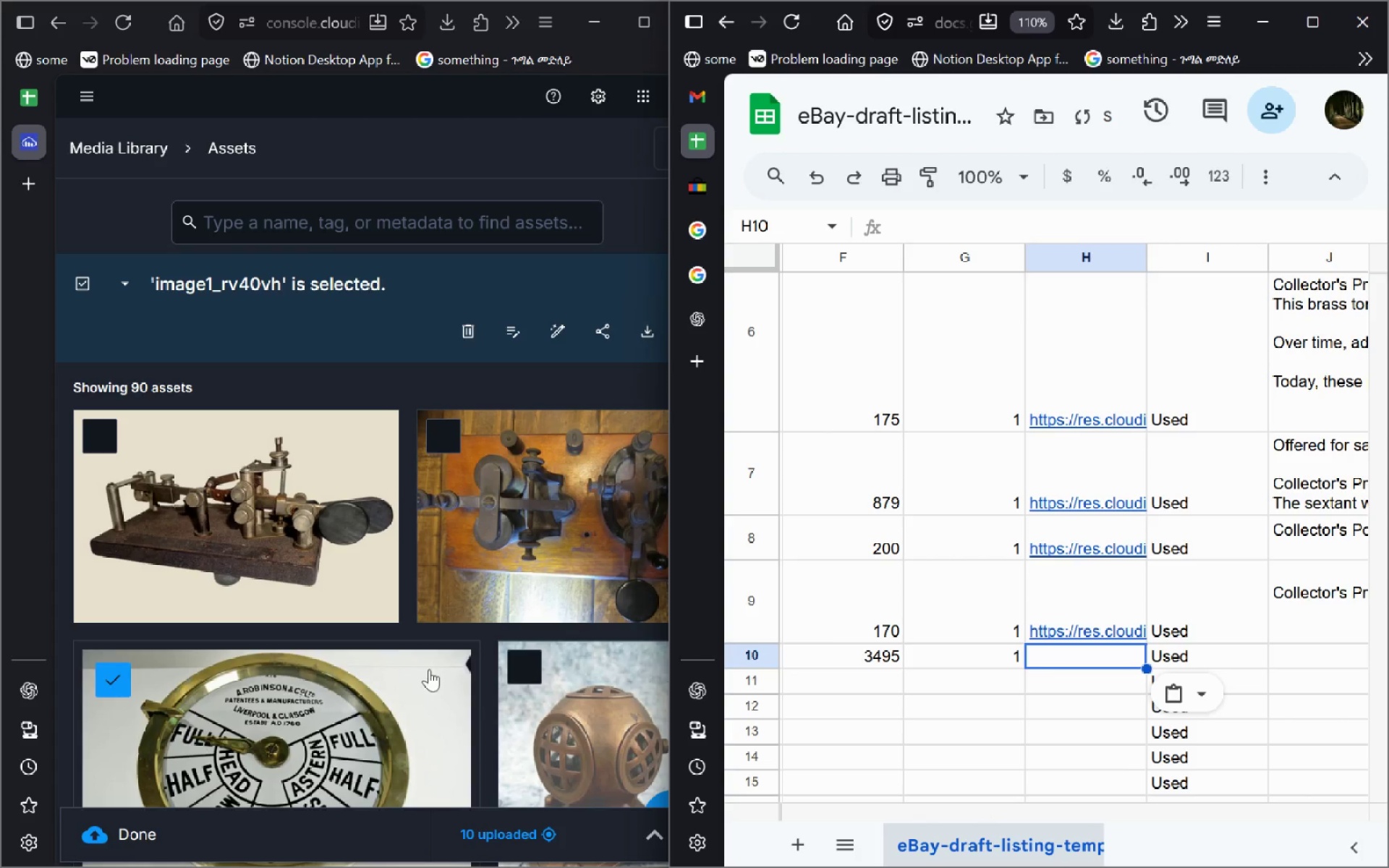 
left_click([420, 660])
 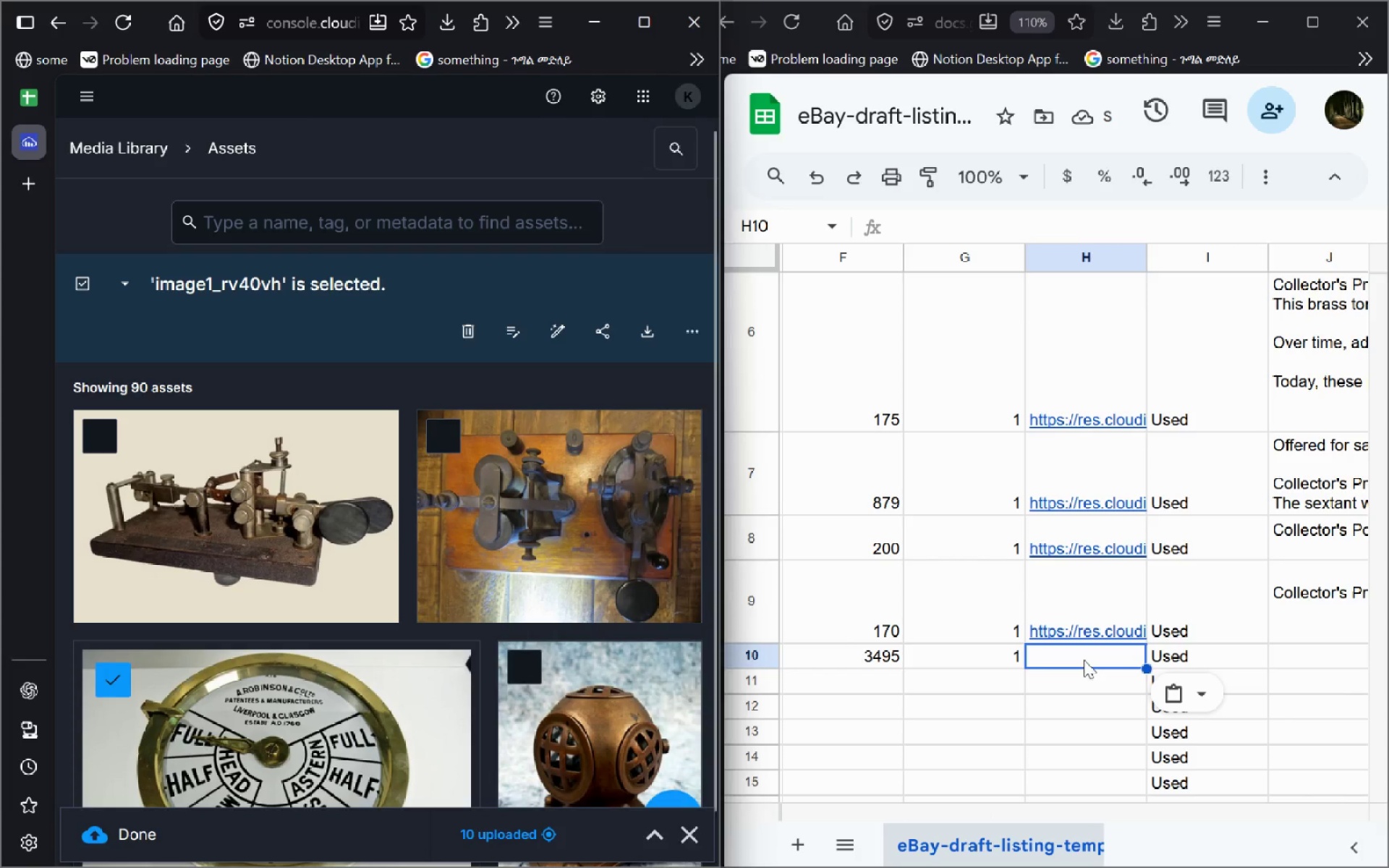 
double_click([1084, 660])
 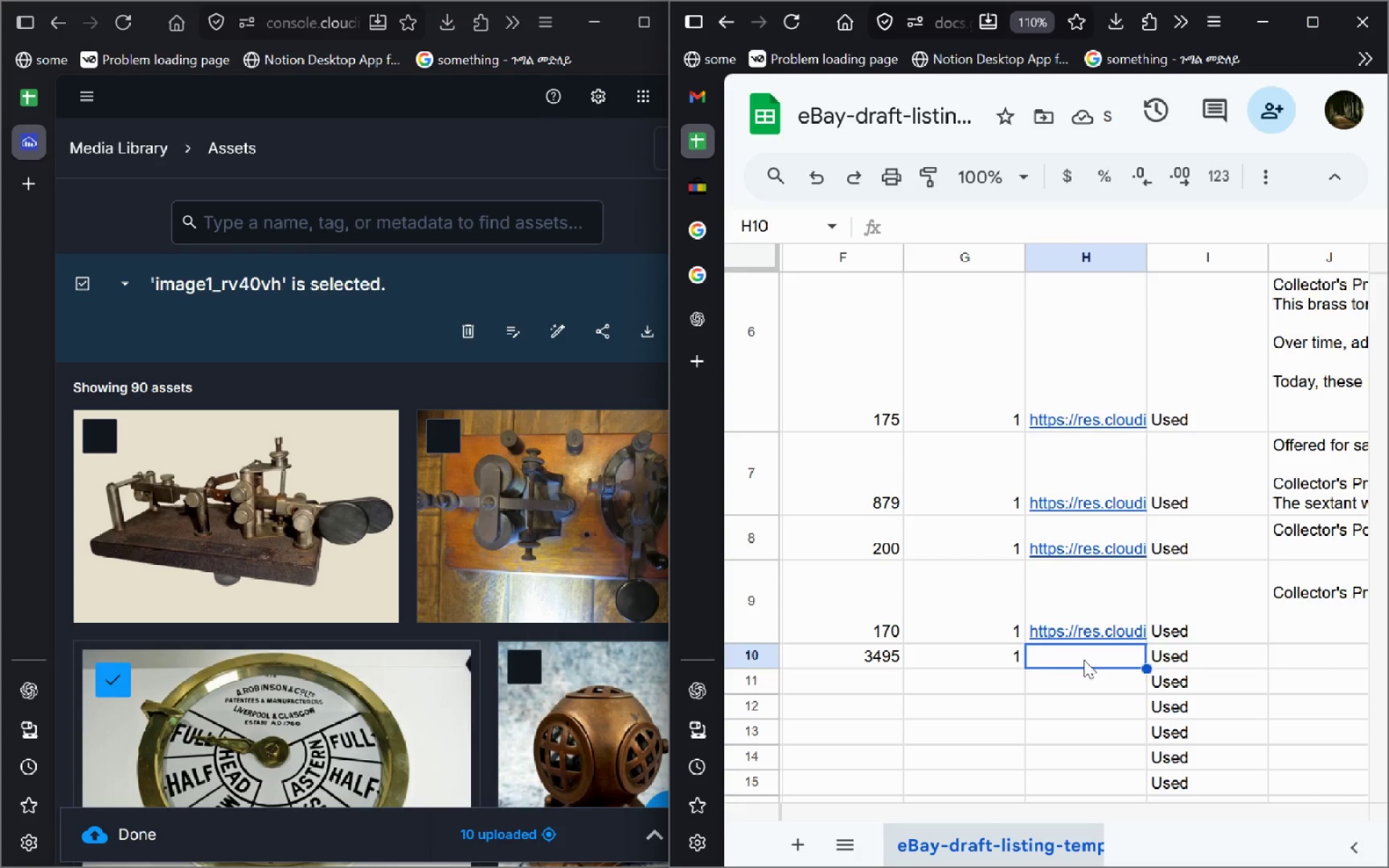 
key(Control+V)
 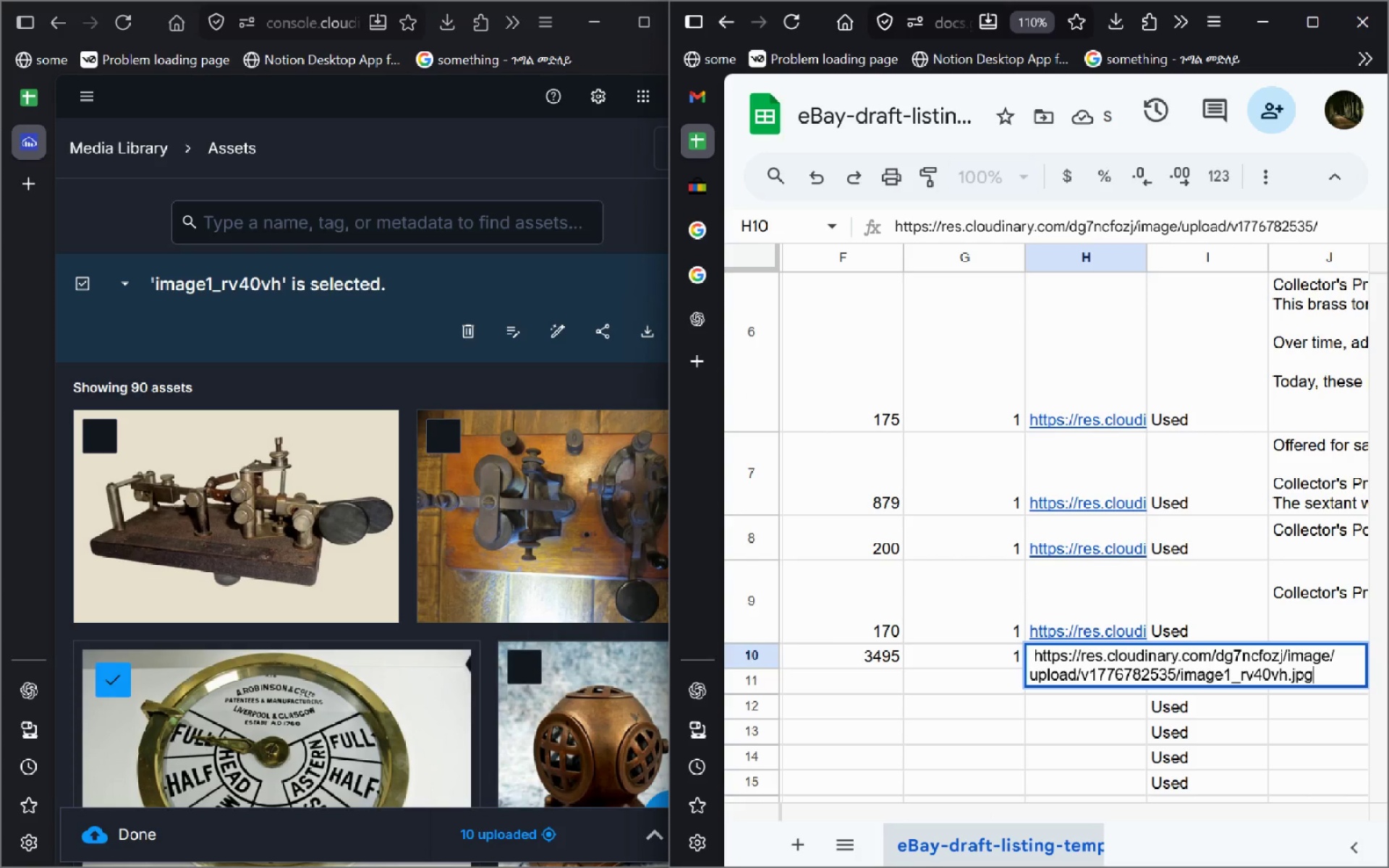 
key(Enter)
 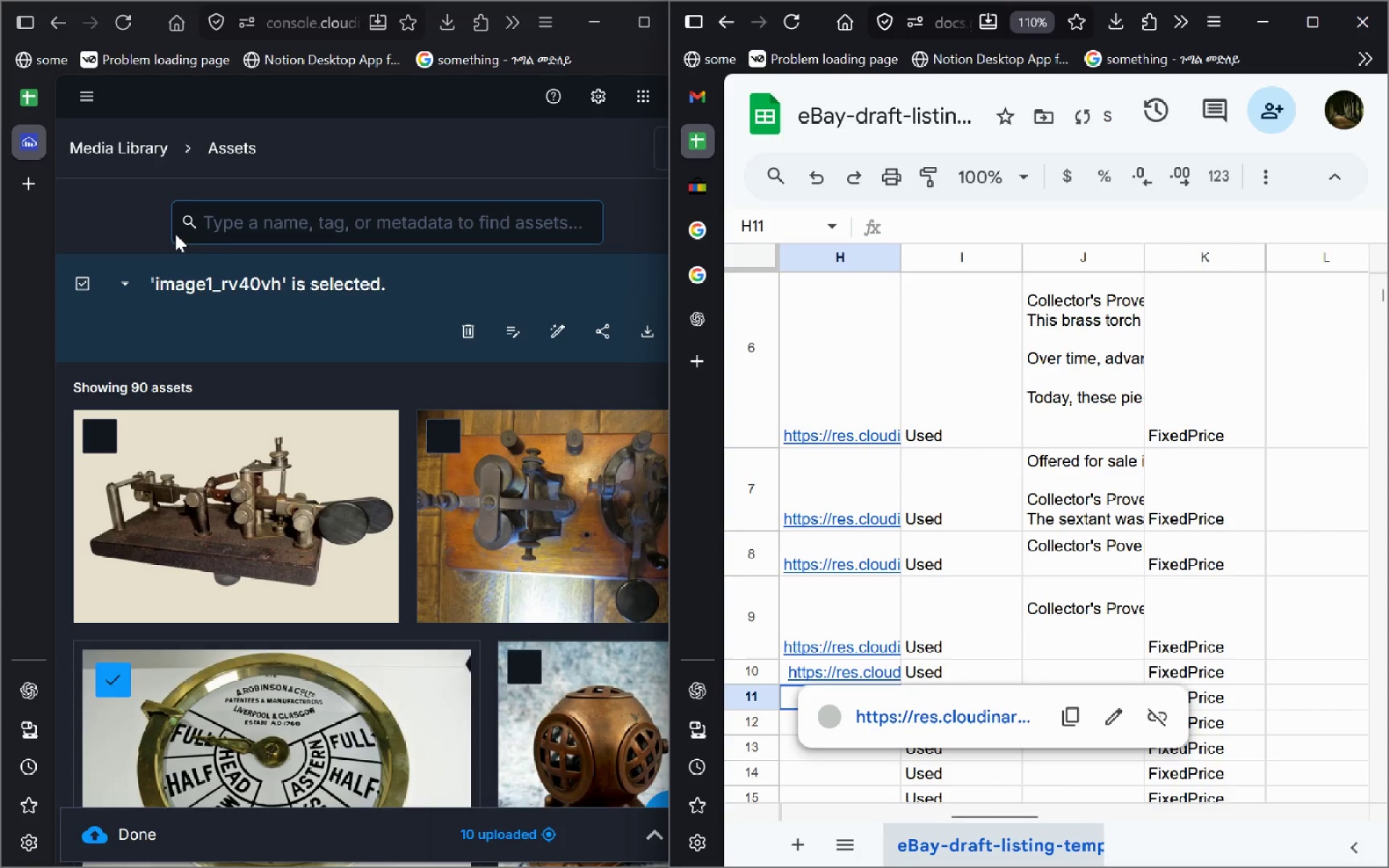 
left_click([30, 101])
 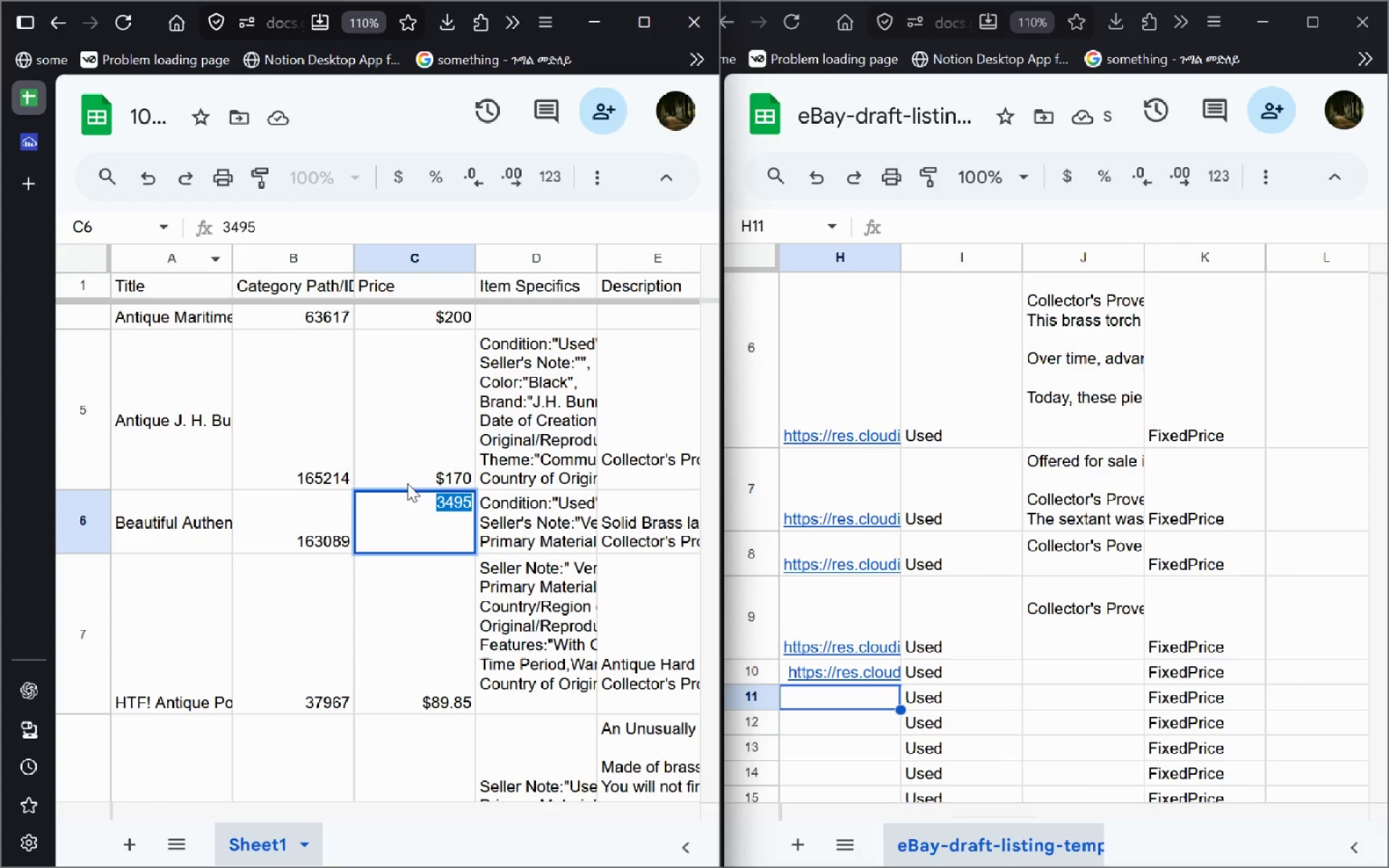 
left_click([532, 526])
 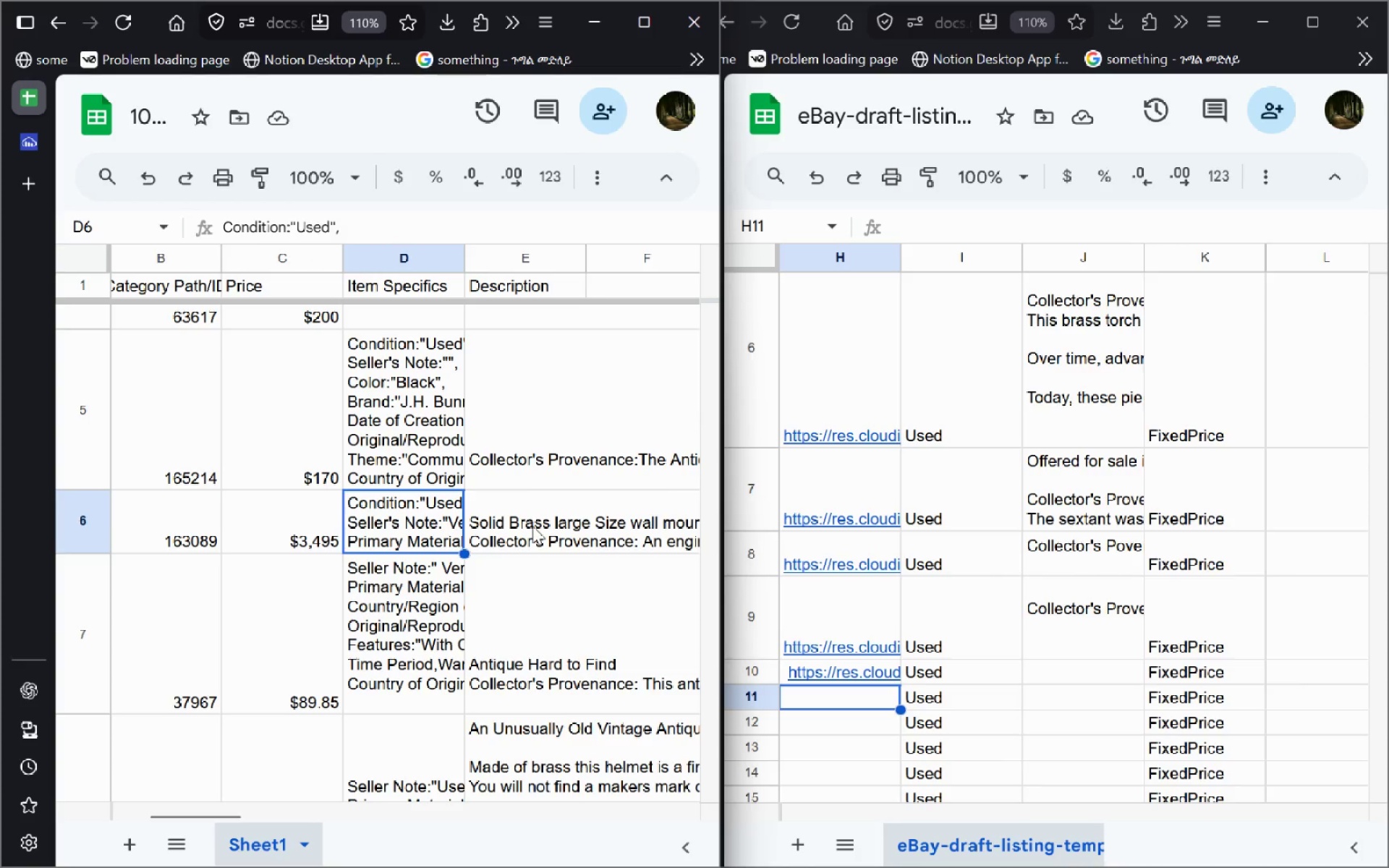 
double_click([532, 526])
 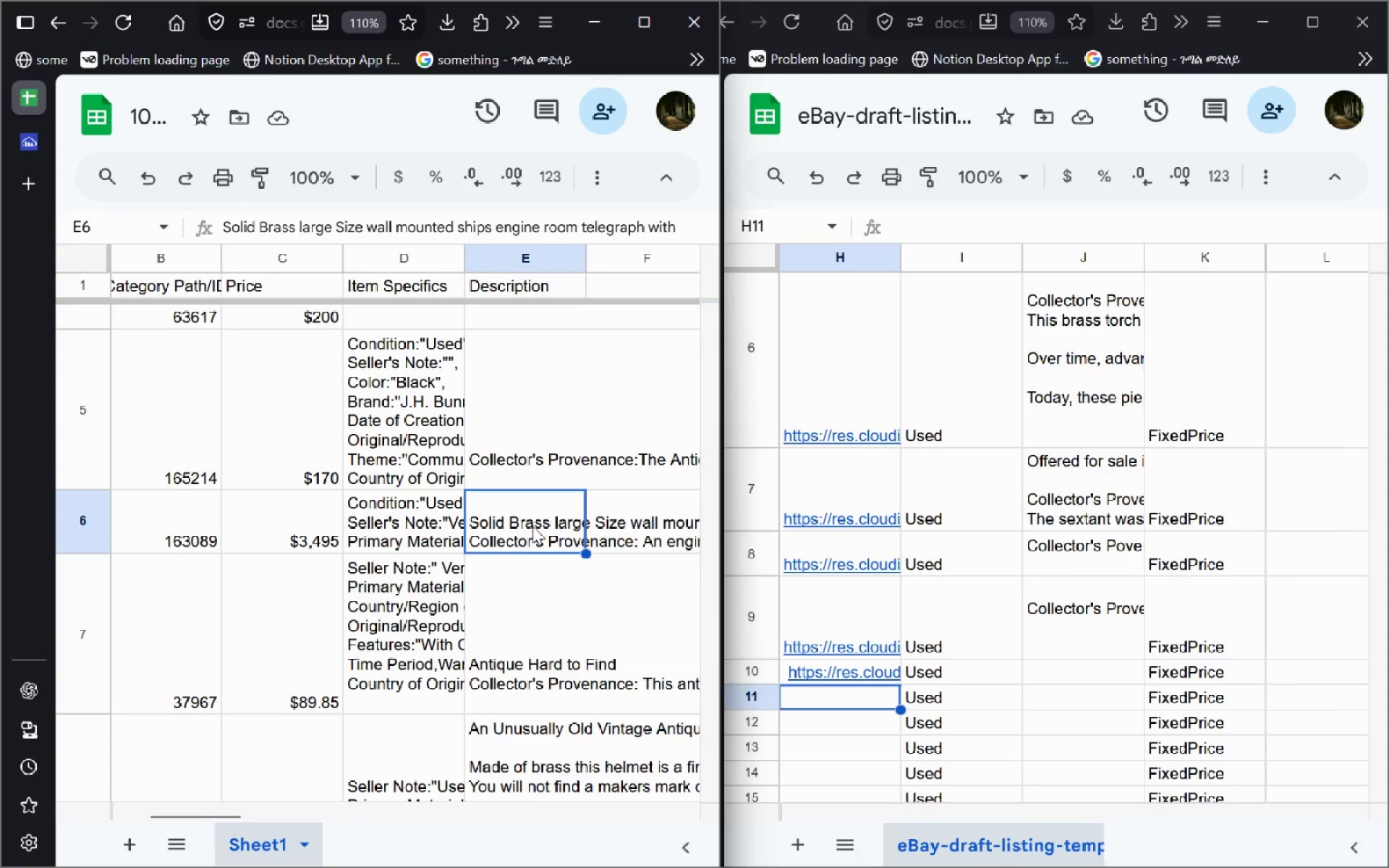 
key(Control+A)
 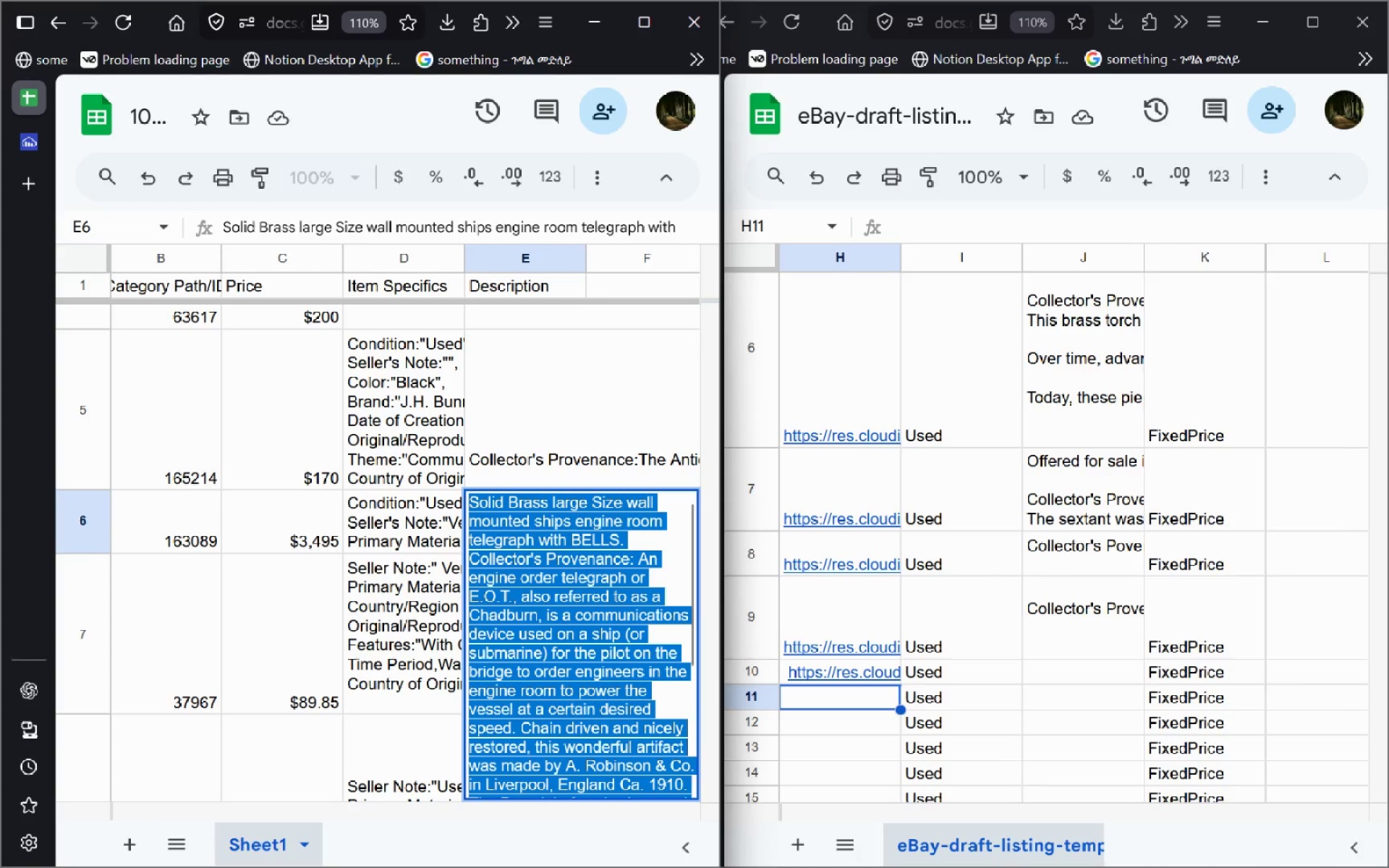 
key(Control+C)
 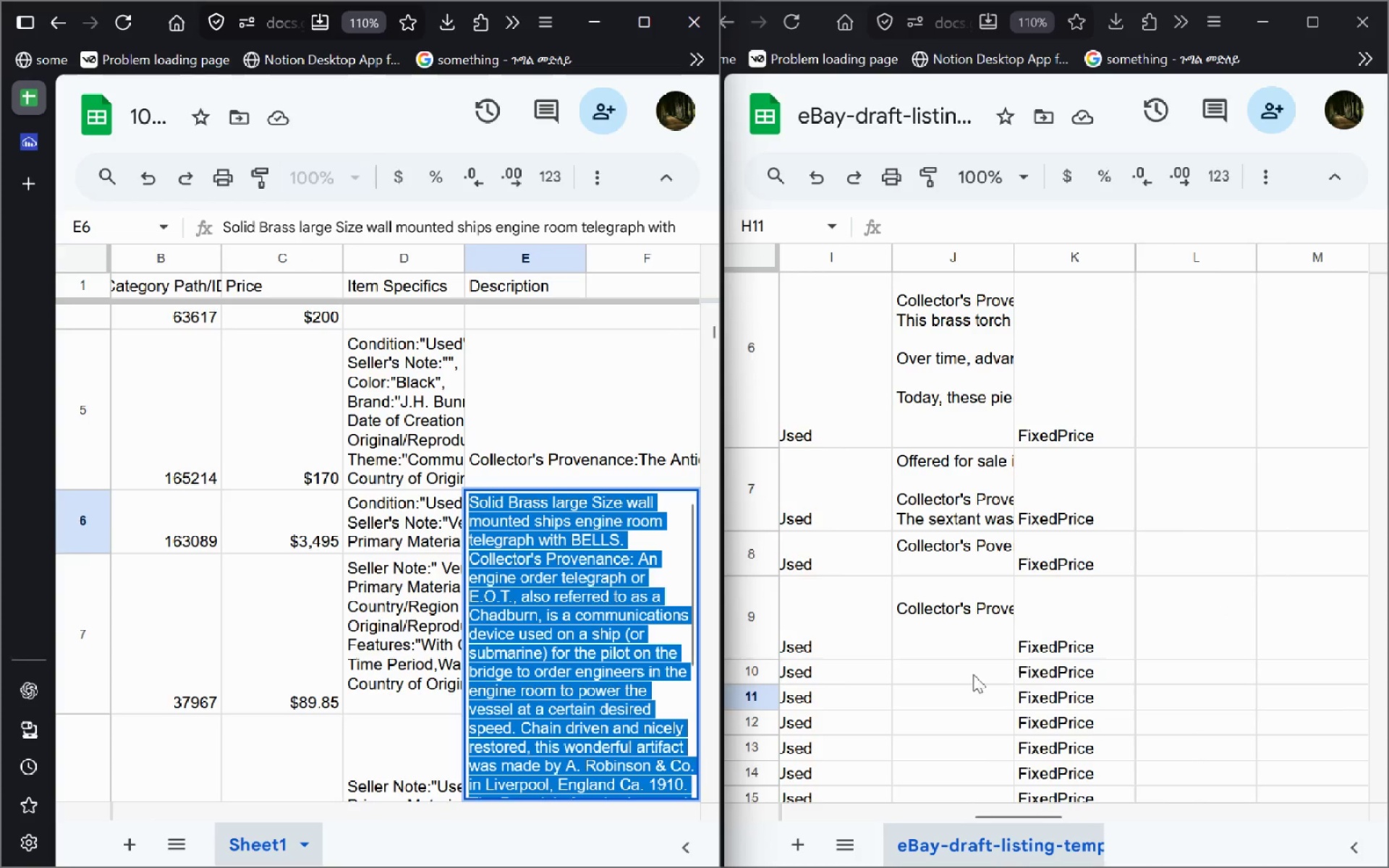 
left_click([951, 683])
 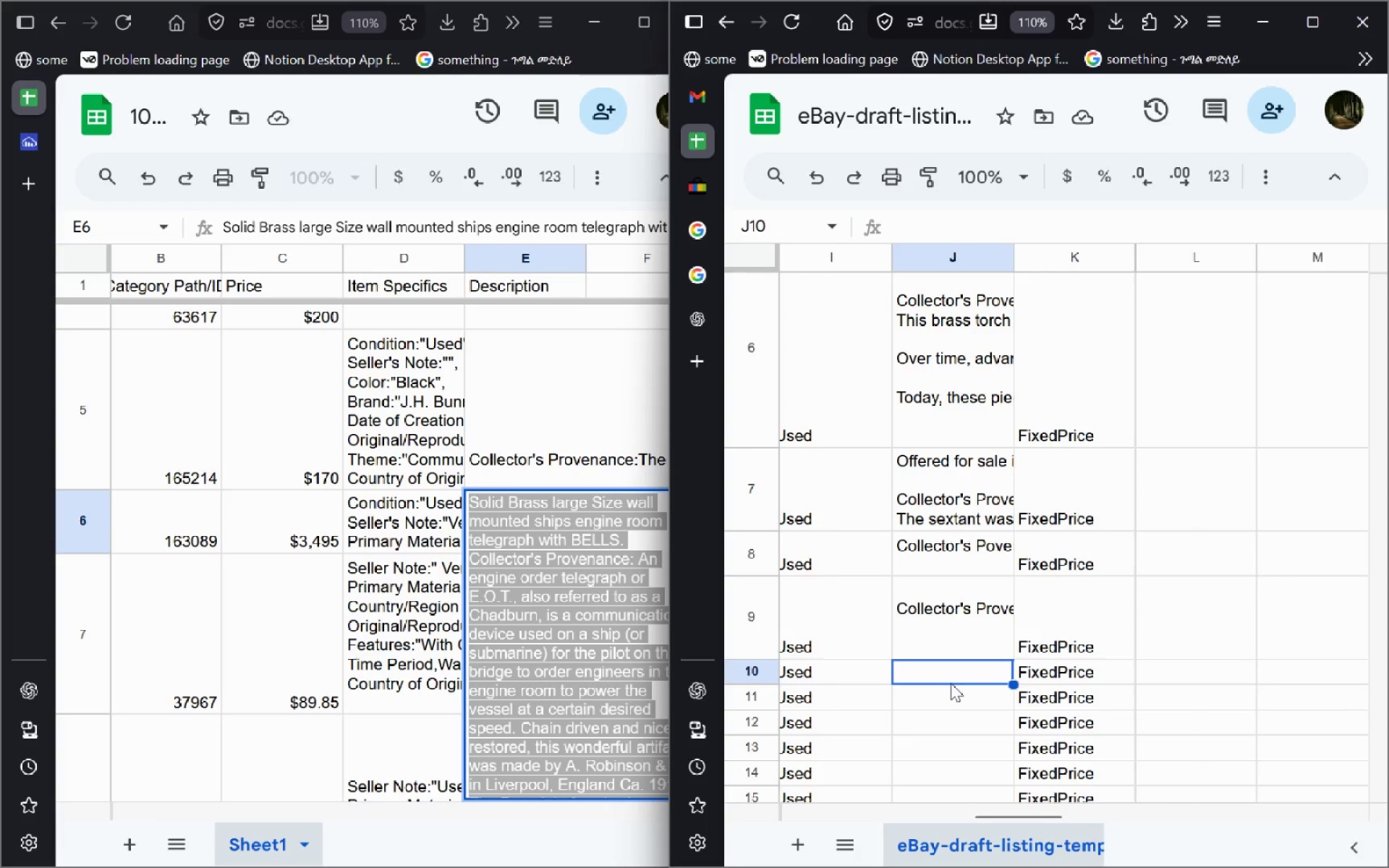 
key(Control+V)
 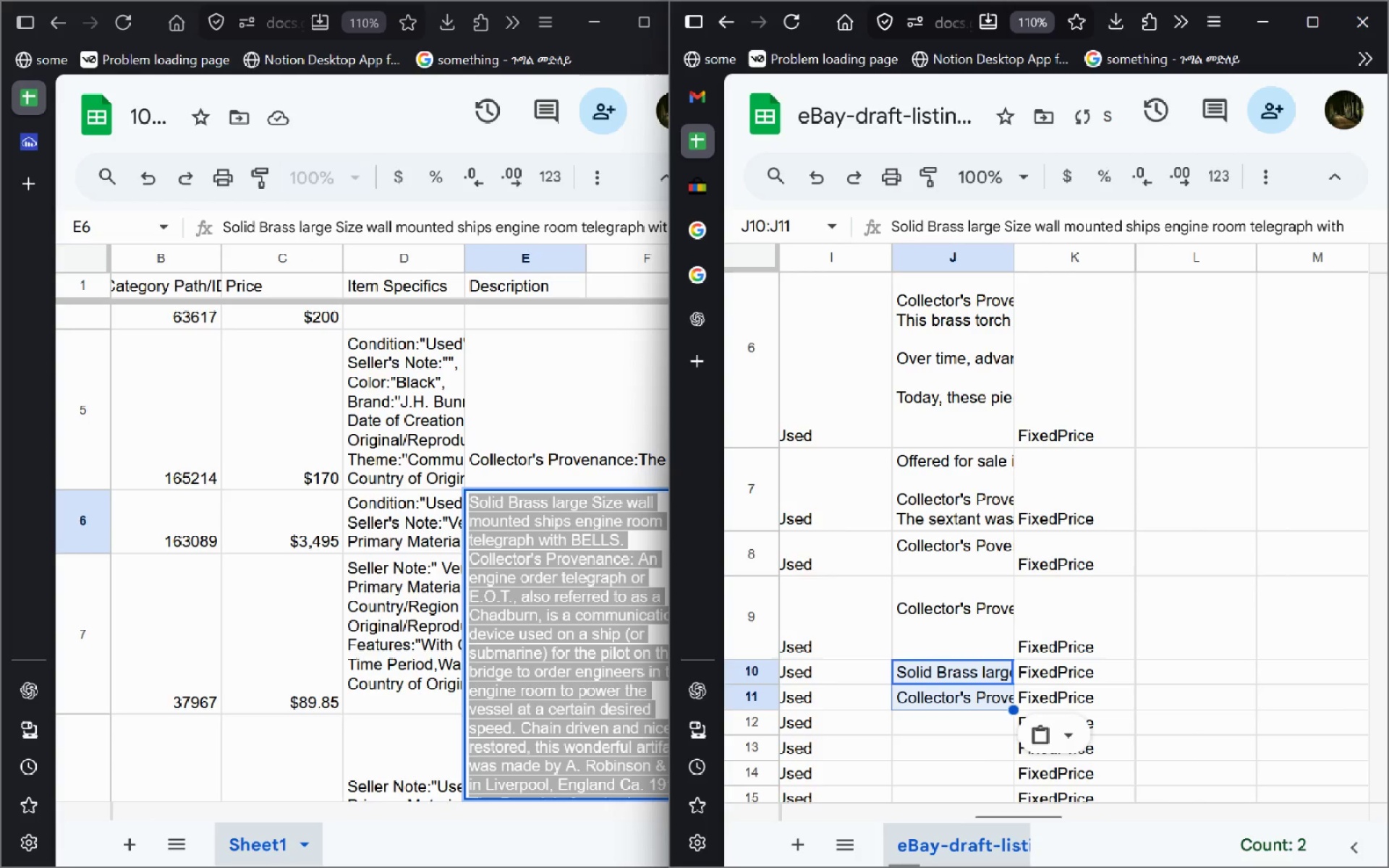 
key(Control+Z)
 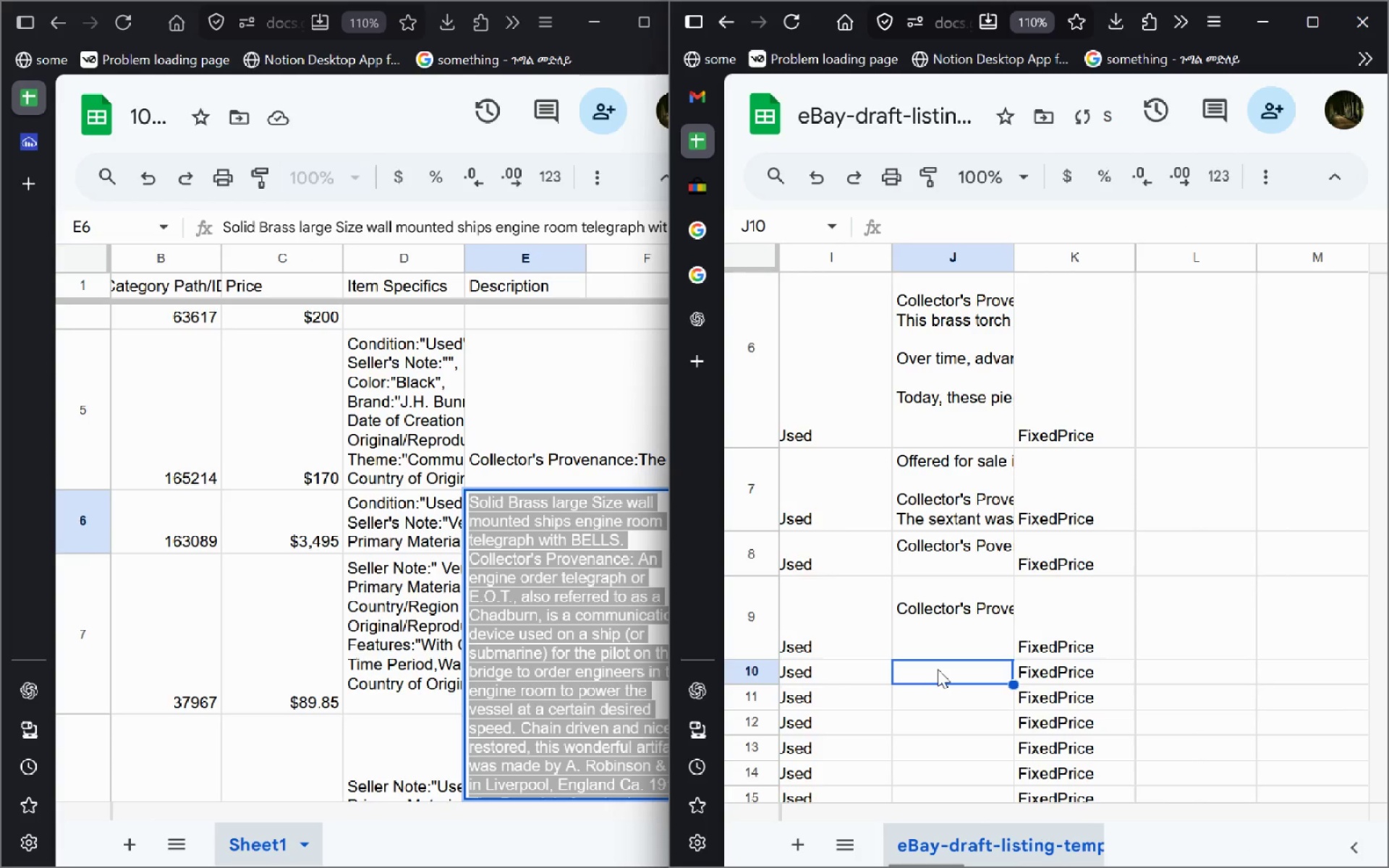 
double_click([938, 669])
 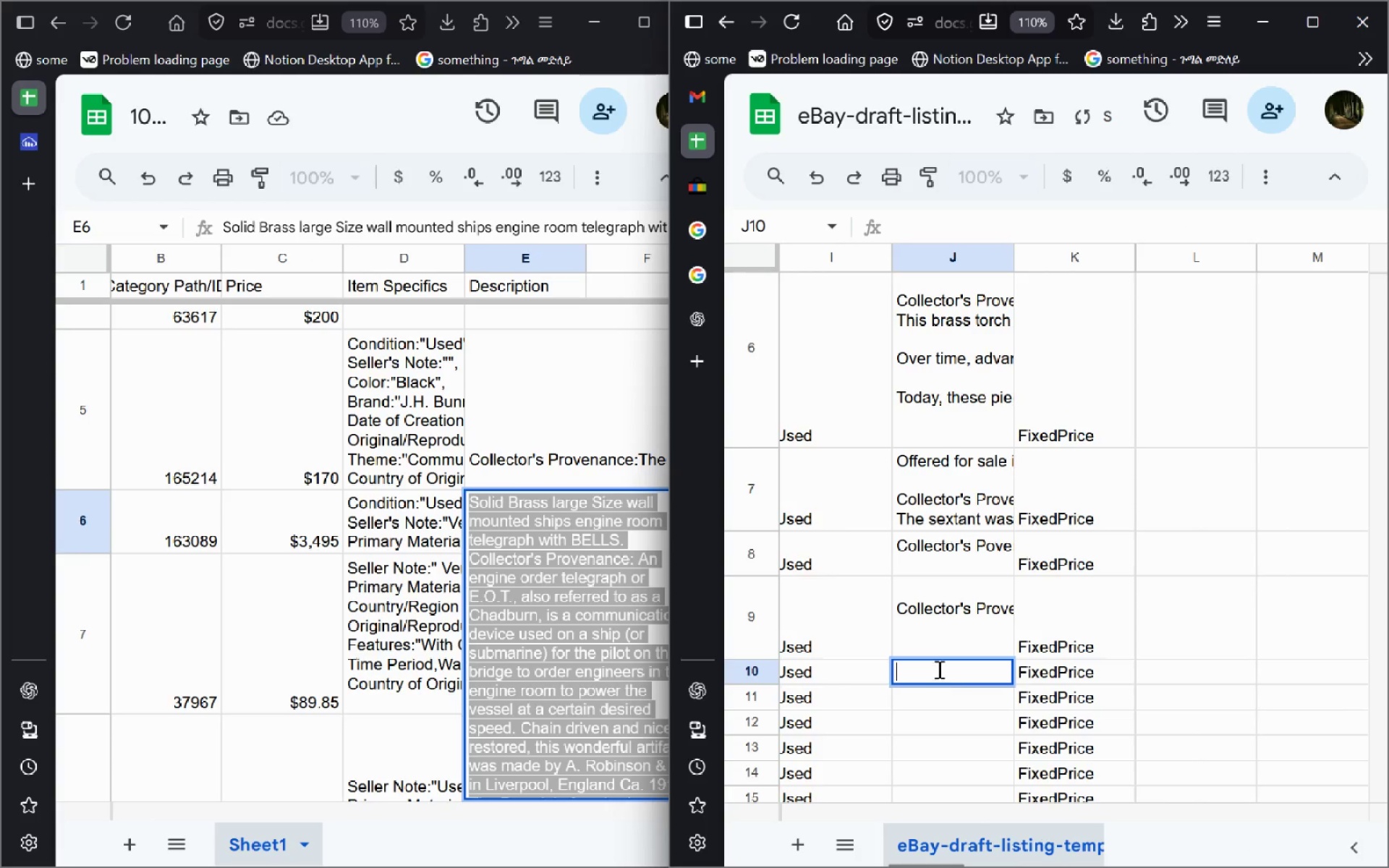 
key(Control+V)
 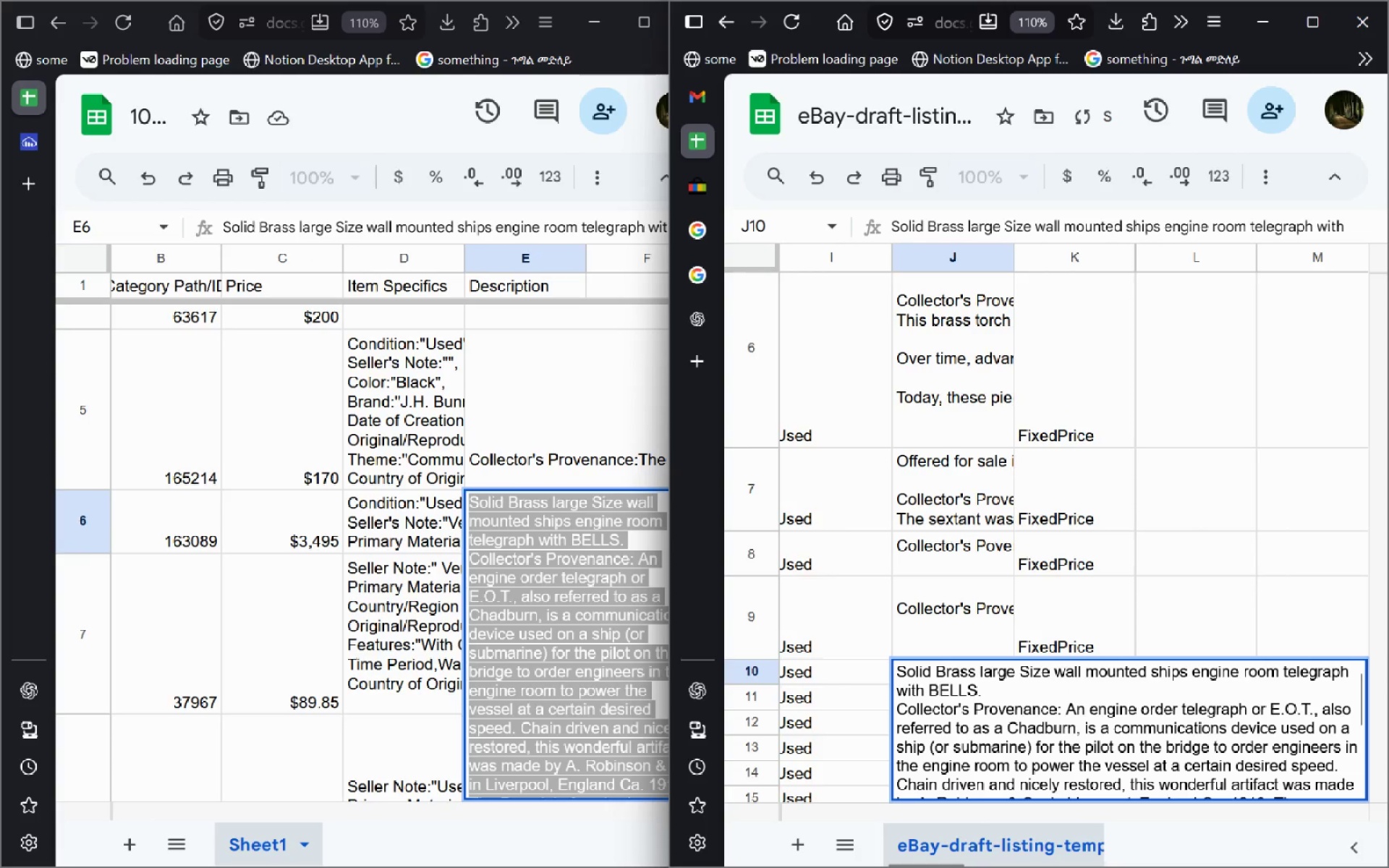 
key(Enter)
 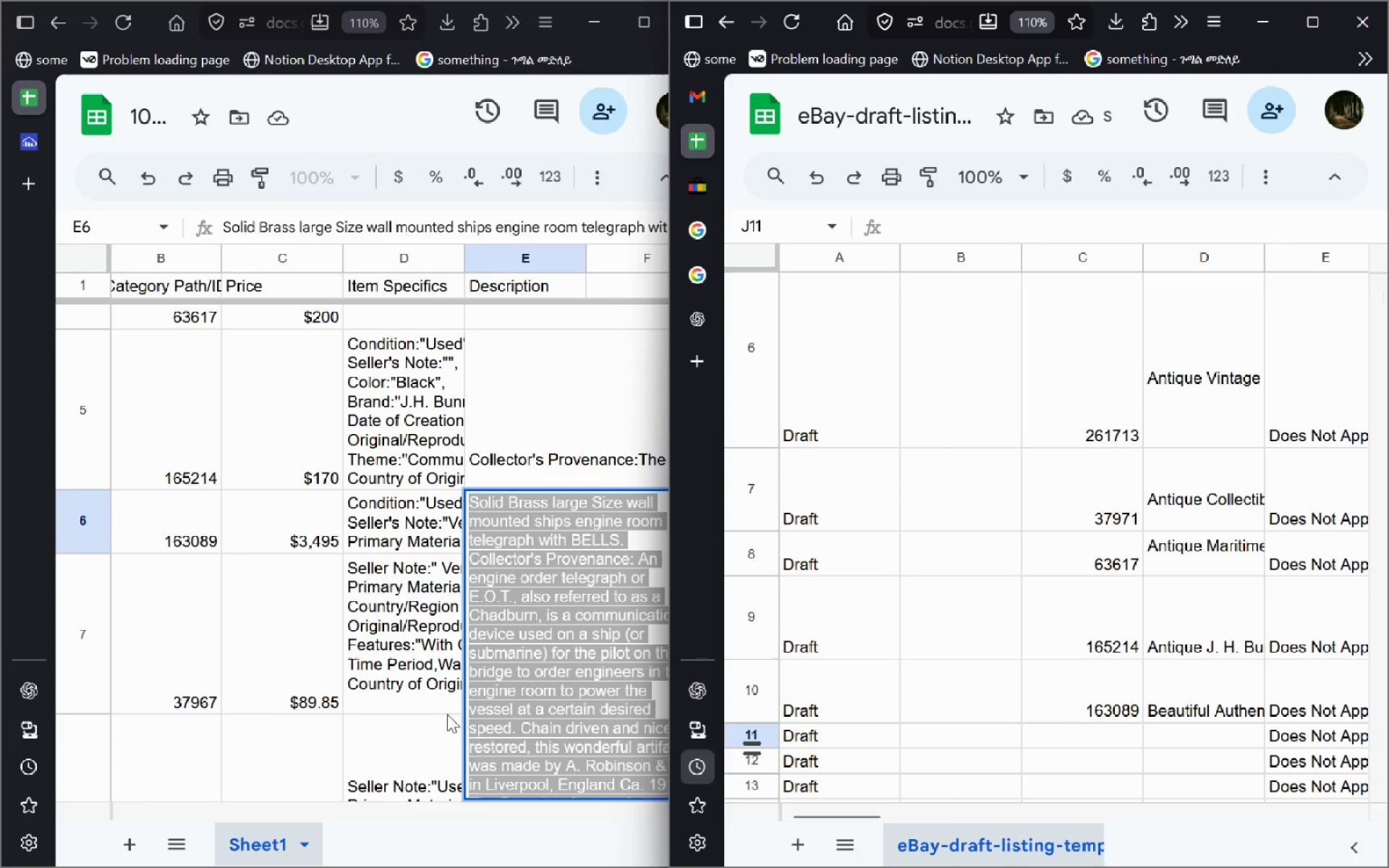 
left_click([27, 156])
 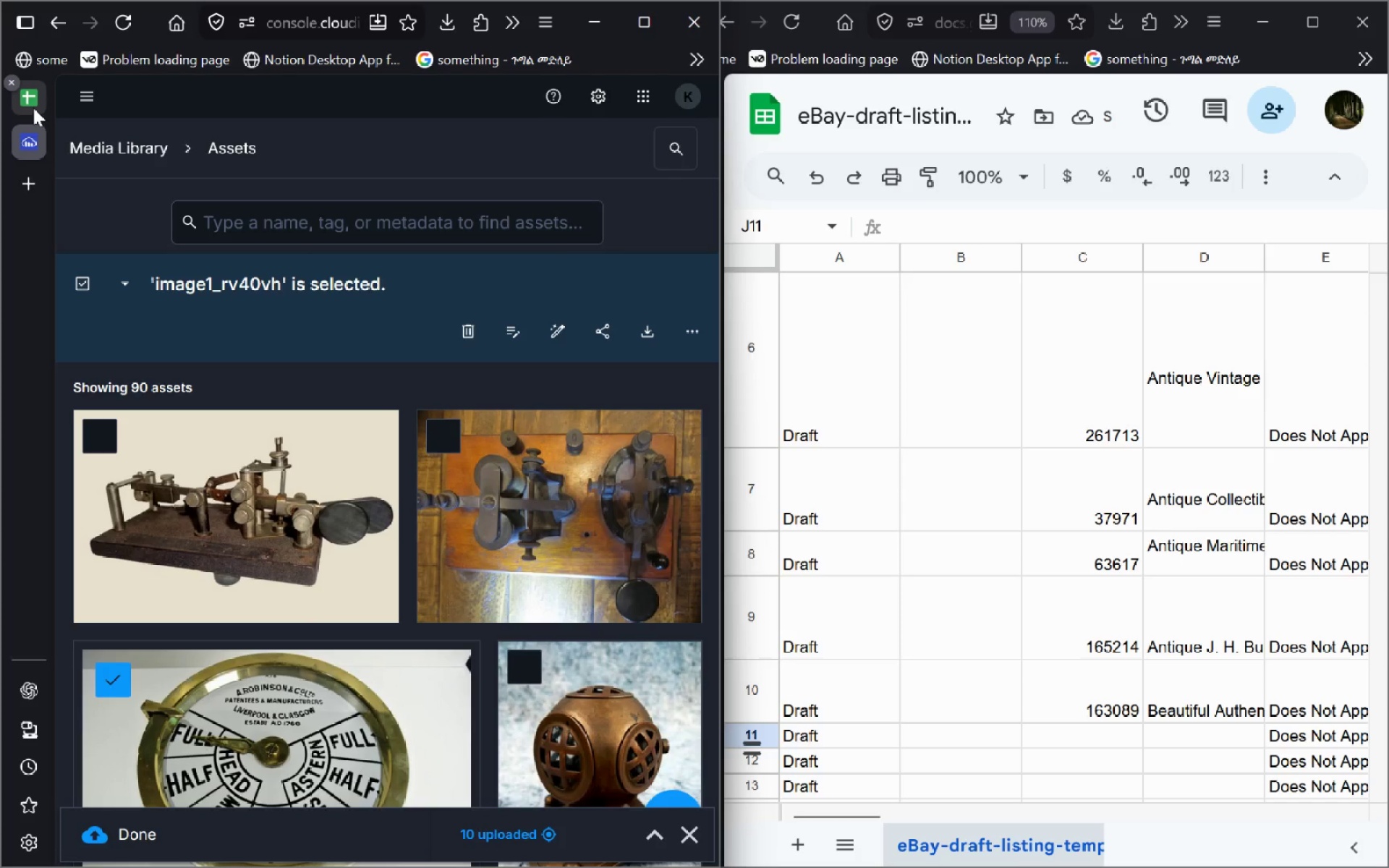 
left_click([33, 108])
 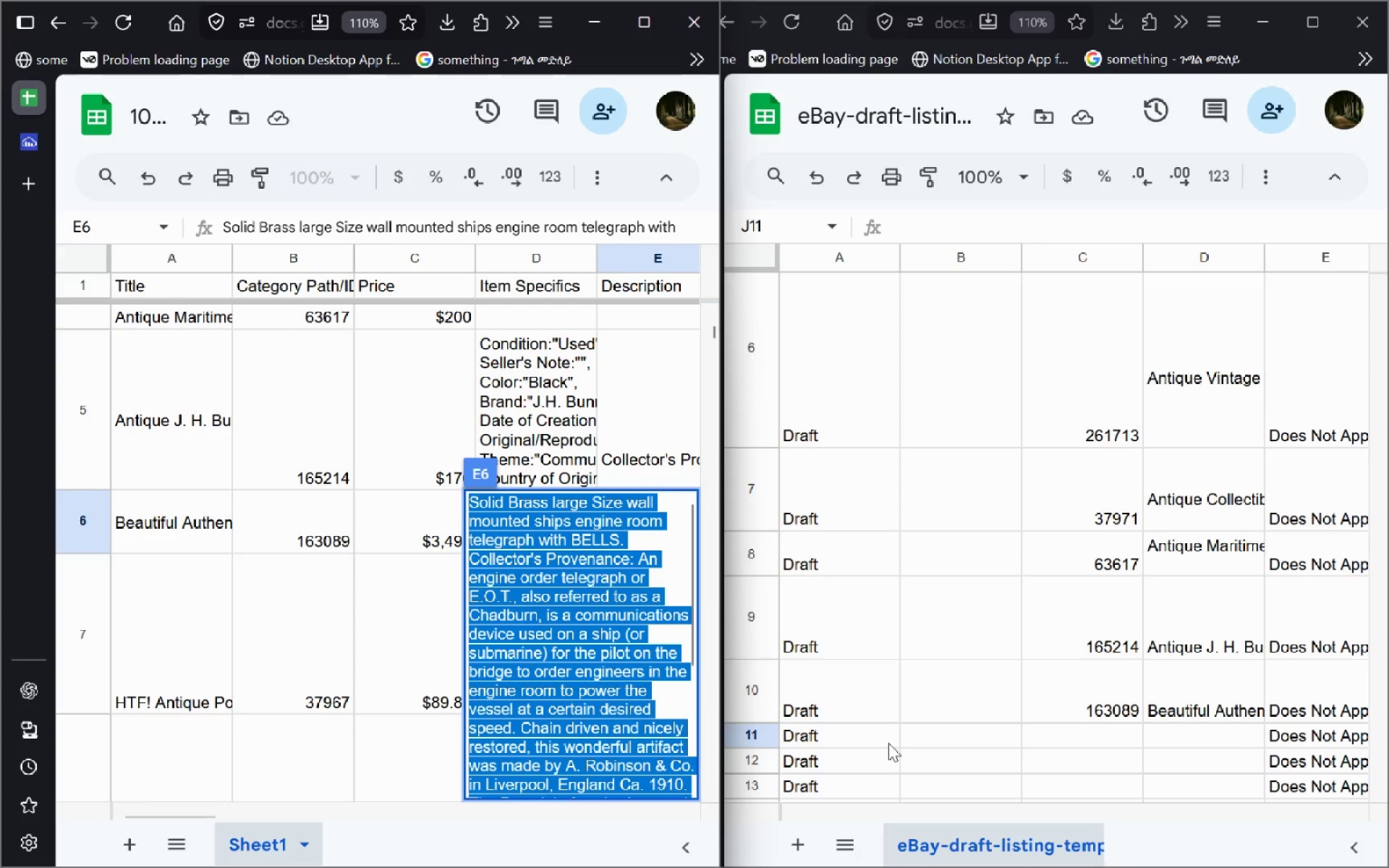 
wait(6.02)
 